 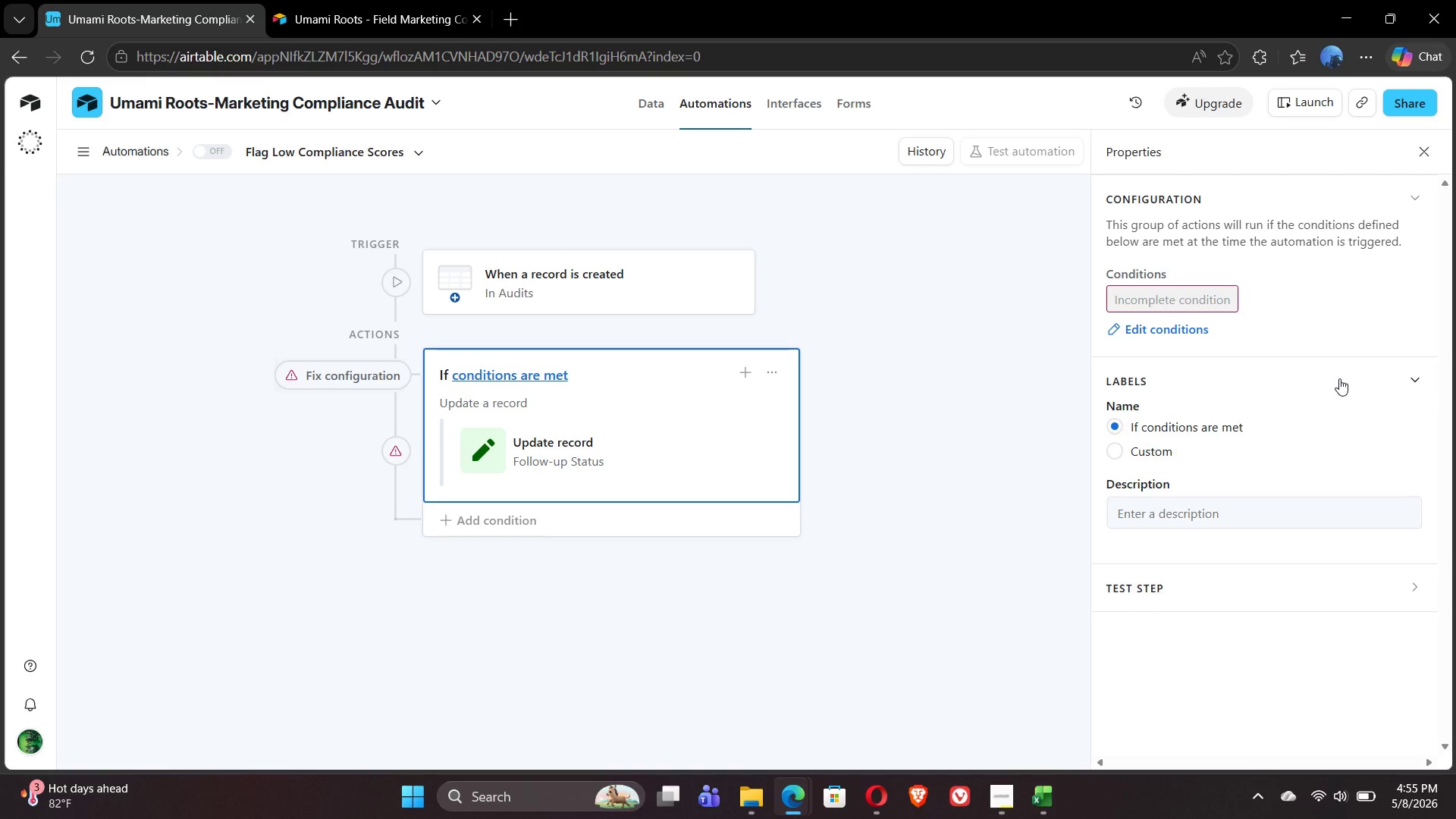 
left_click([1307, 595])
 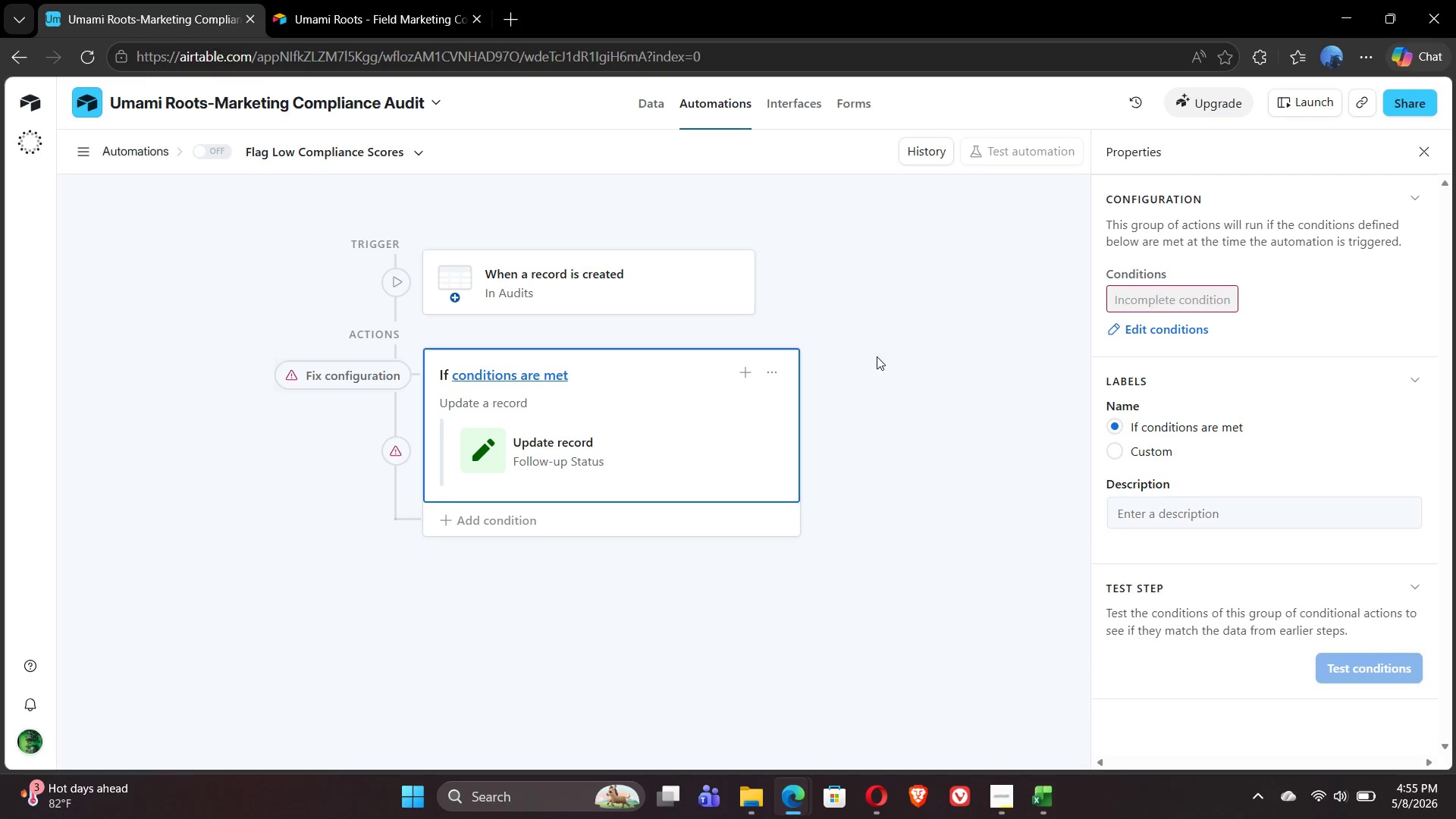 
wait(16.28)
 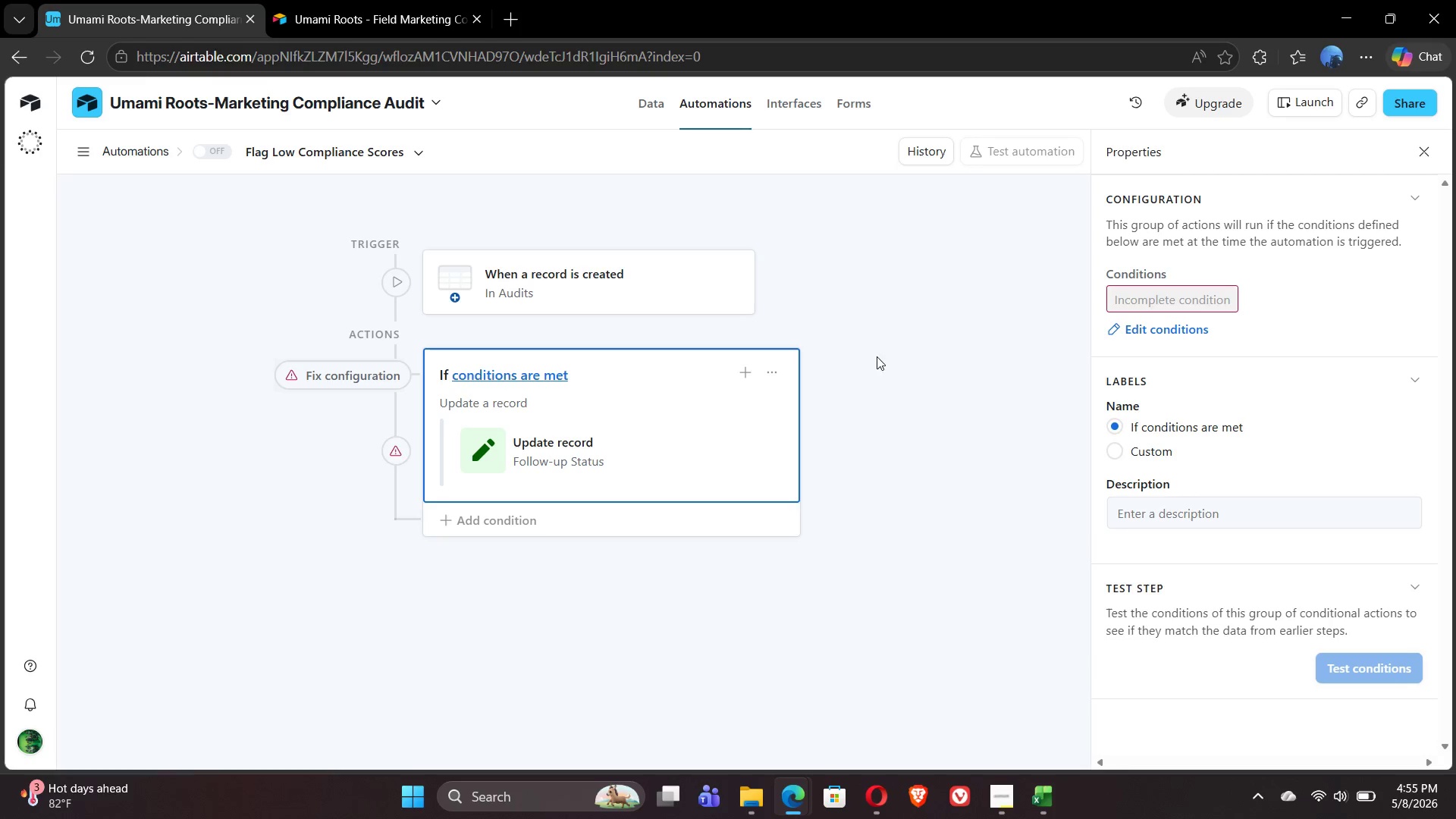 
left_click([767, 372])
 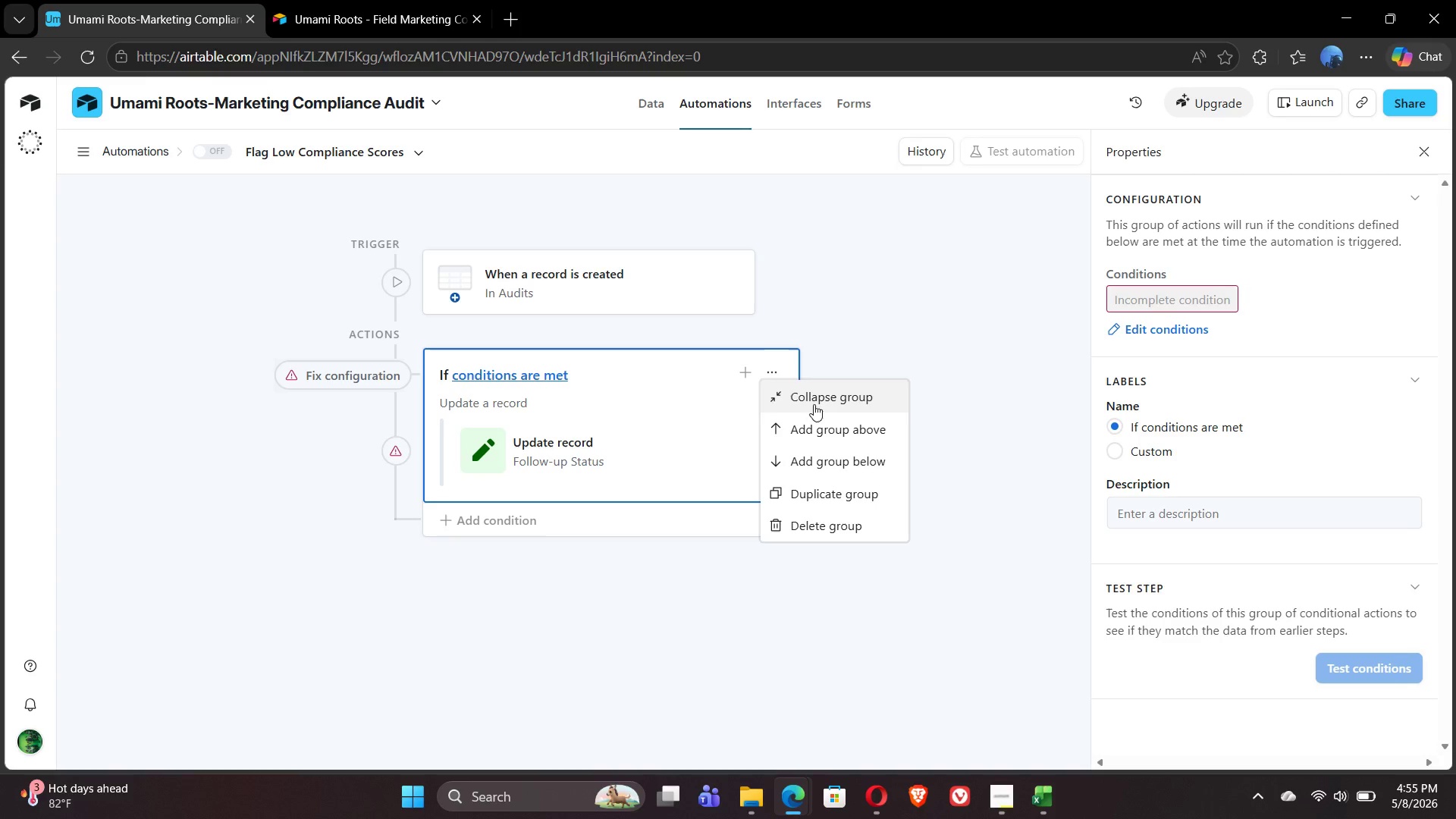 
left_click([834, 522])
 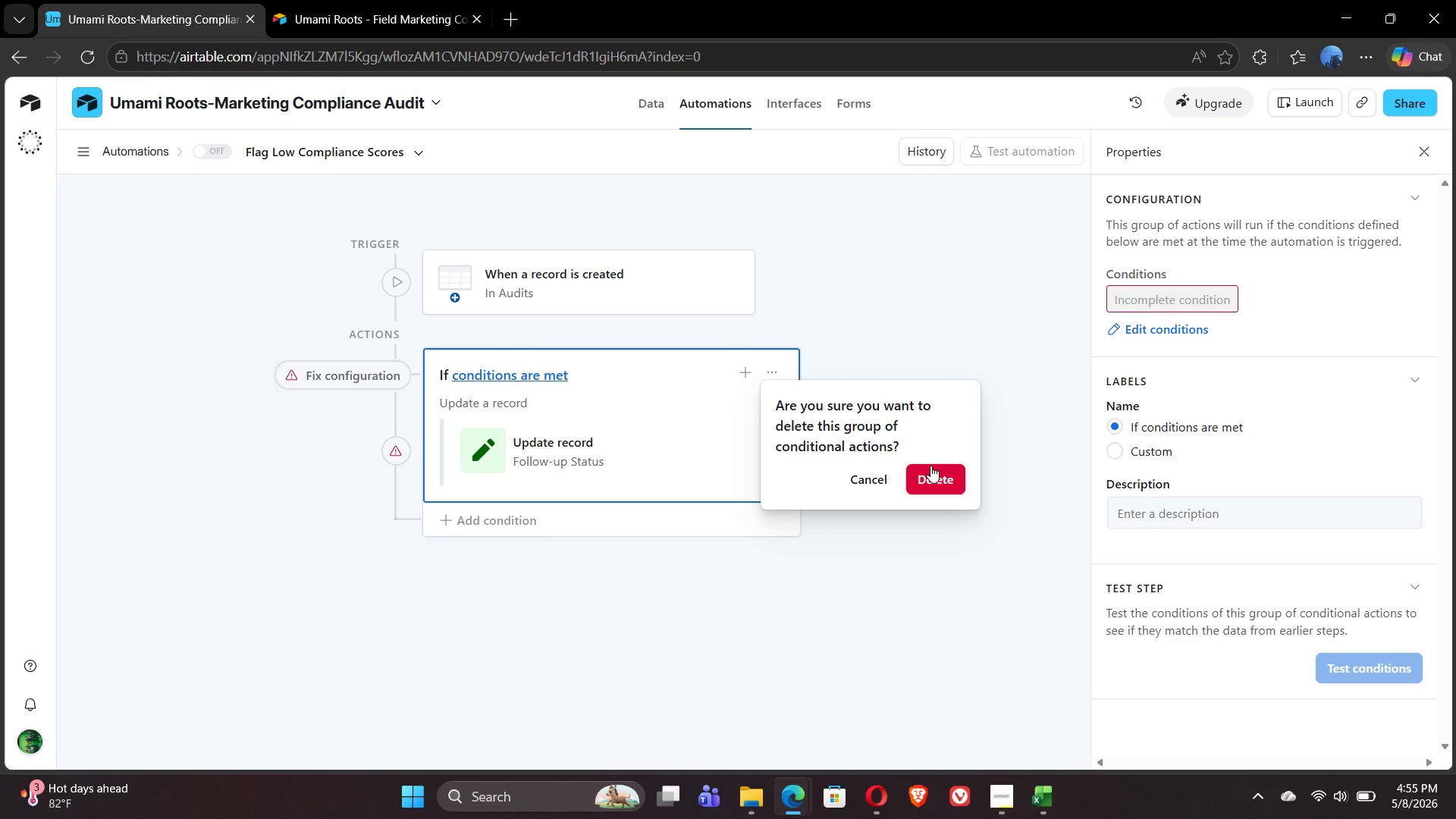 
left_click([937, 468])
 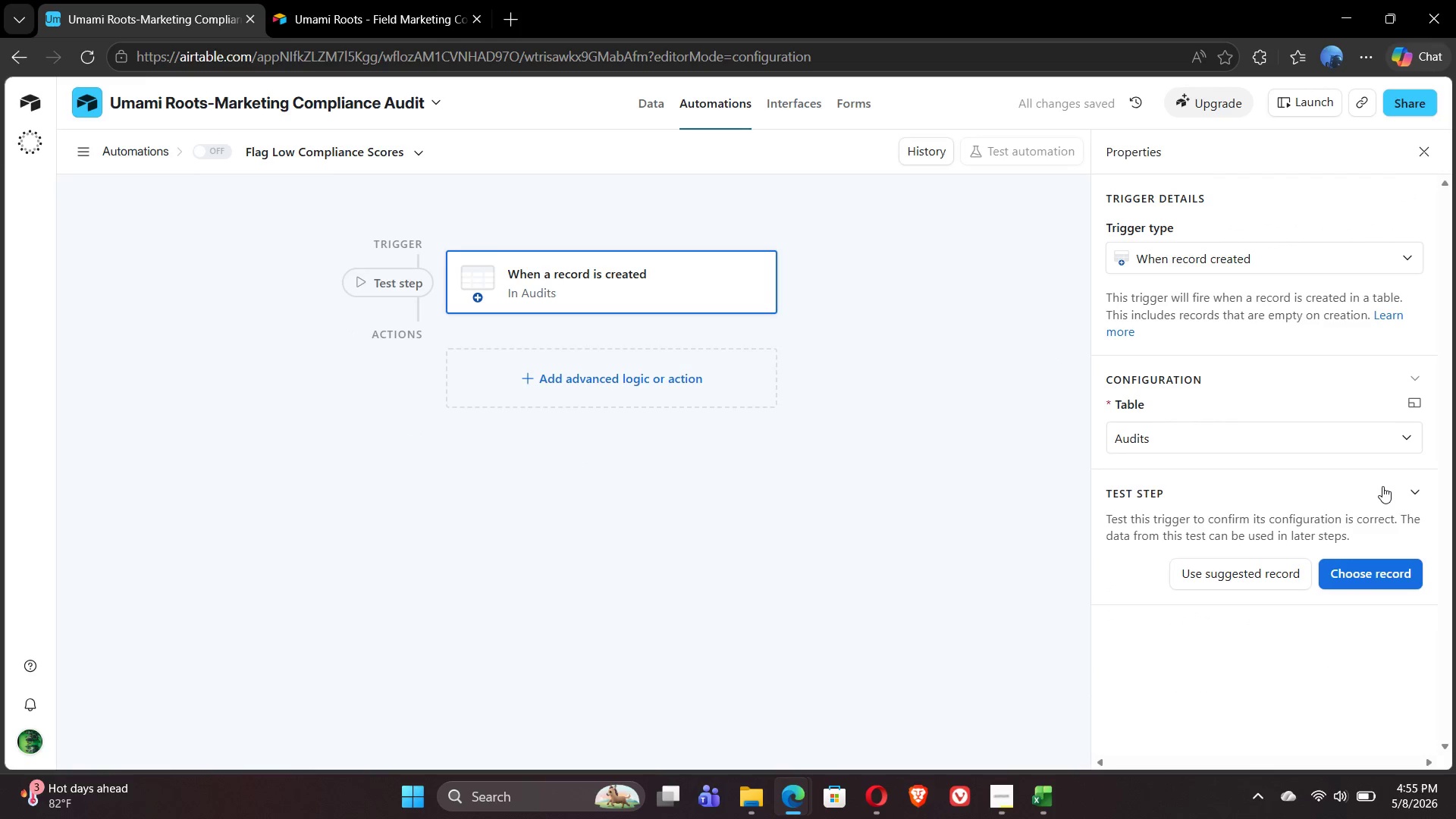 
wait(6.05)
 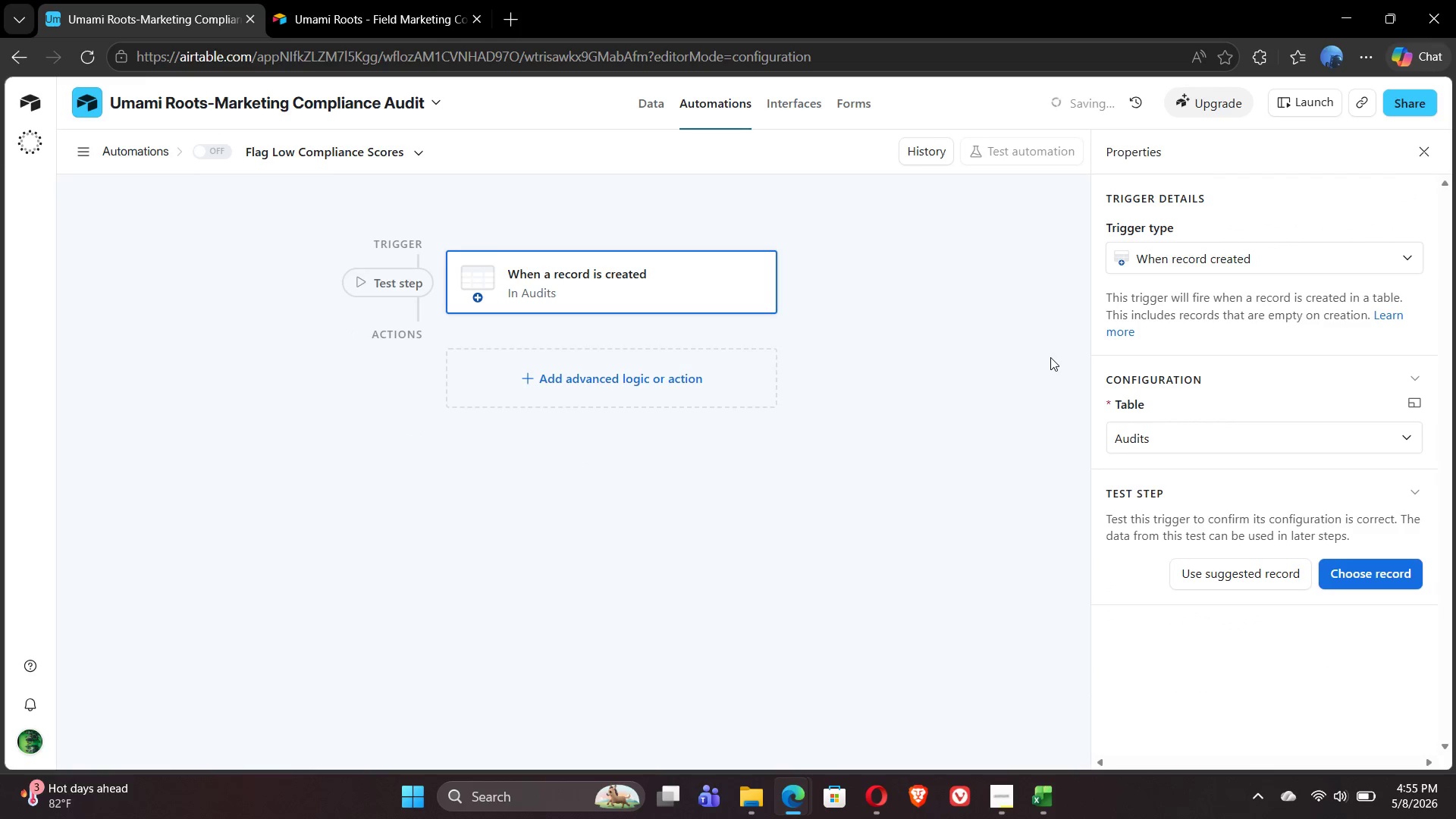 
left_click([1373, 578])
 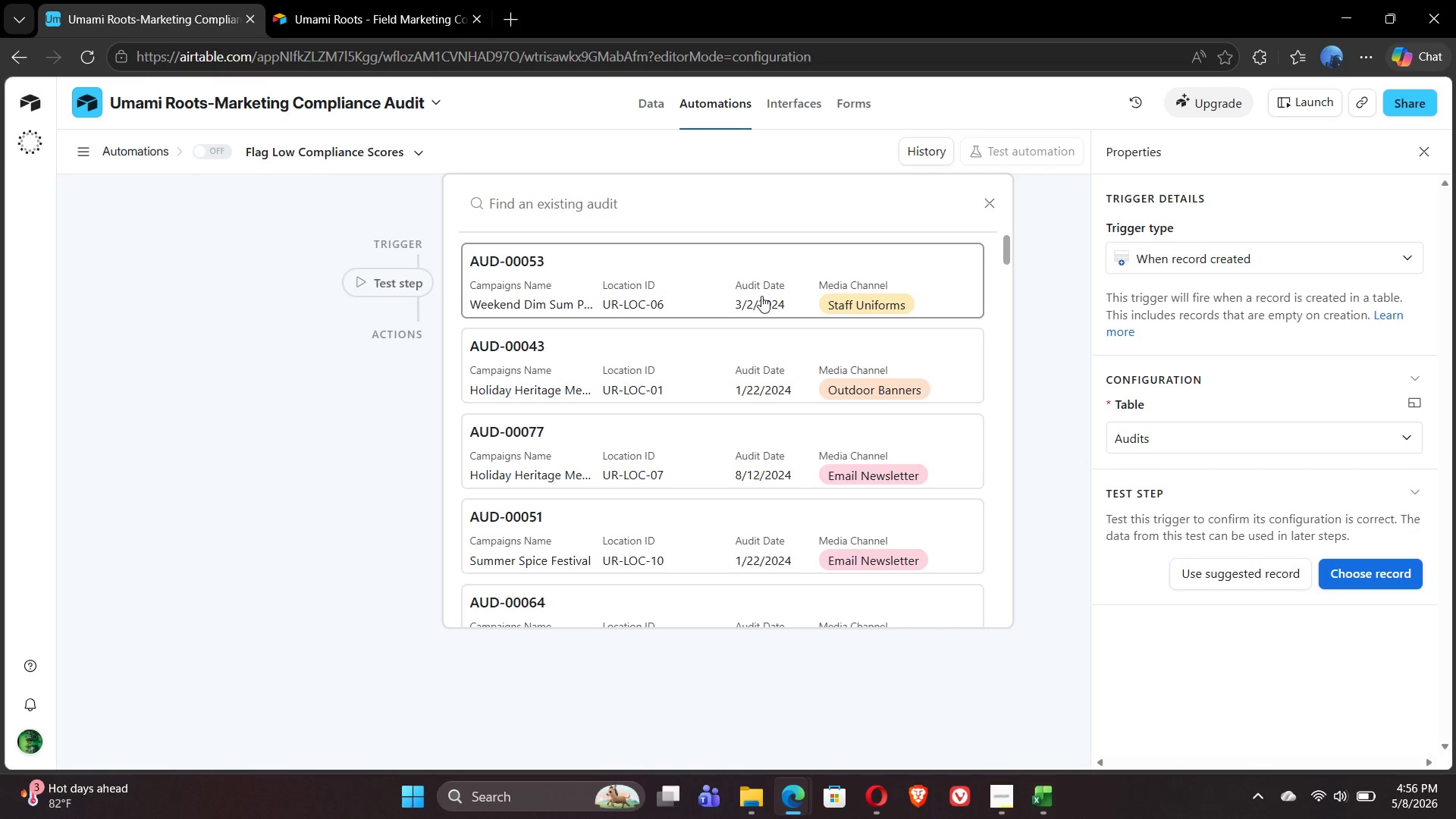 
wait(29.45)
 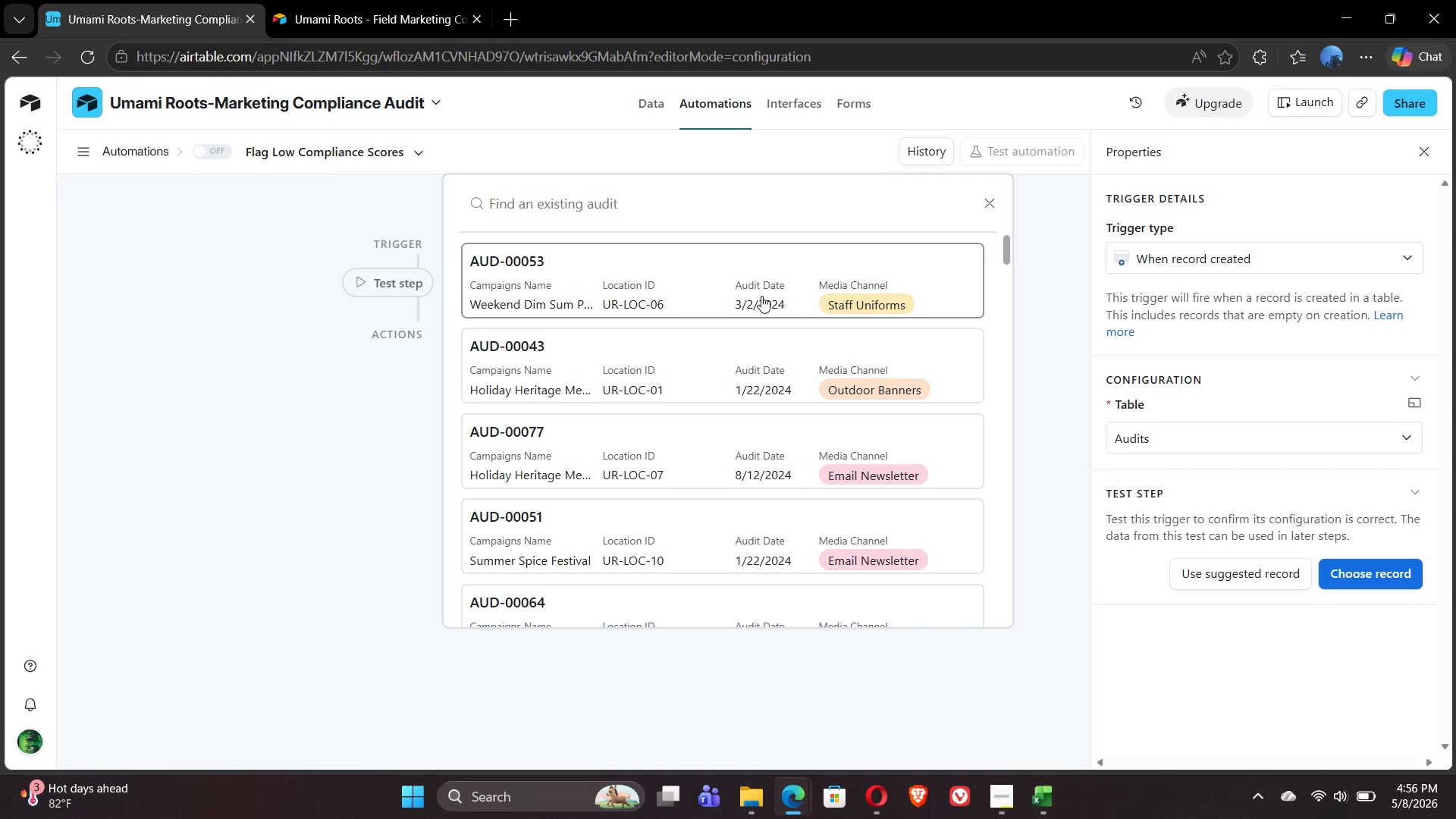 
left_click([1065, 364])
 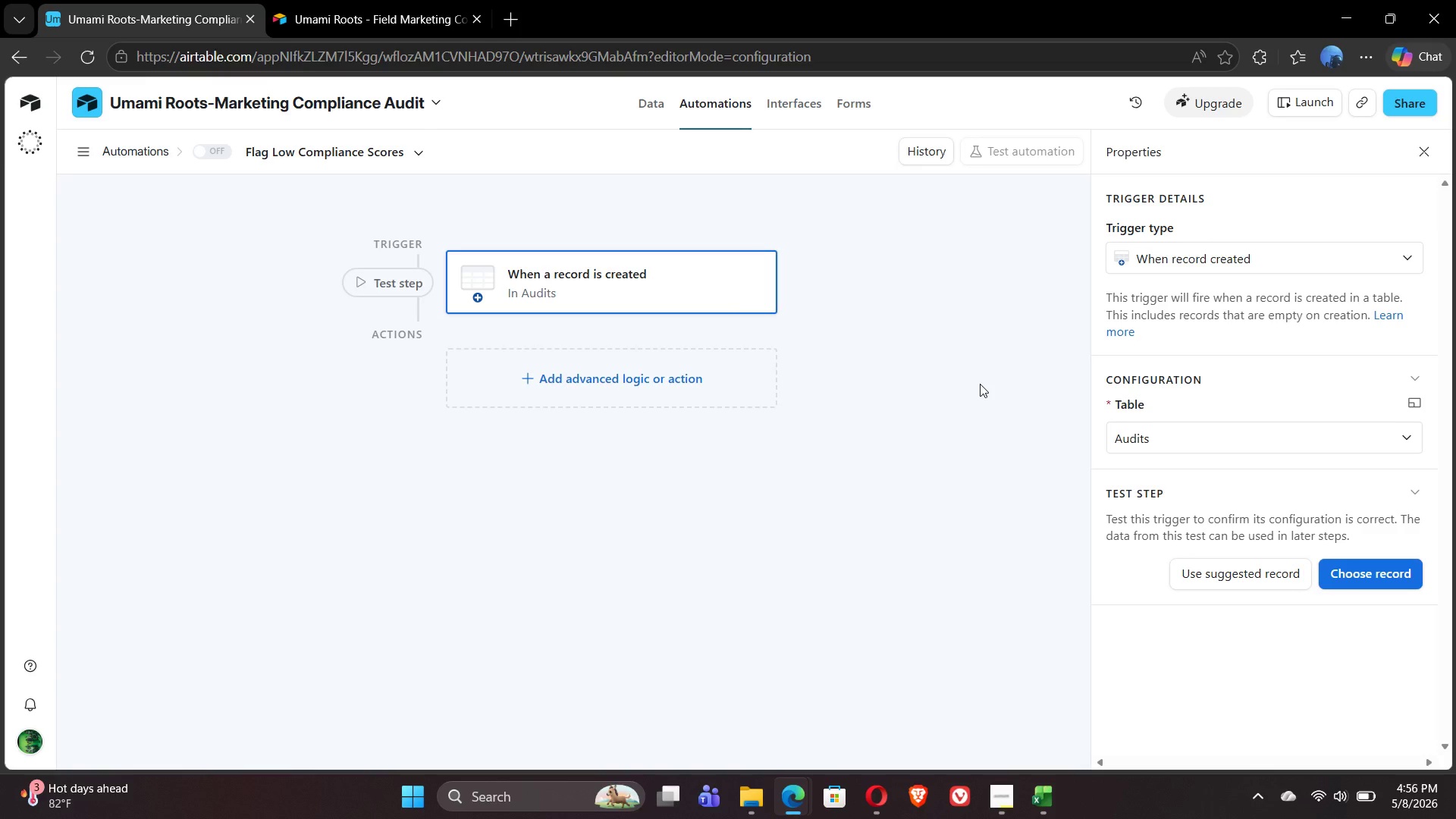 
wait(11.53)
 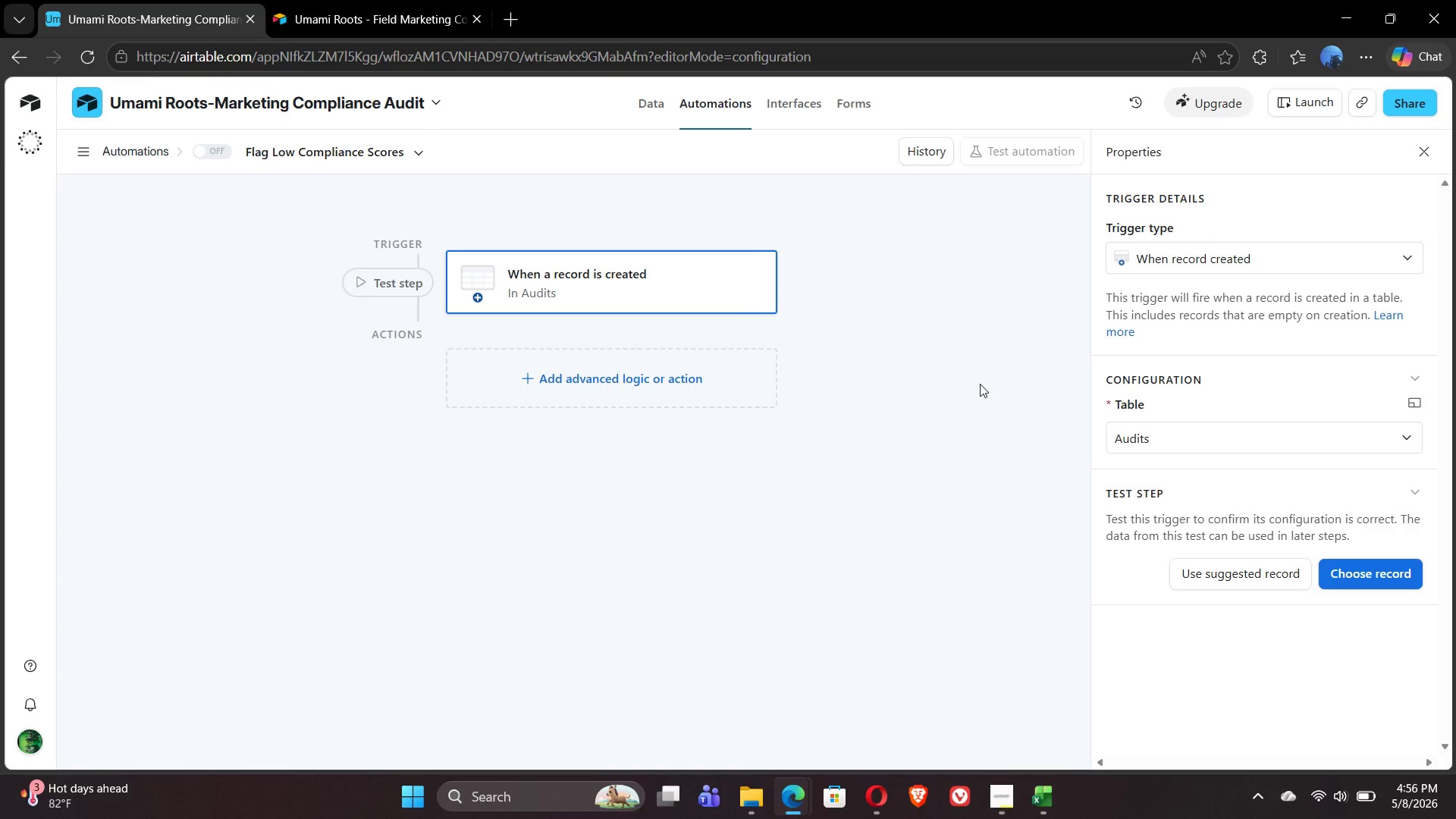 
left_click([582, 382])
 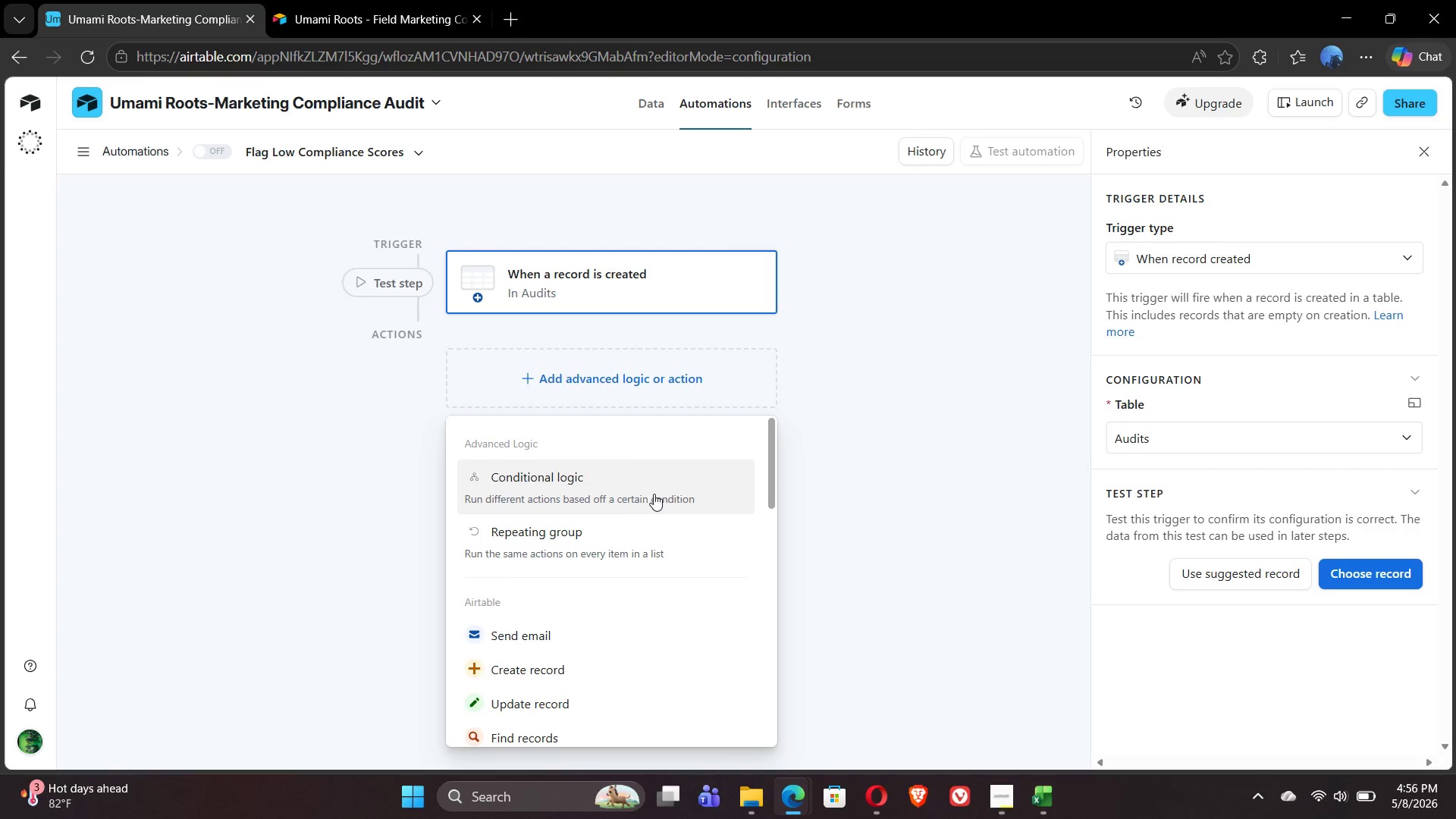 
mouse_move([635, 582])
 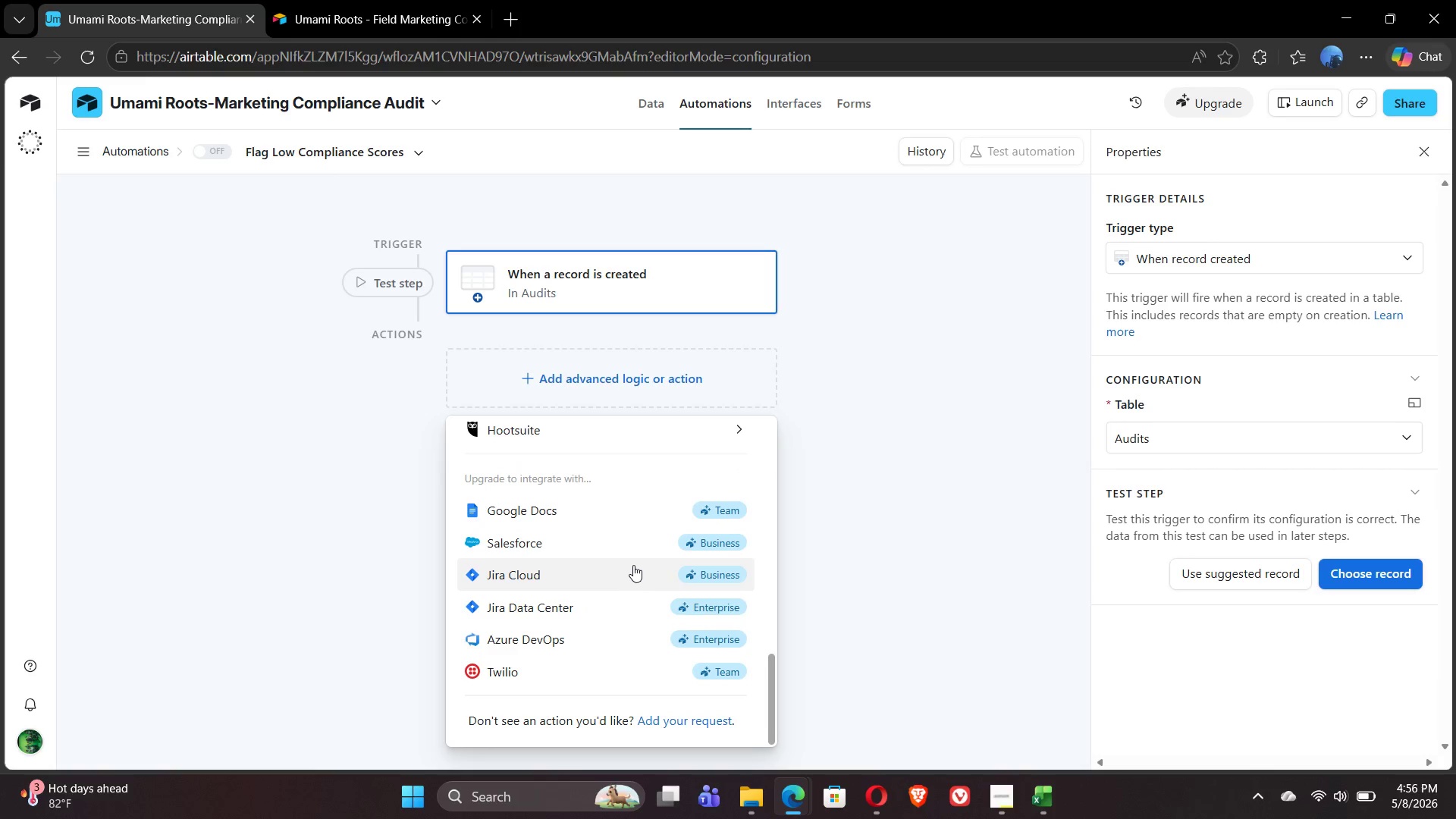 
mouse_move([626, 543])
 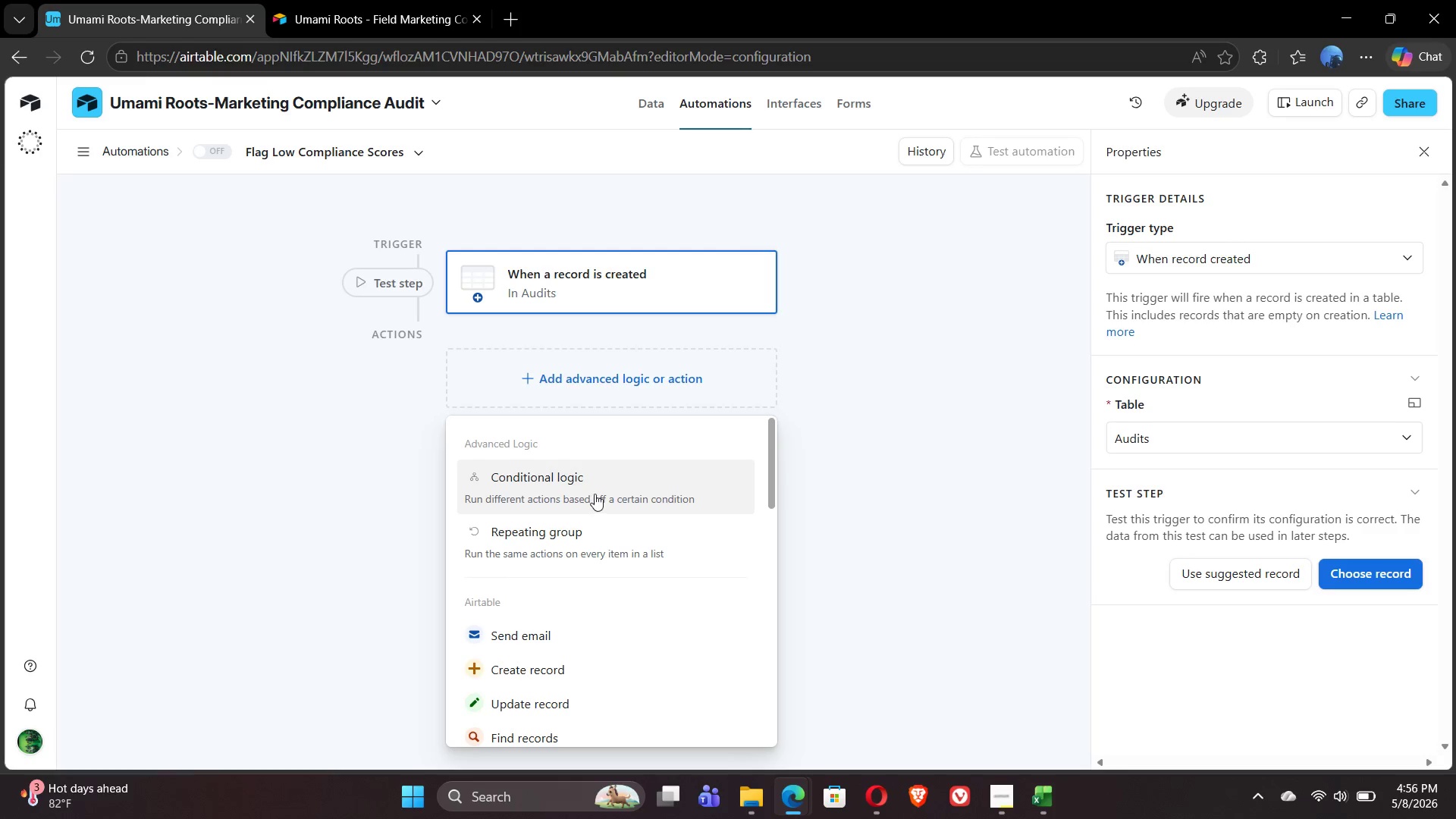 
left_click([588, 485])
 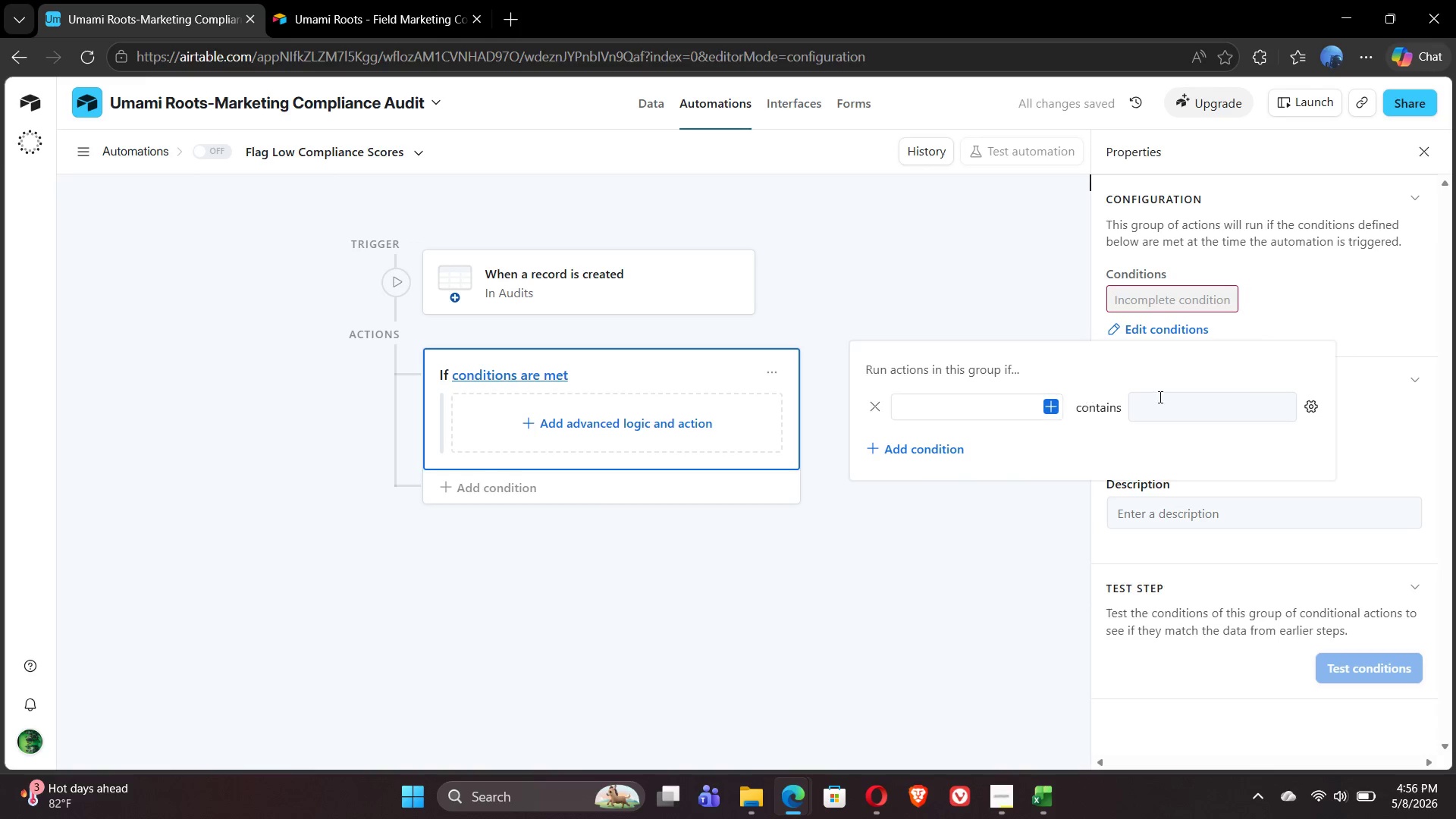 
left_click([1313, 410])
 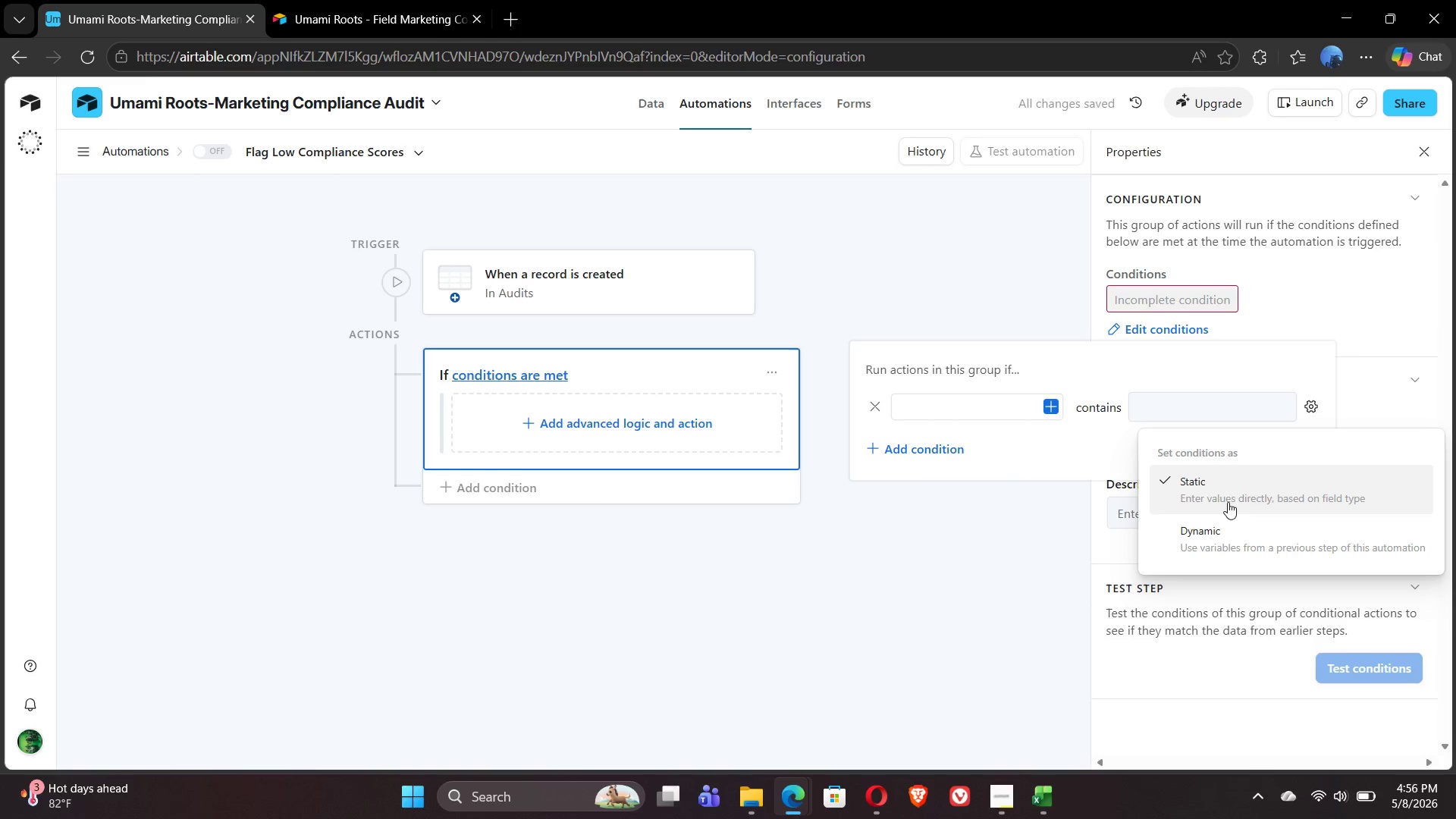 
left_click([1014, 461])
 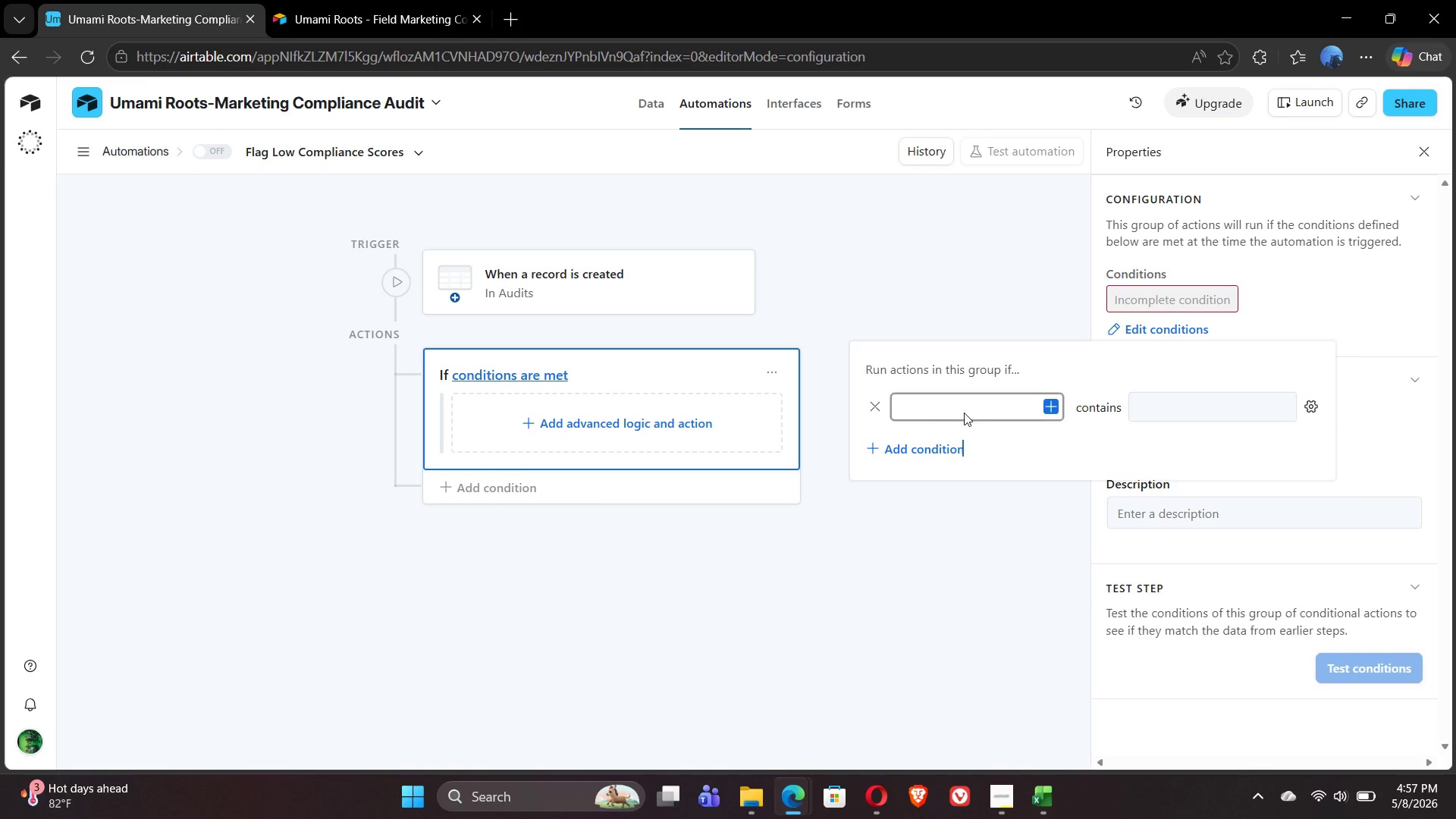 
left_click([937, 414])
 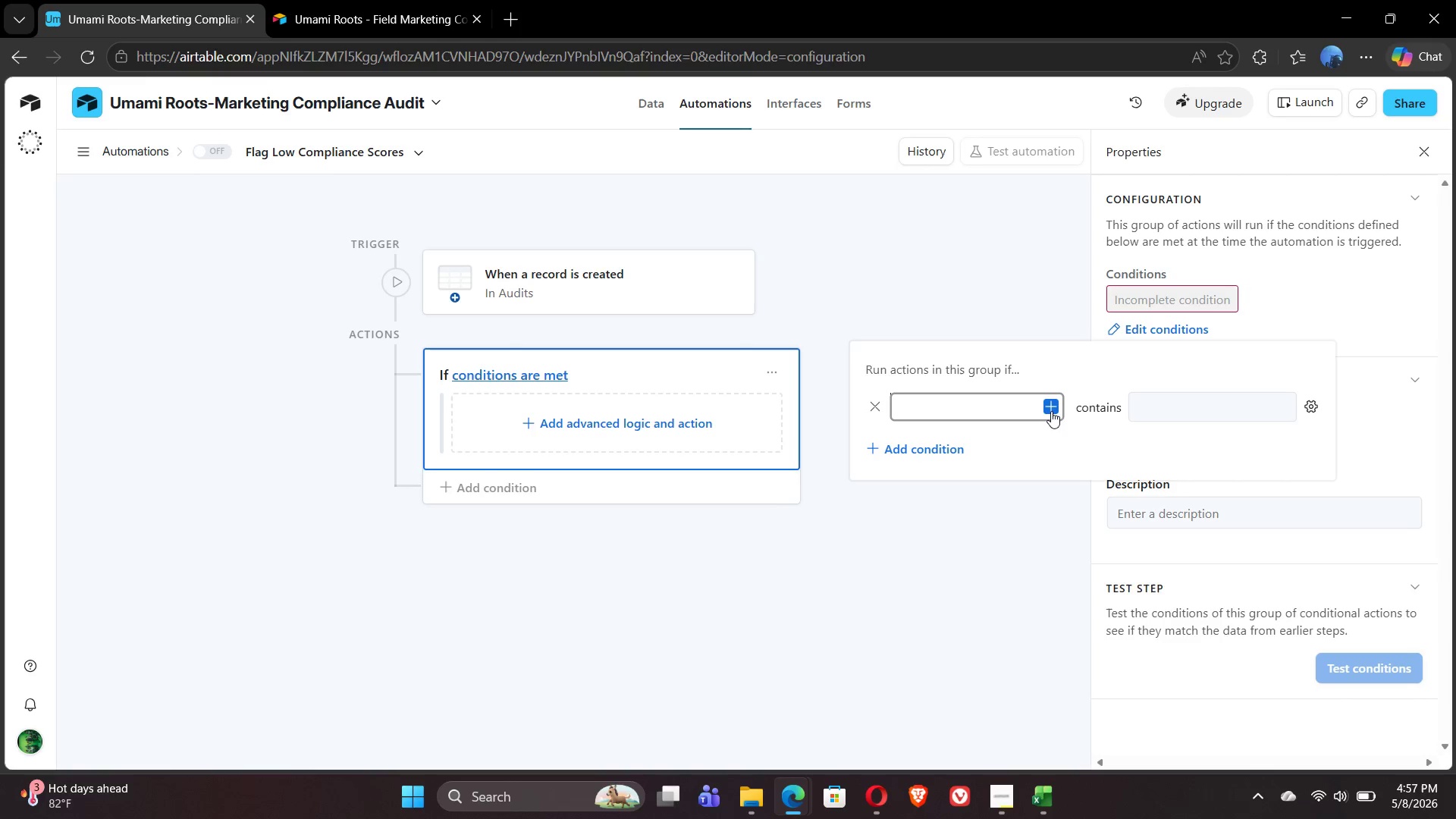 
left_click([1051, 406])
 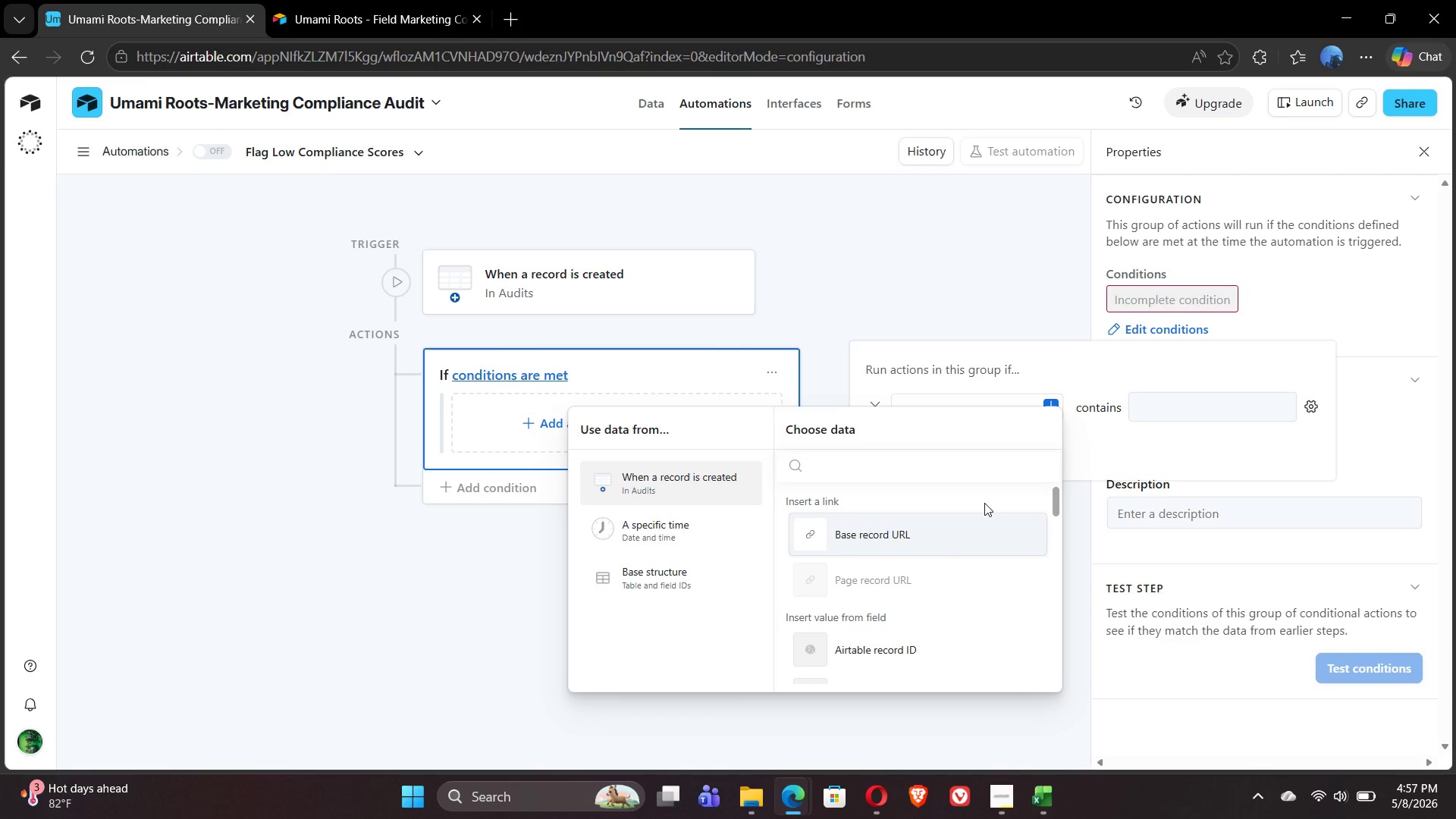 
mouse_move([887, 584])
 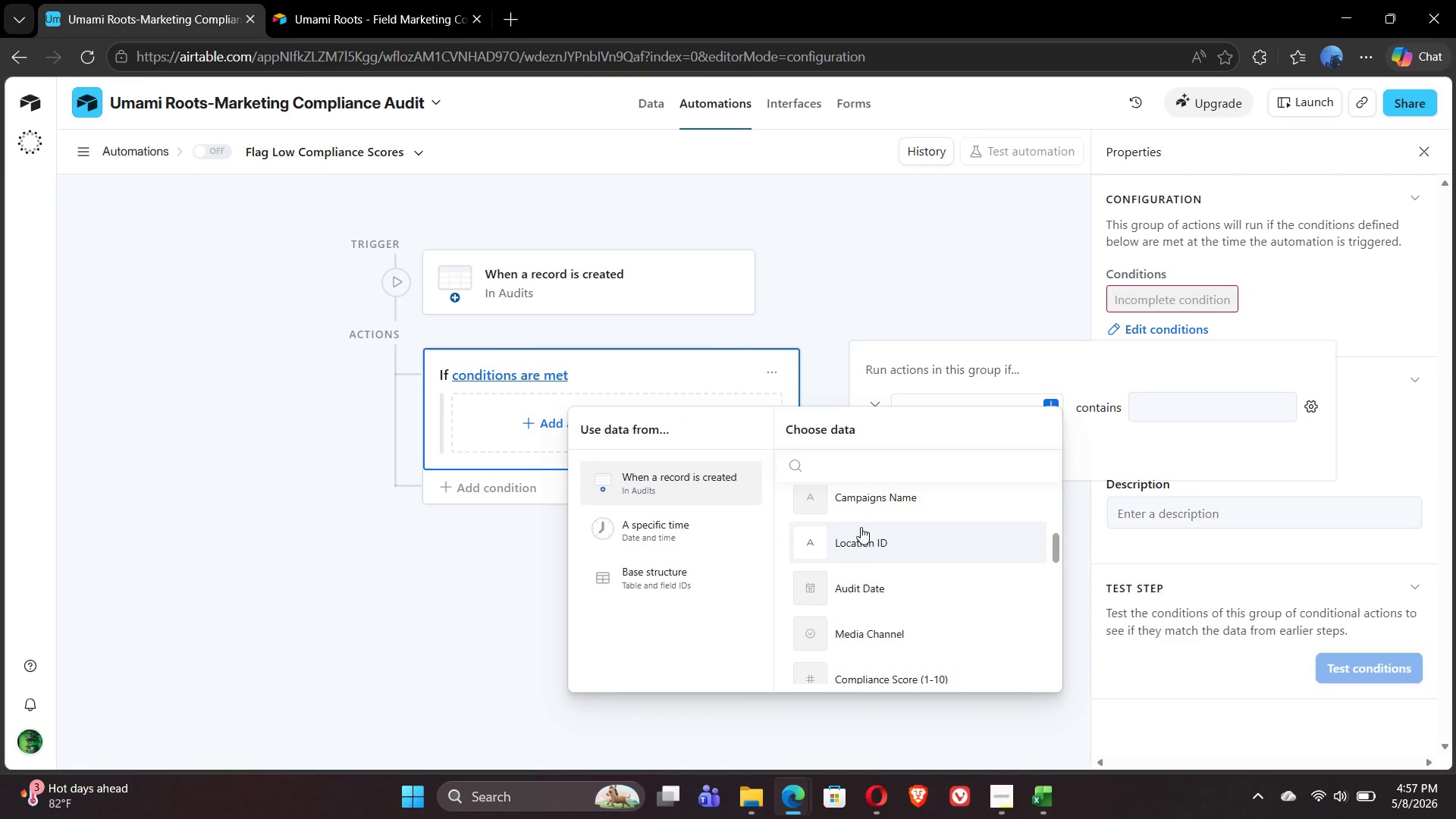 
type(we)
 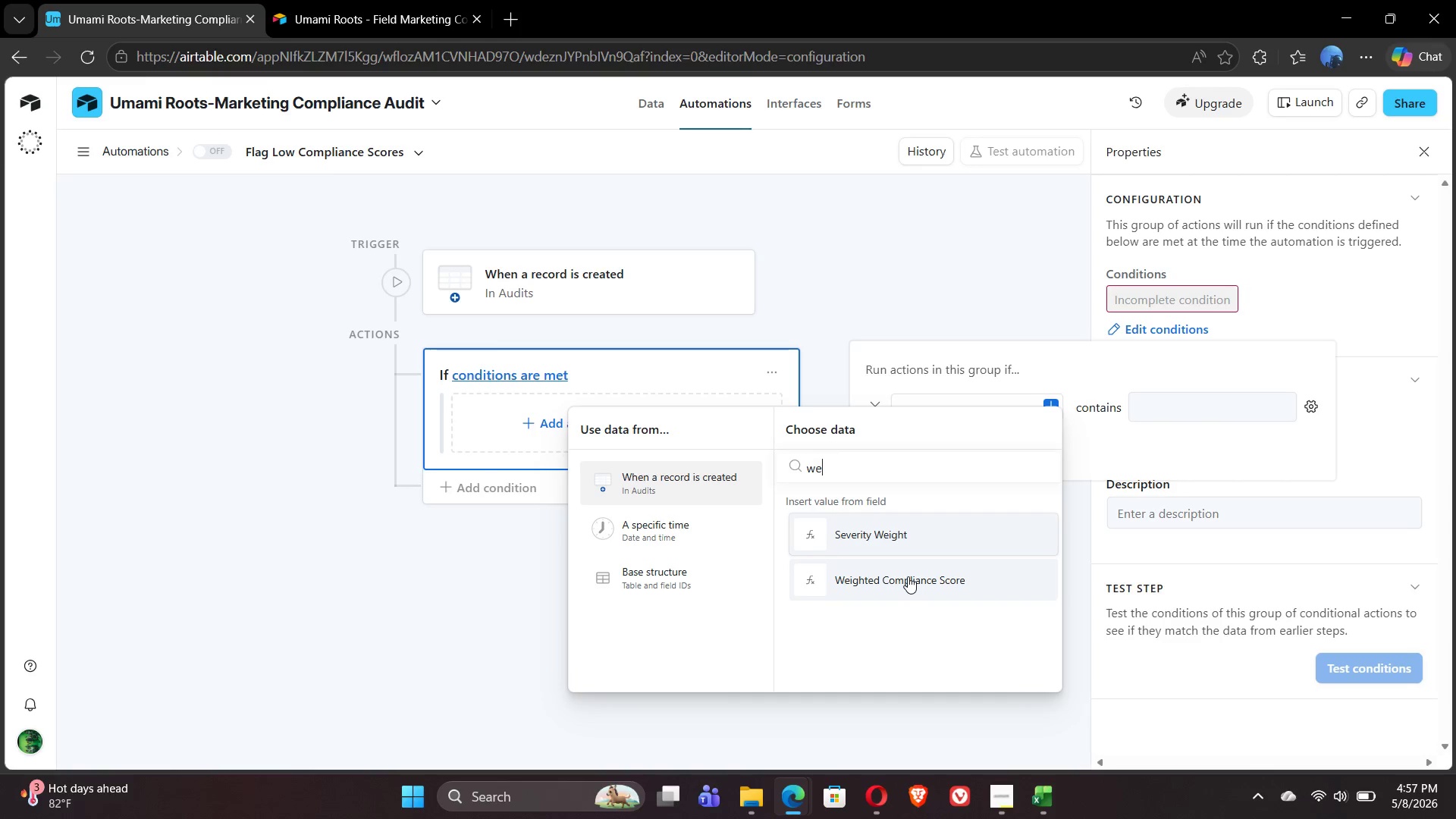 
left_click([908, 576])
 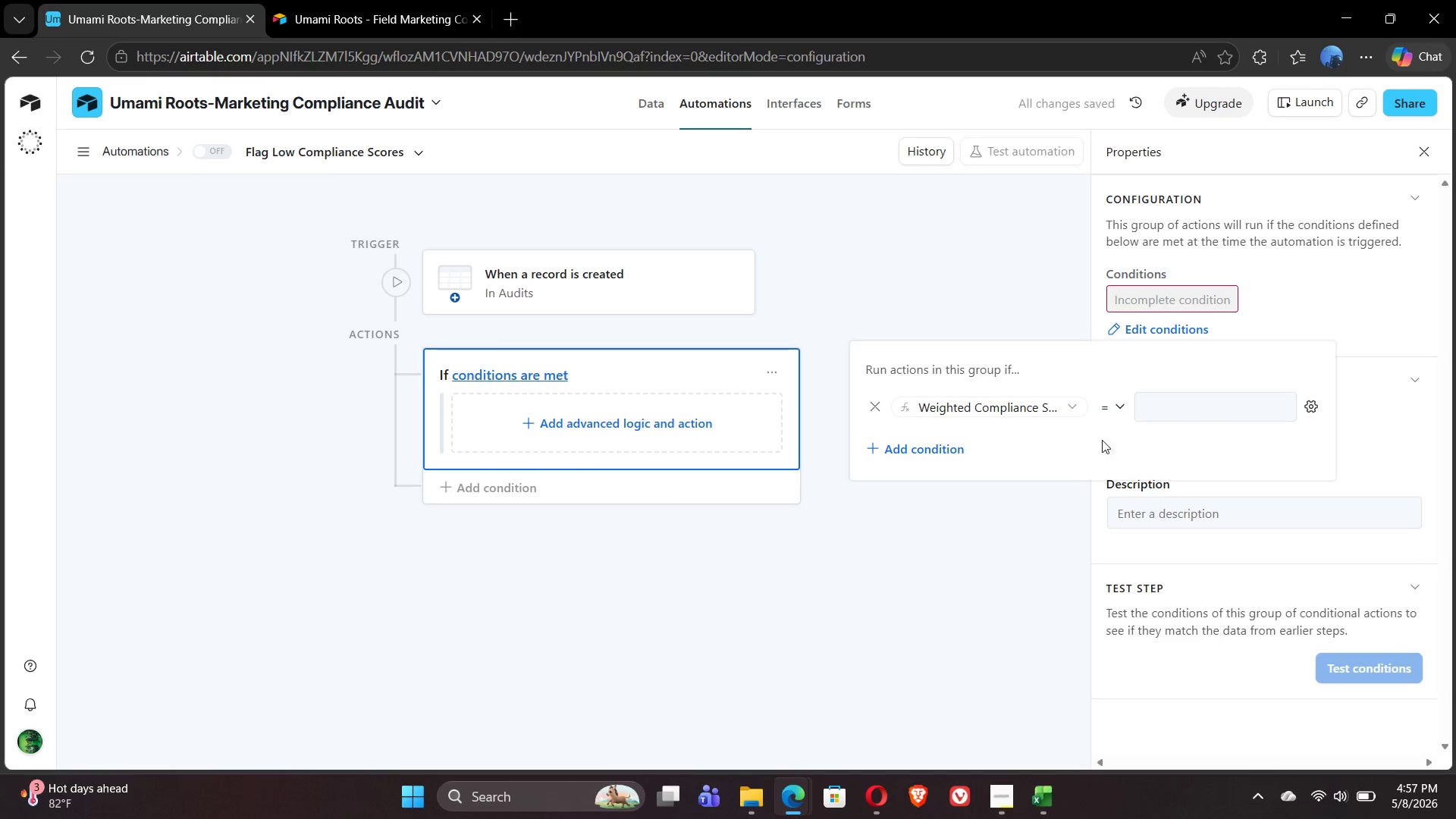 
left_click([1111, 409])
 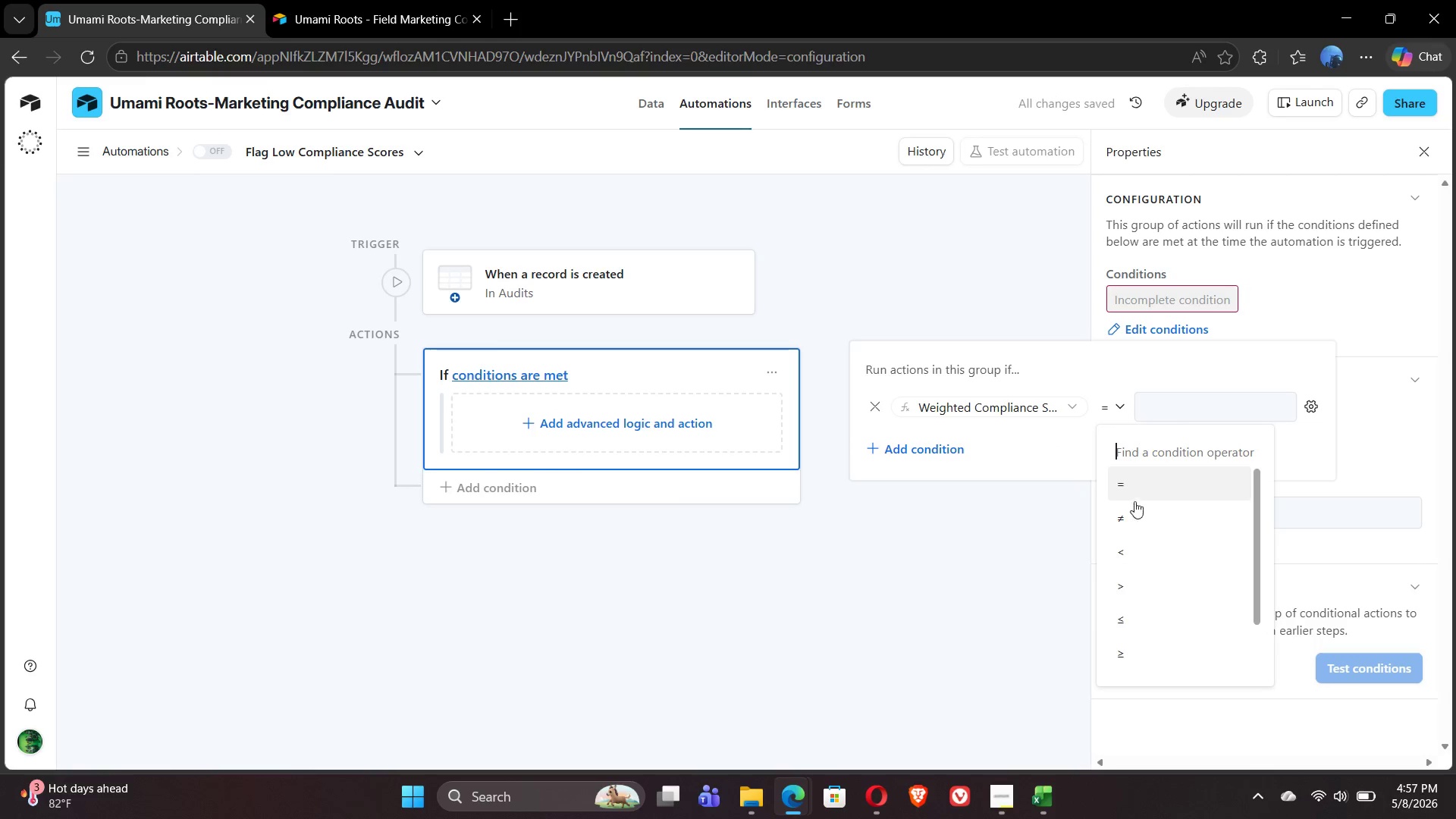 
left_click([1141, 548])
 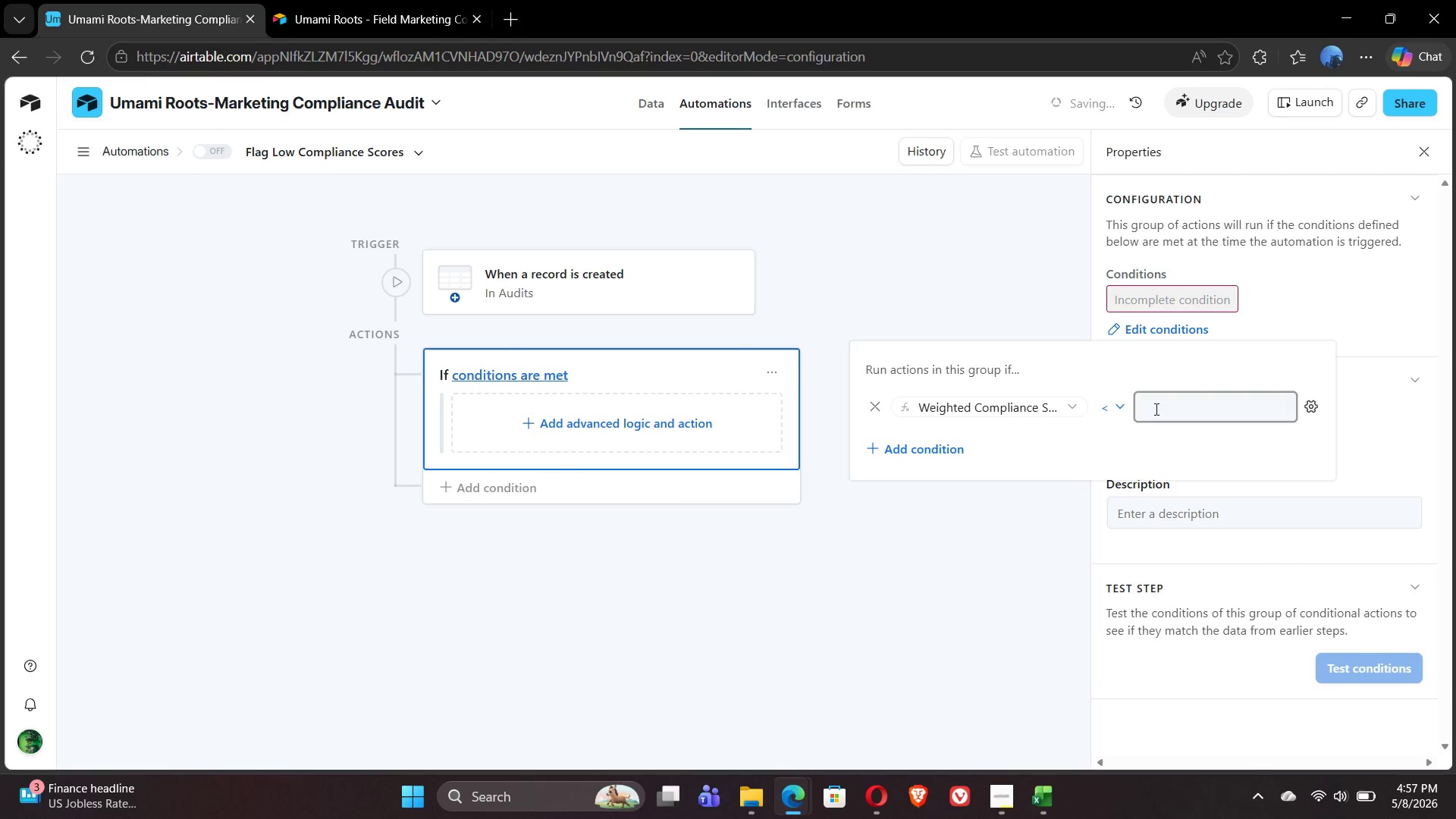 
left_click([1166, 409])
 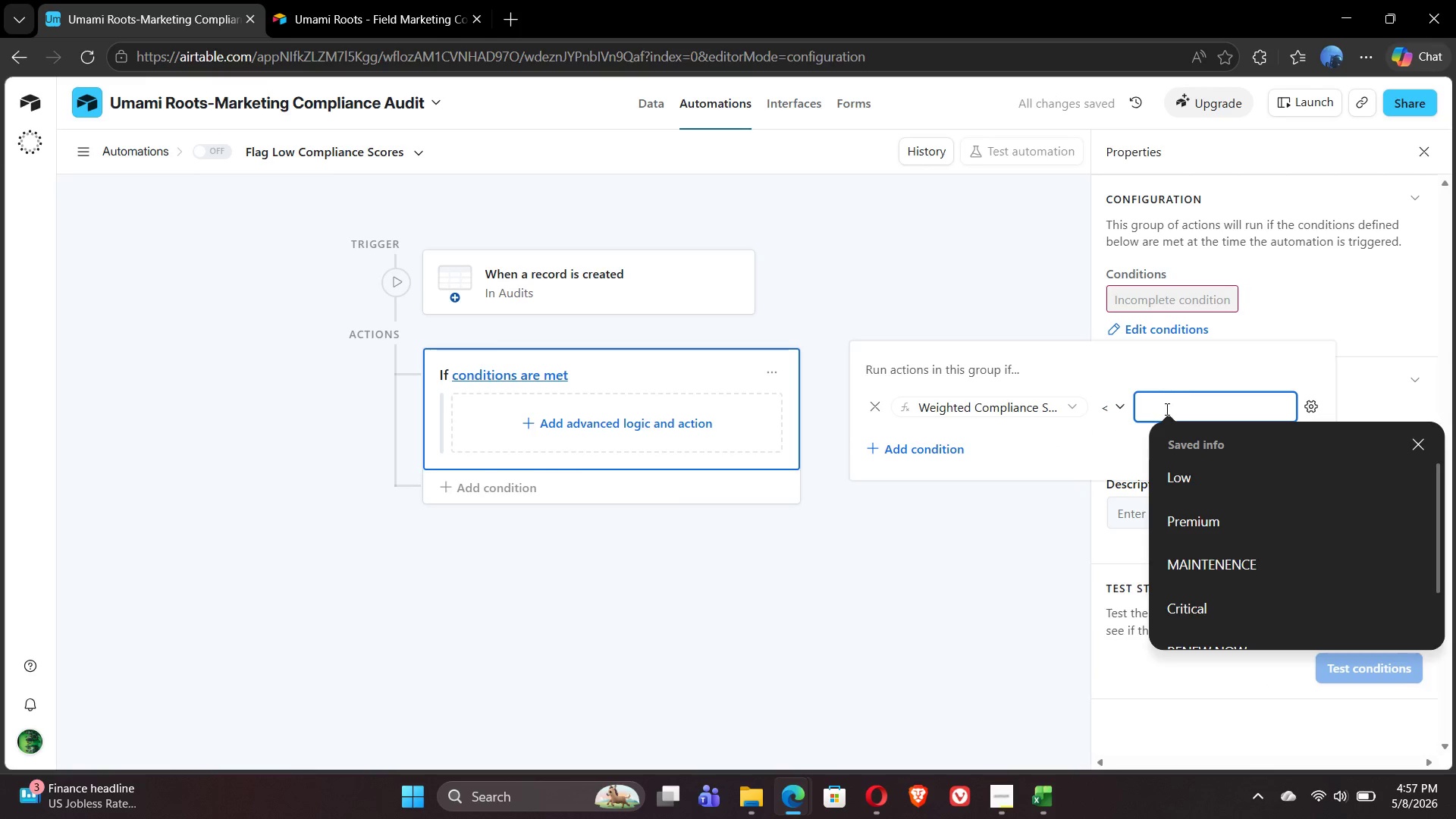 
type(70)
 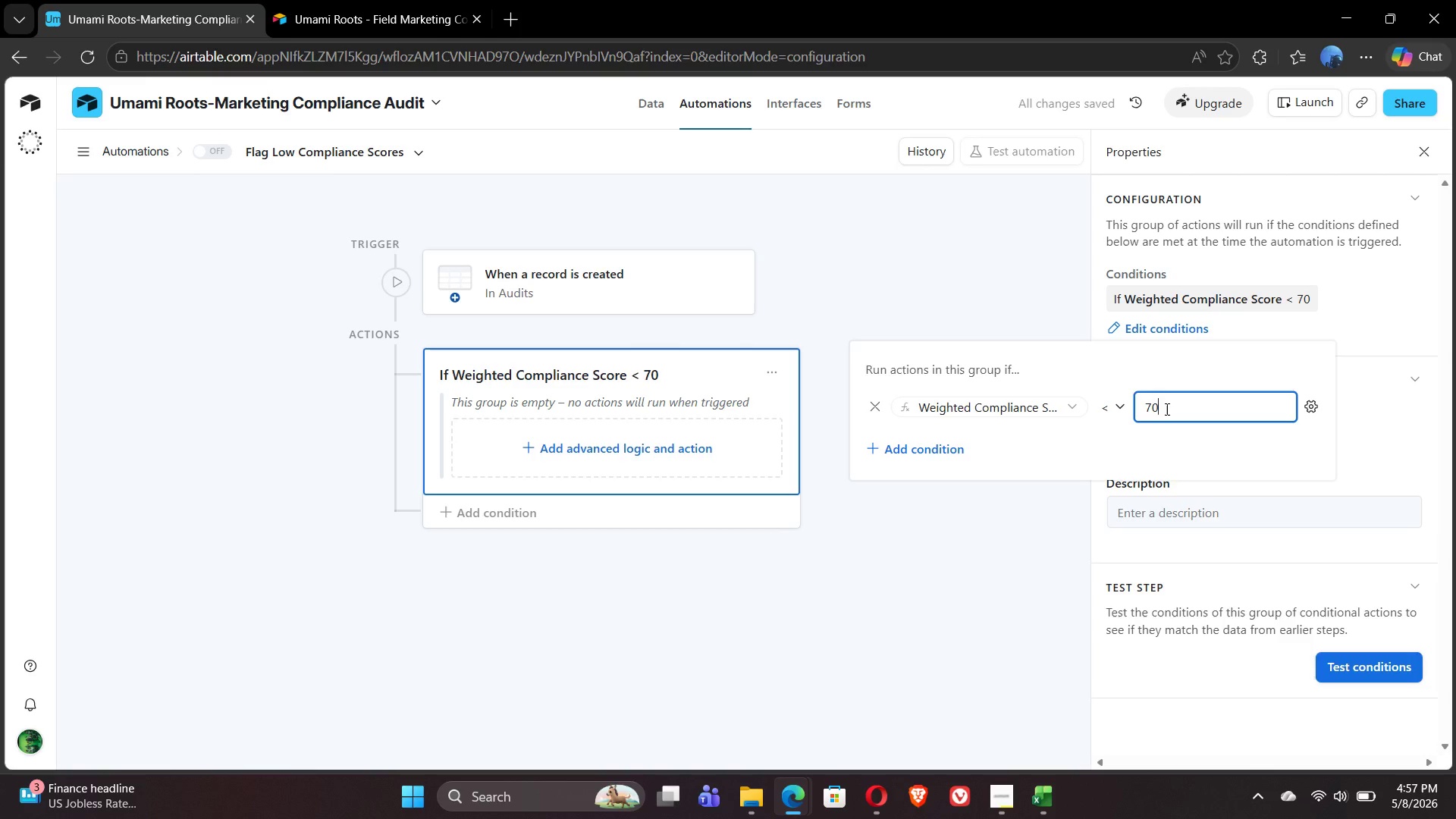 
wait(6.19)
 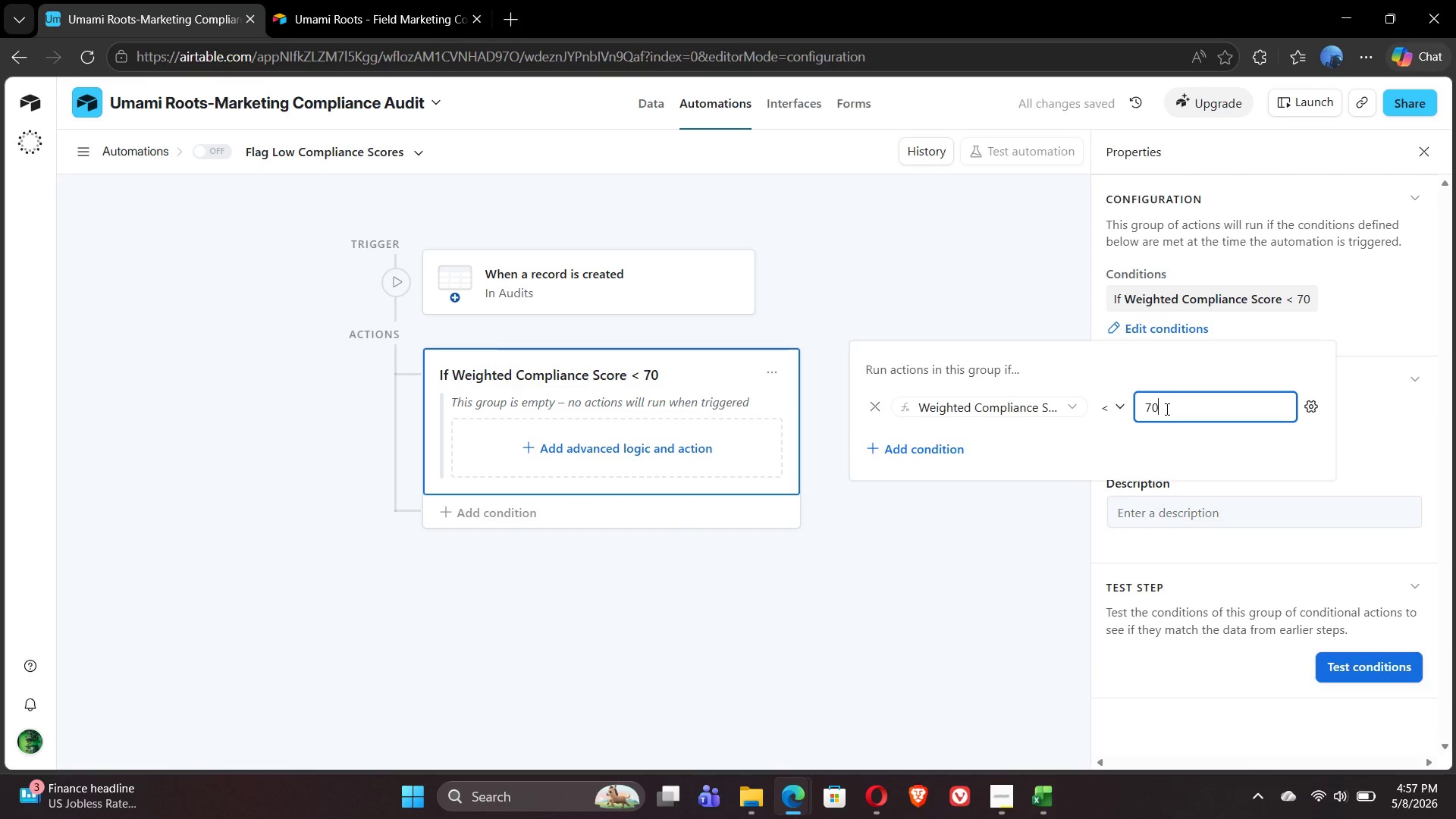 
key(Enter)
 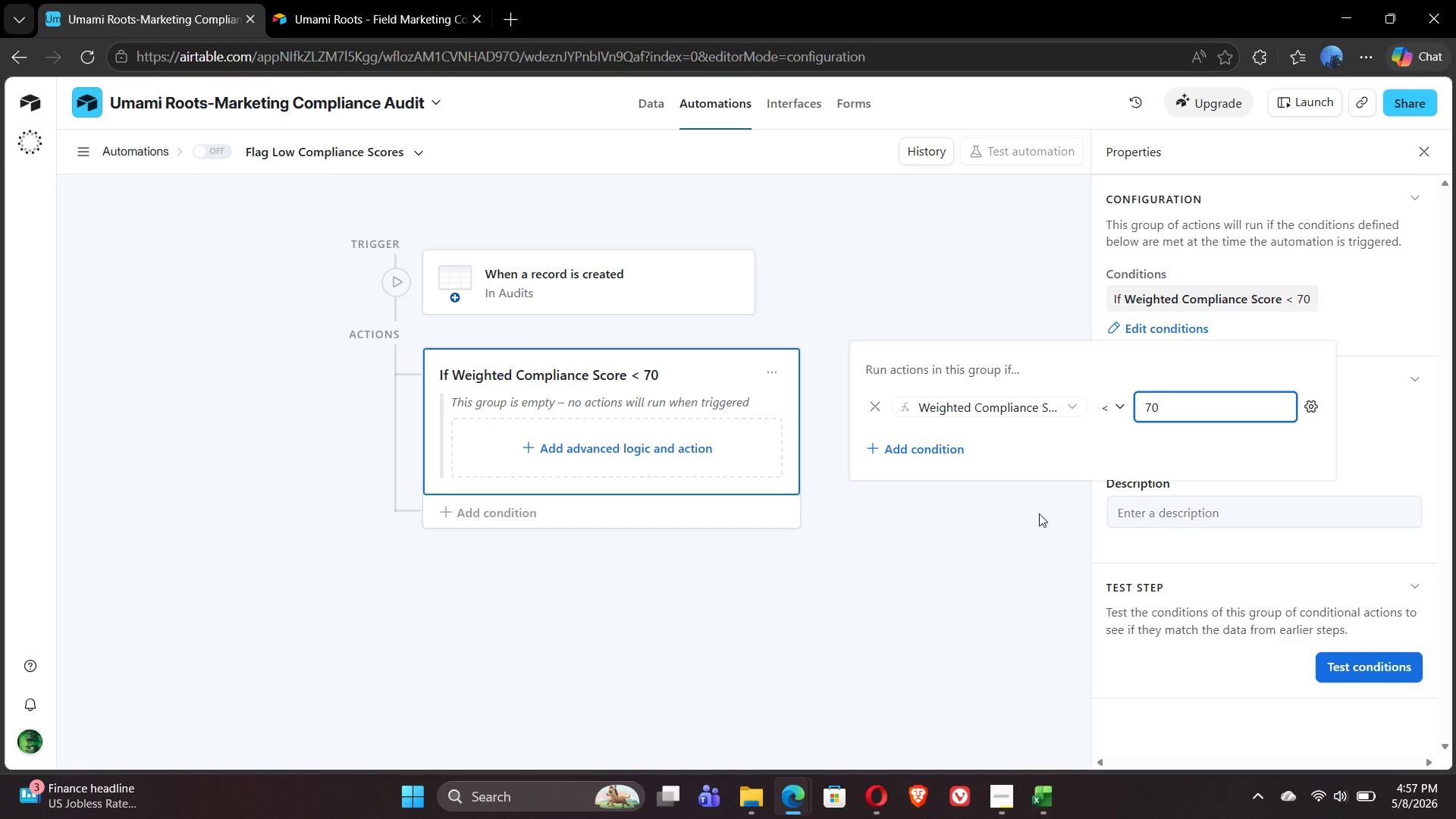 
wait(5.09)
 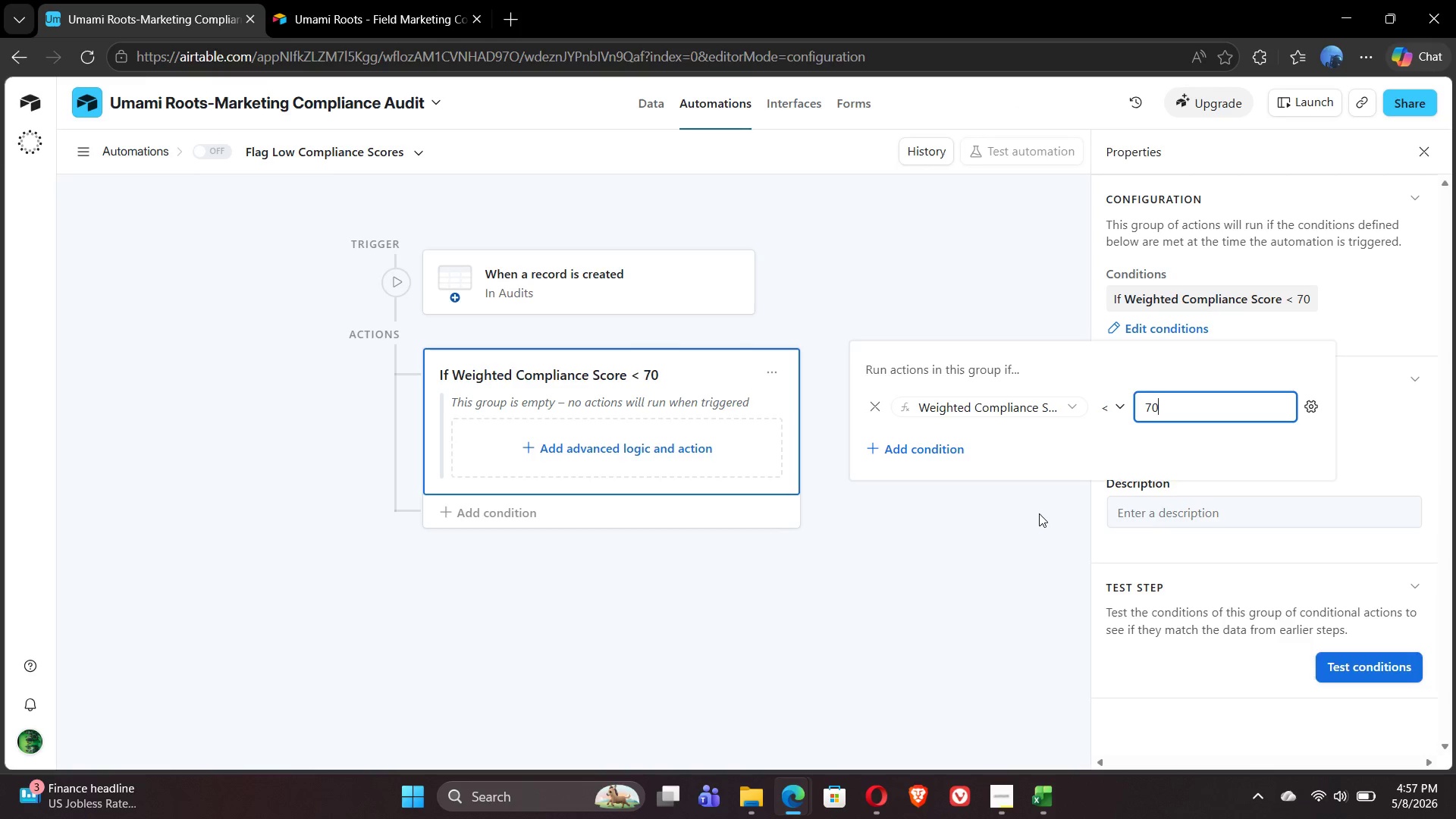 
left_click([1039, 513])
 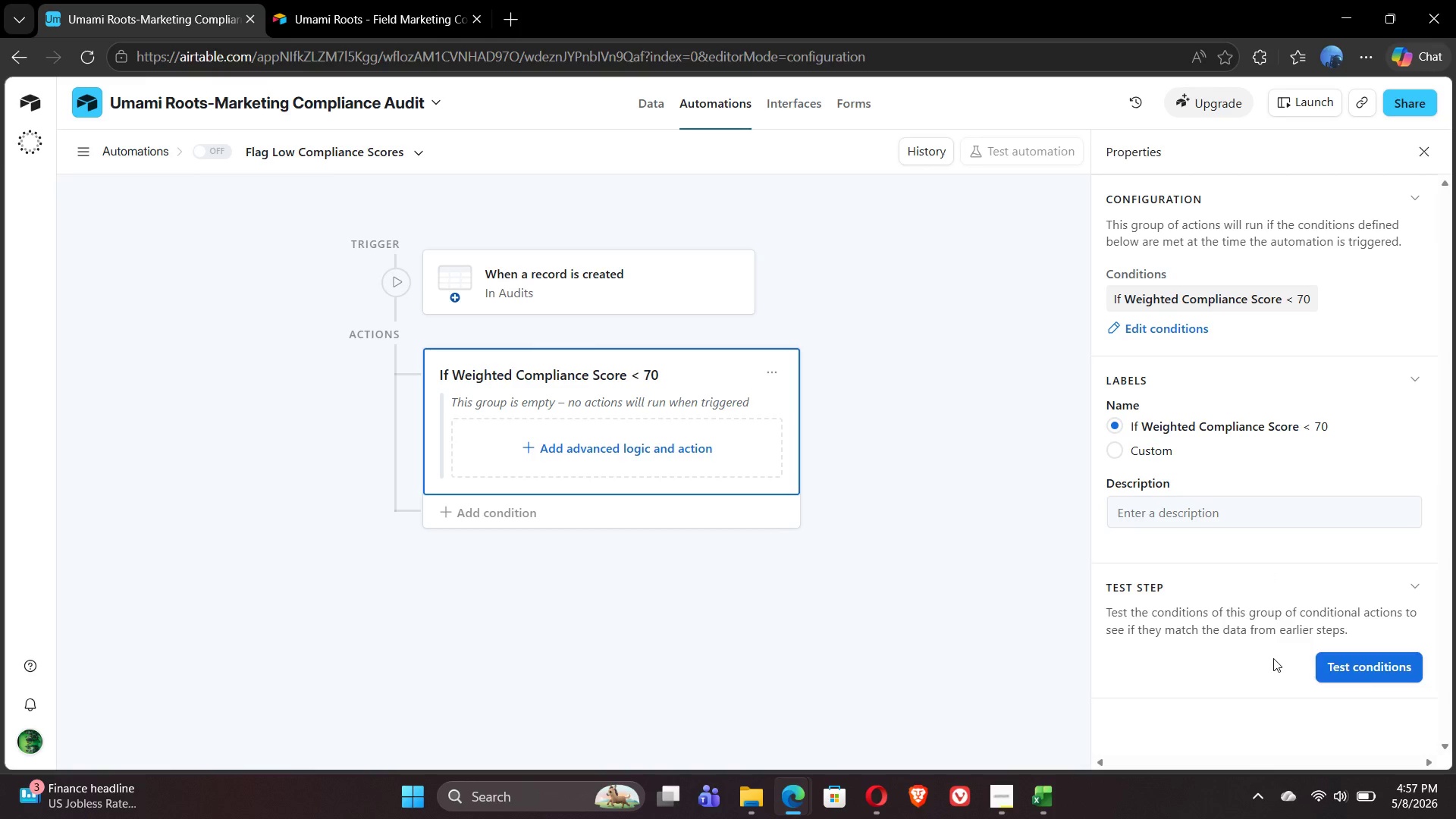 
wait(24.08)
 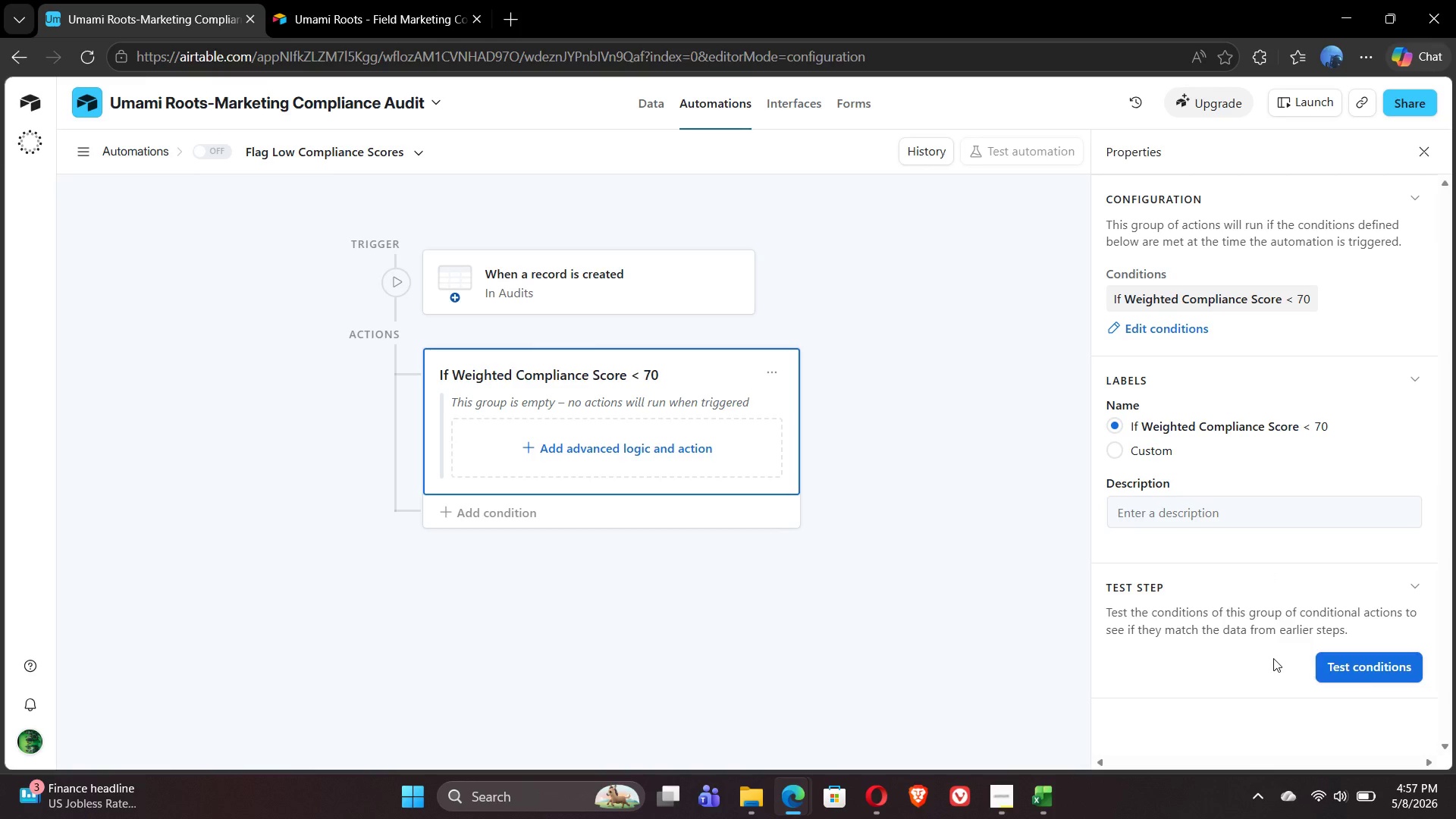 
left_click([551, 444])
 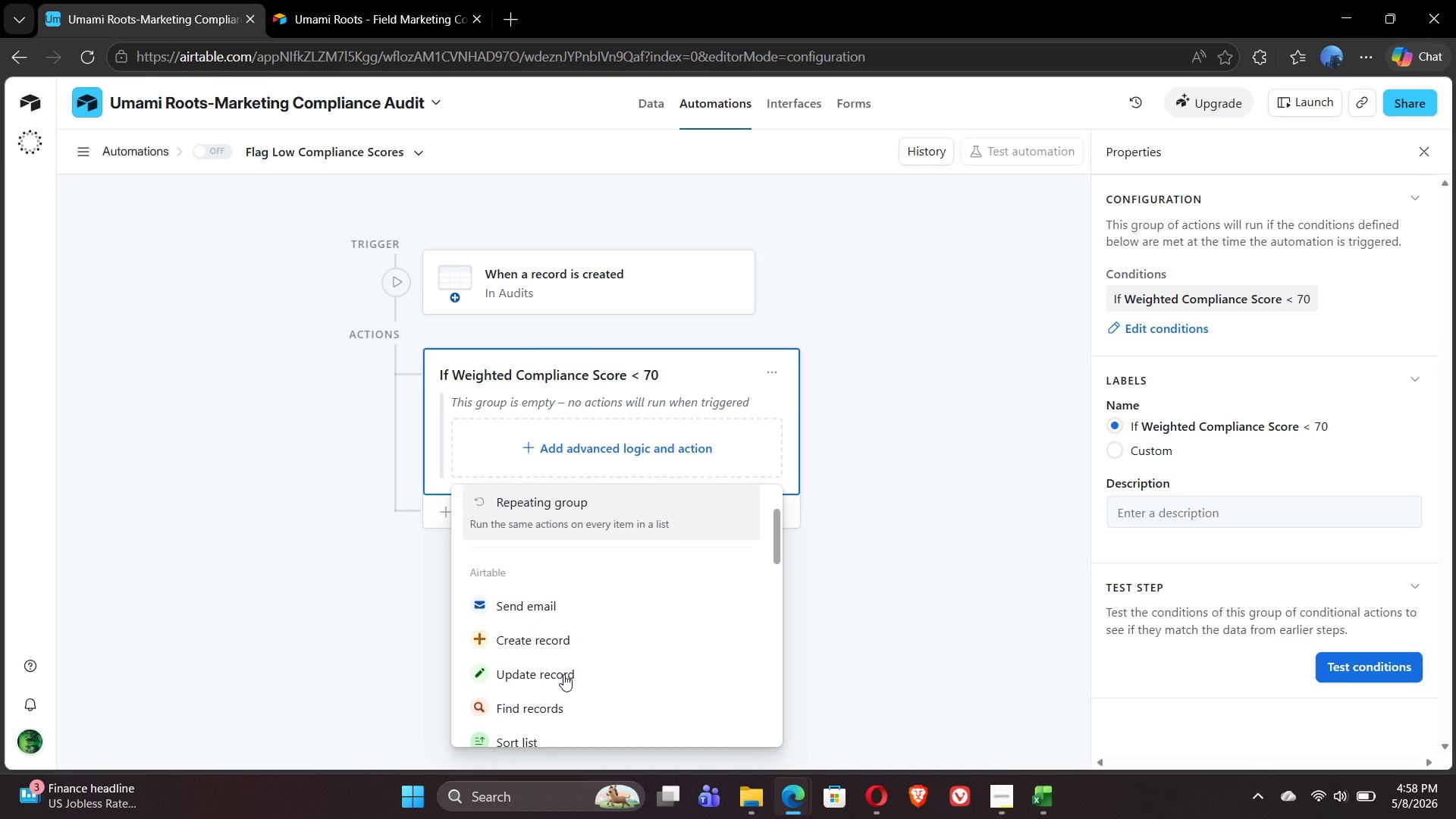 
wait(5.08)
 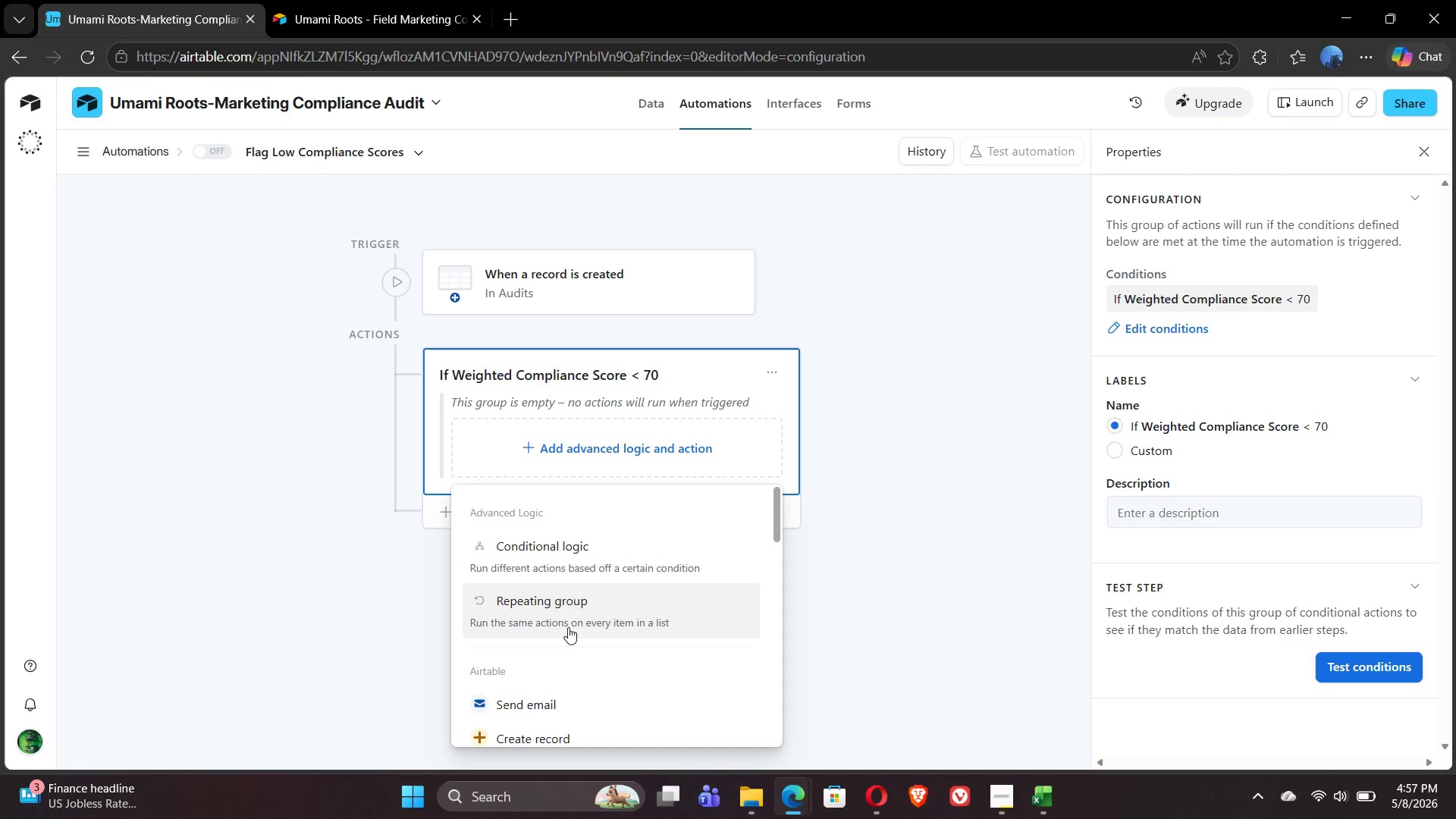 
left_click([560, 673])
 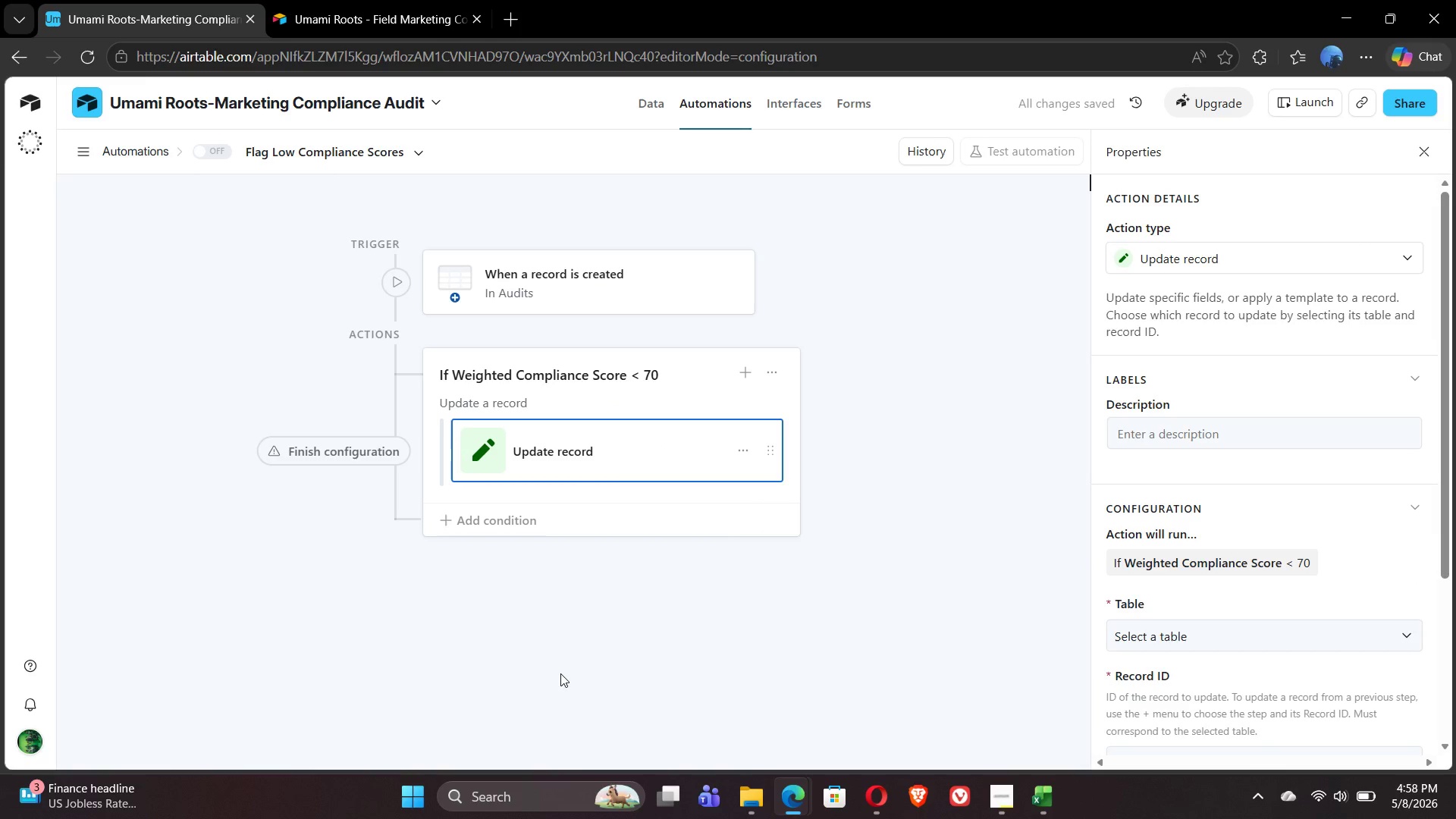 
wait(5.58)
 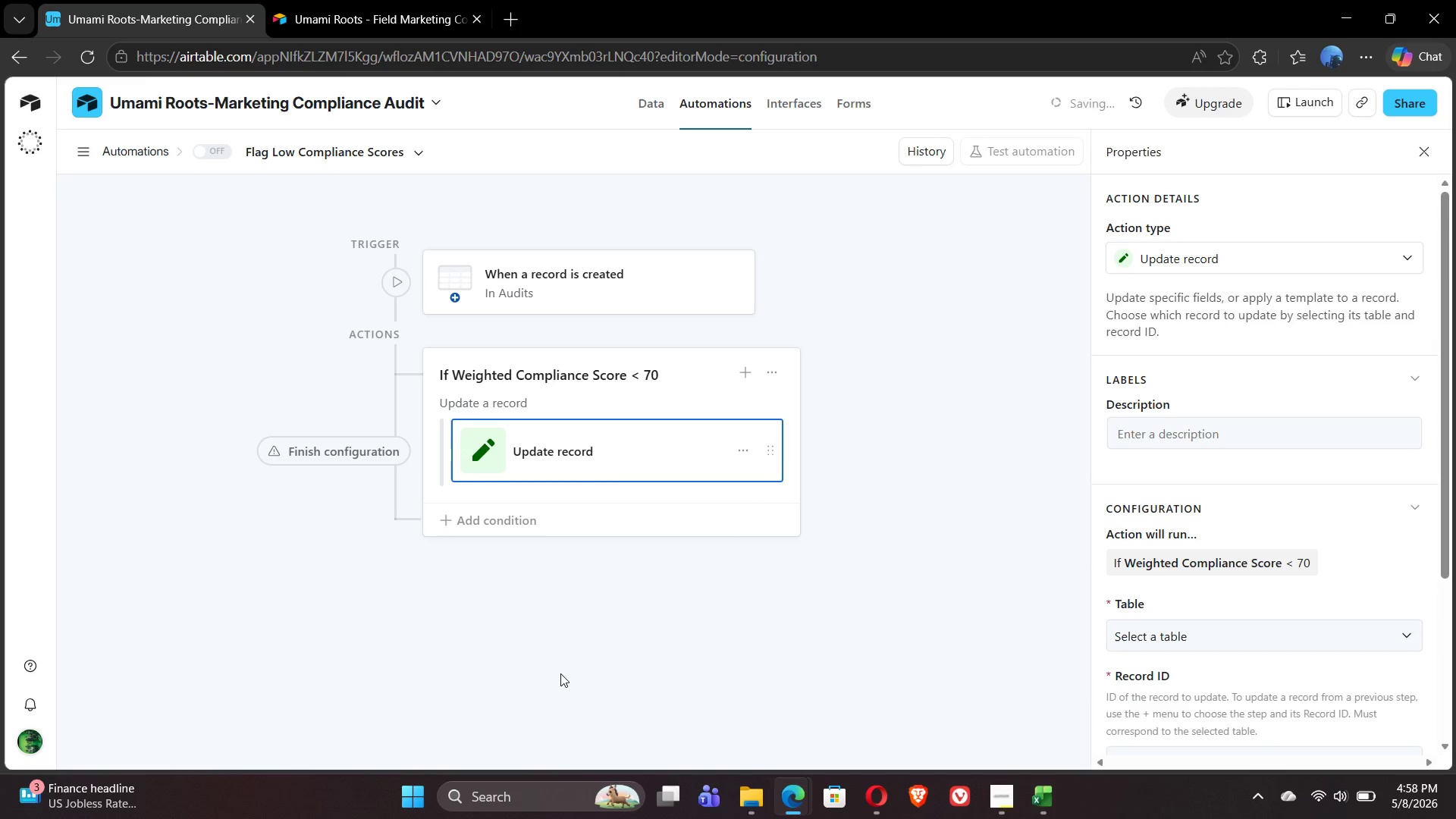 
mouse_move([1224, 529])
 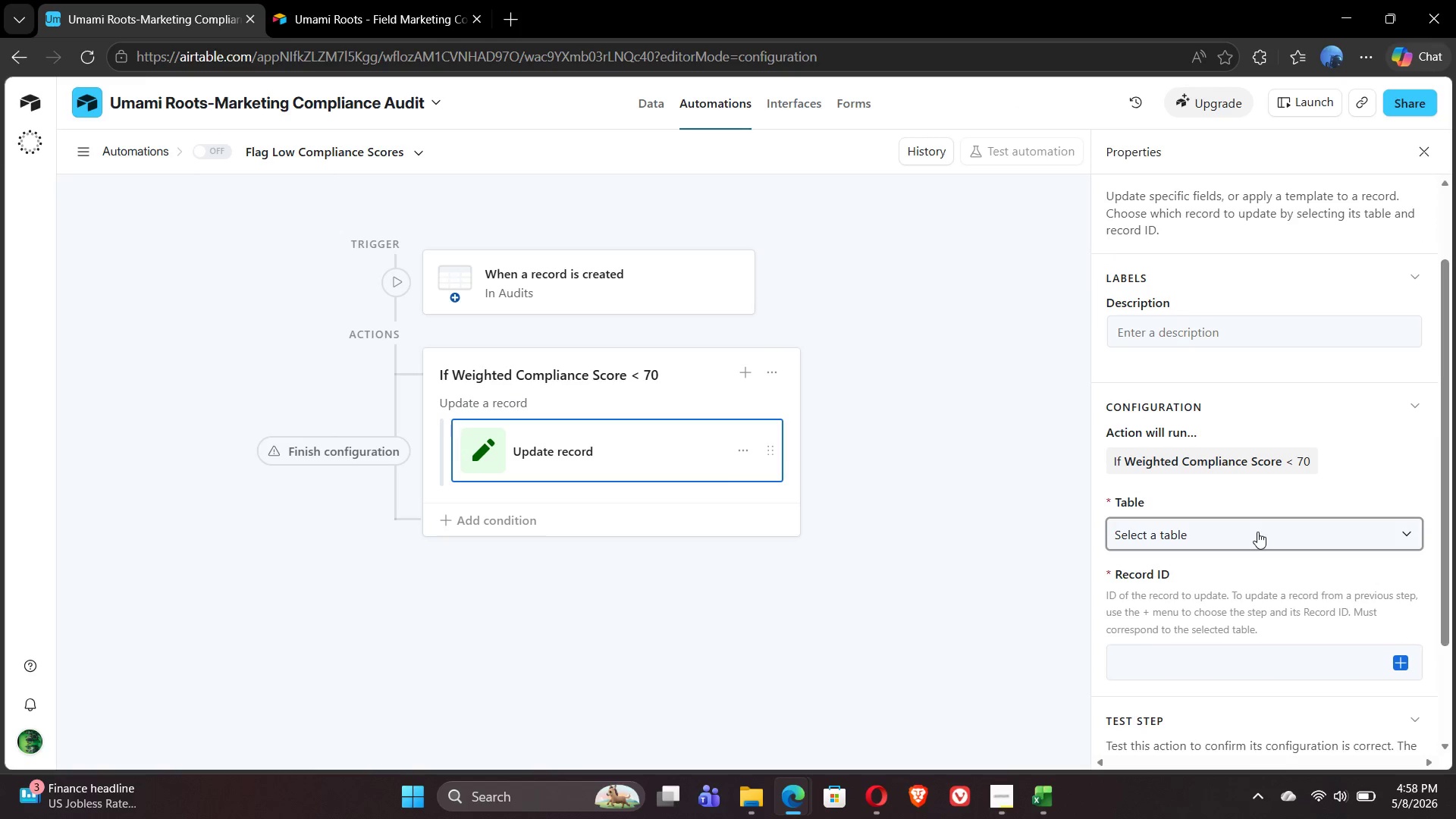 
left_click([1257, 532])
 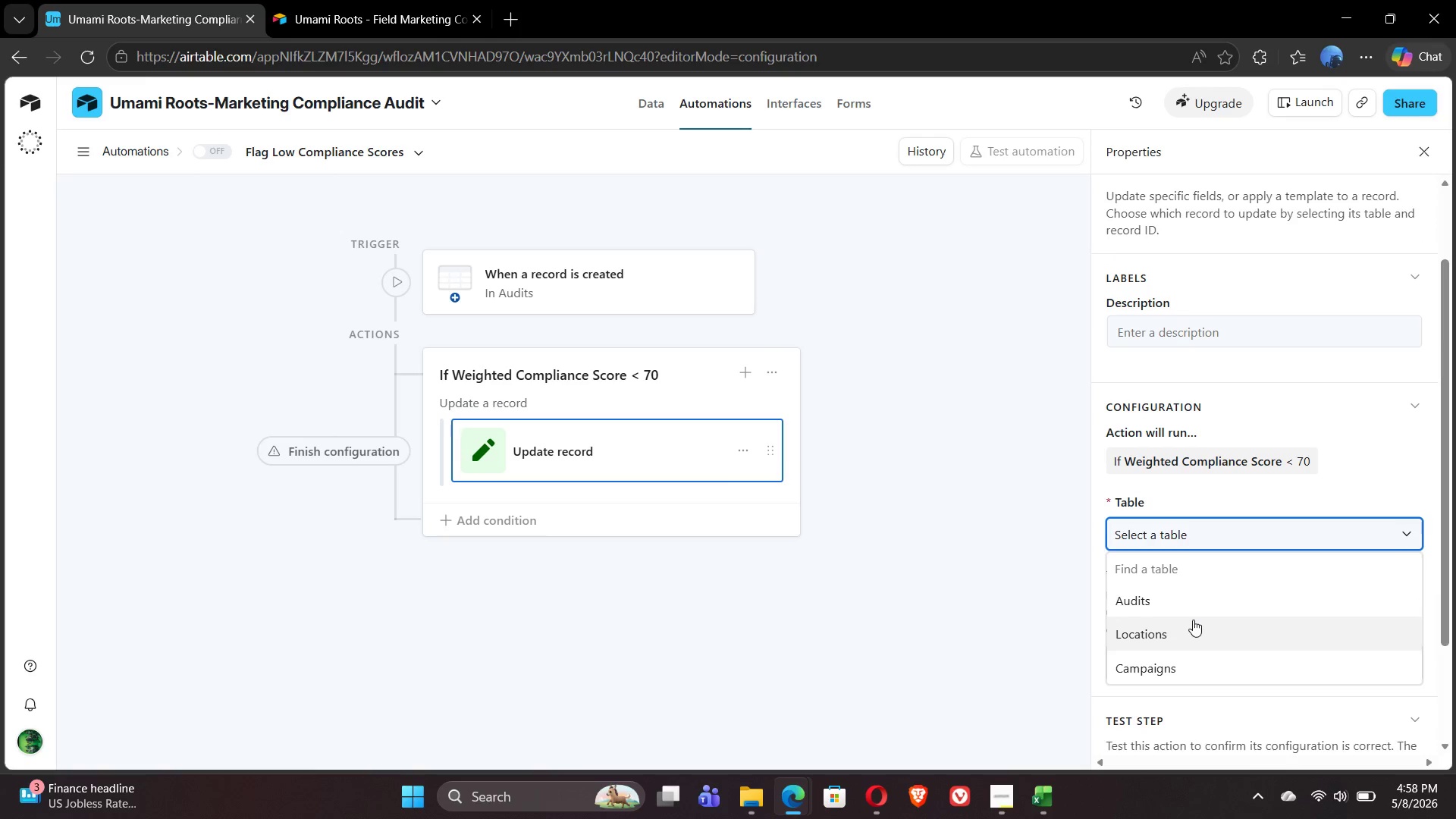 
left_click([1186, 610])
 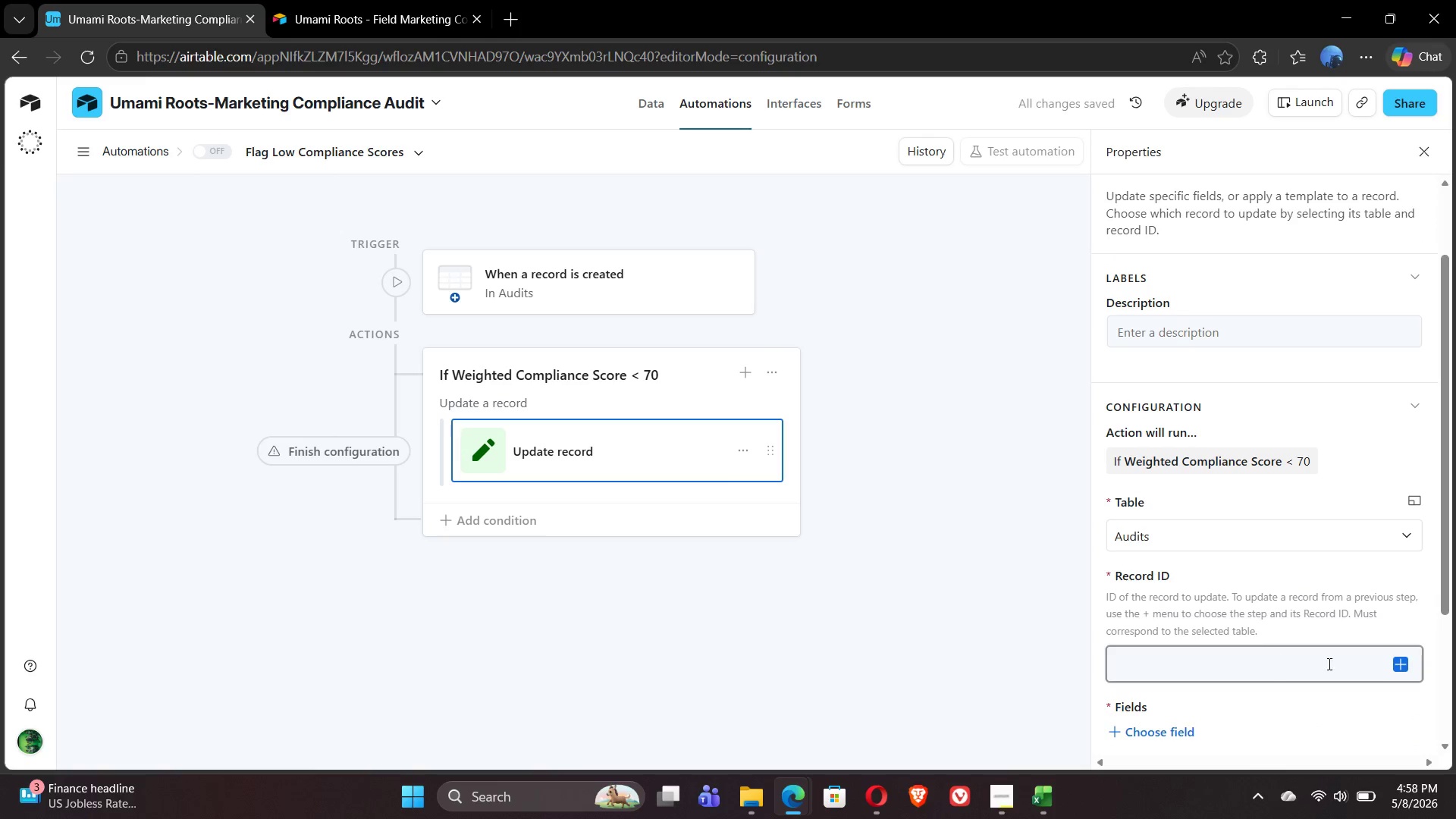 
left_click([1409, 668])
 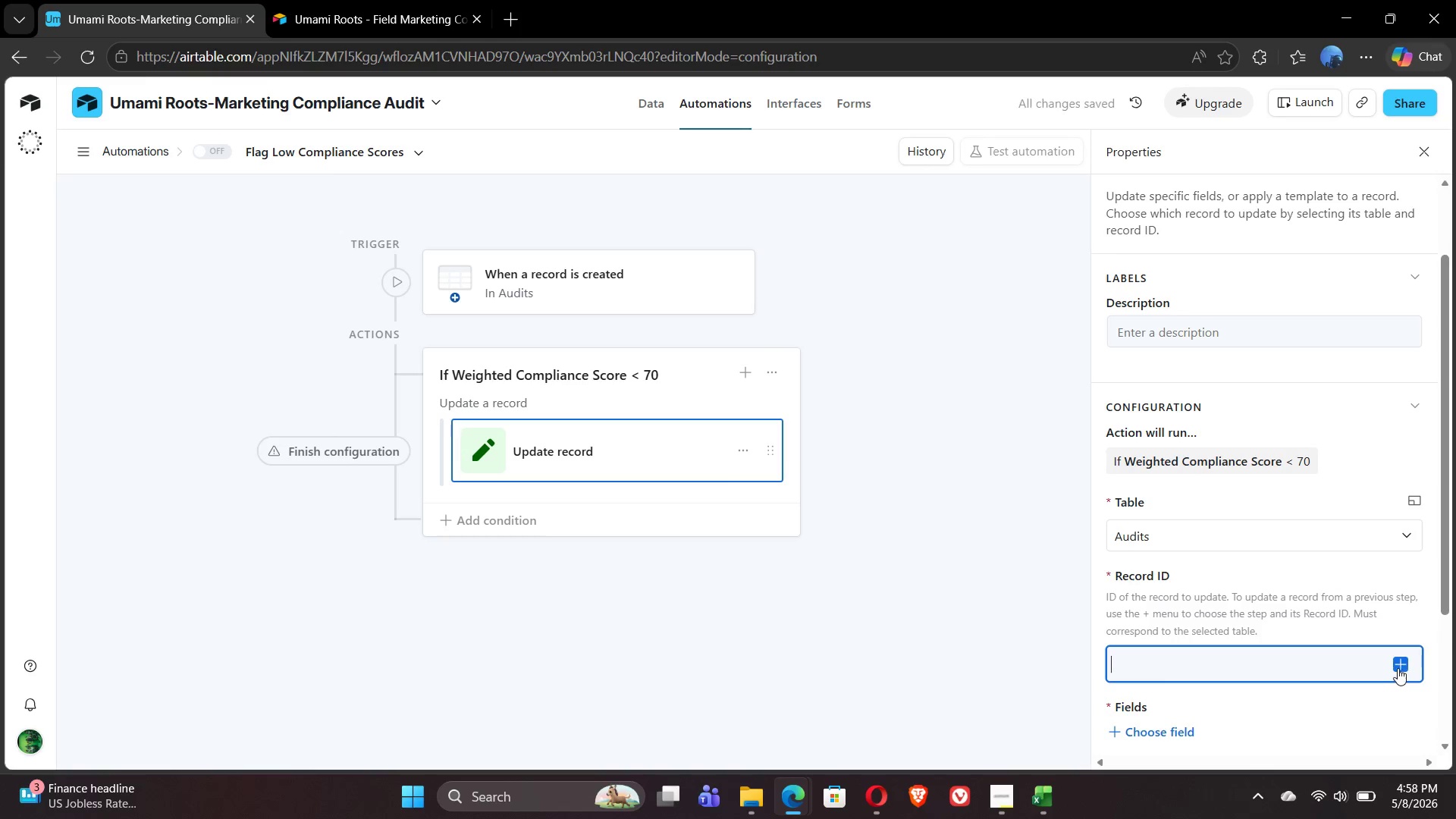 
left_click([1398, 668])
 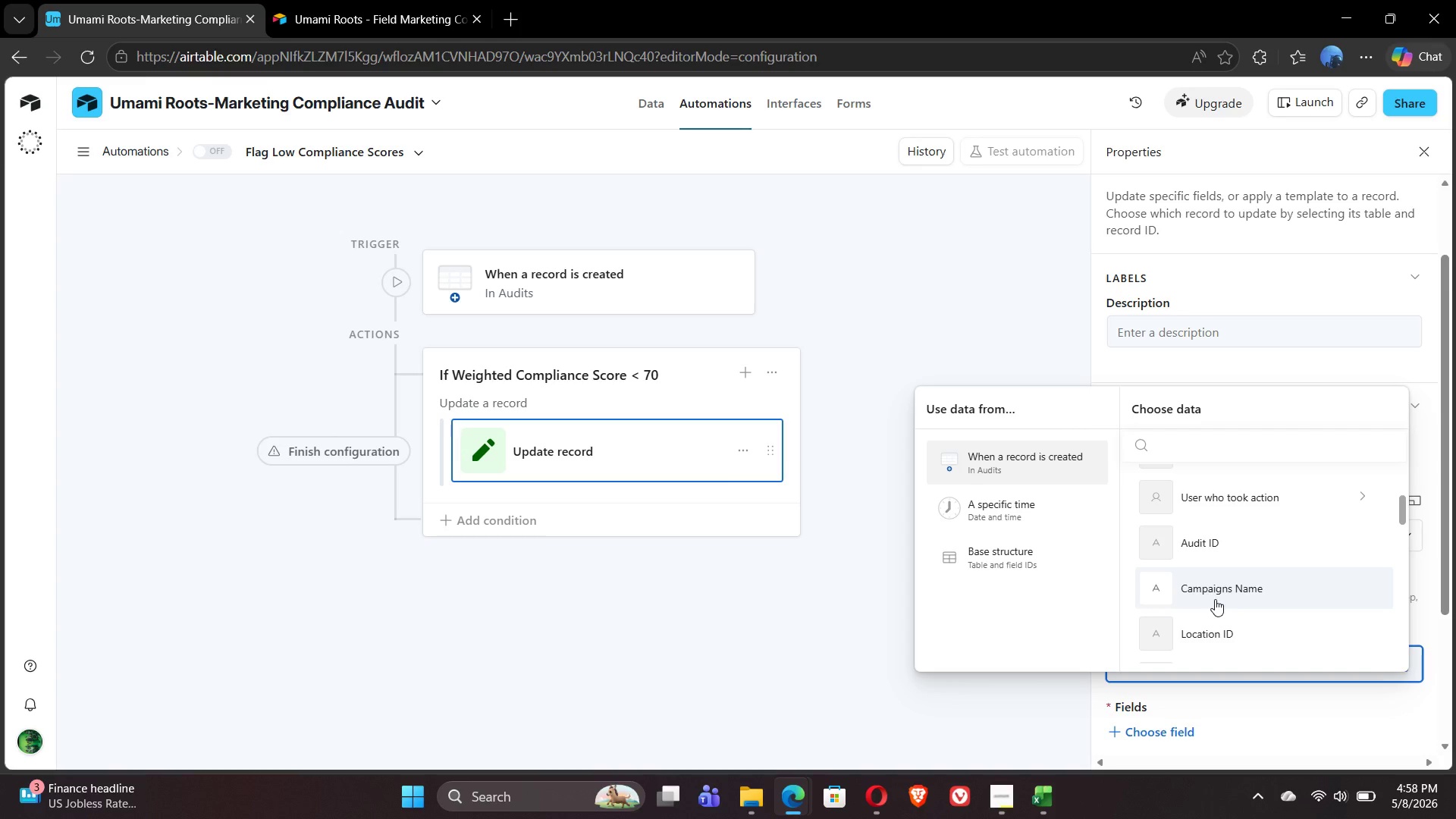 
wait(12.7)
 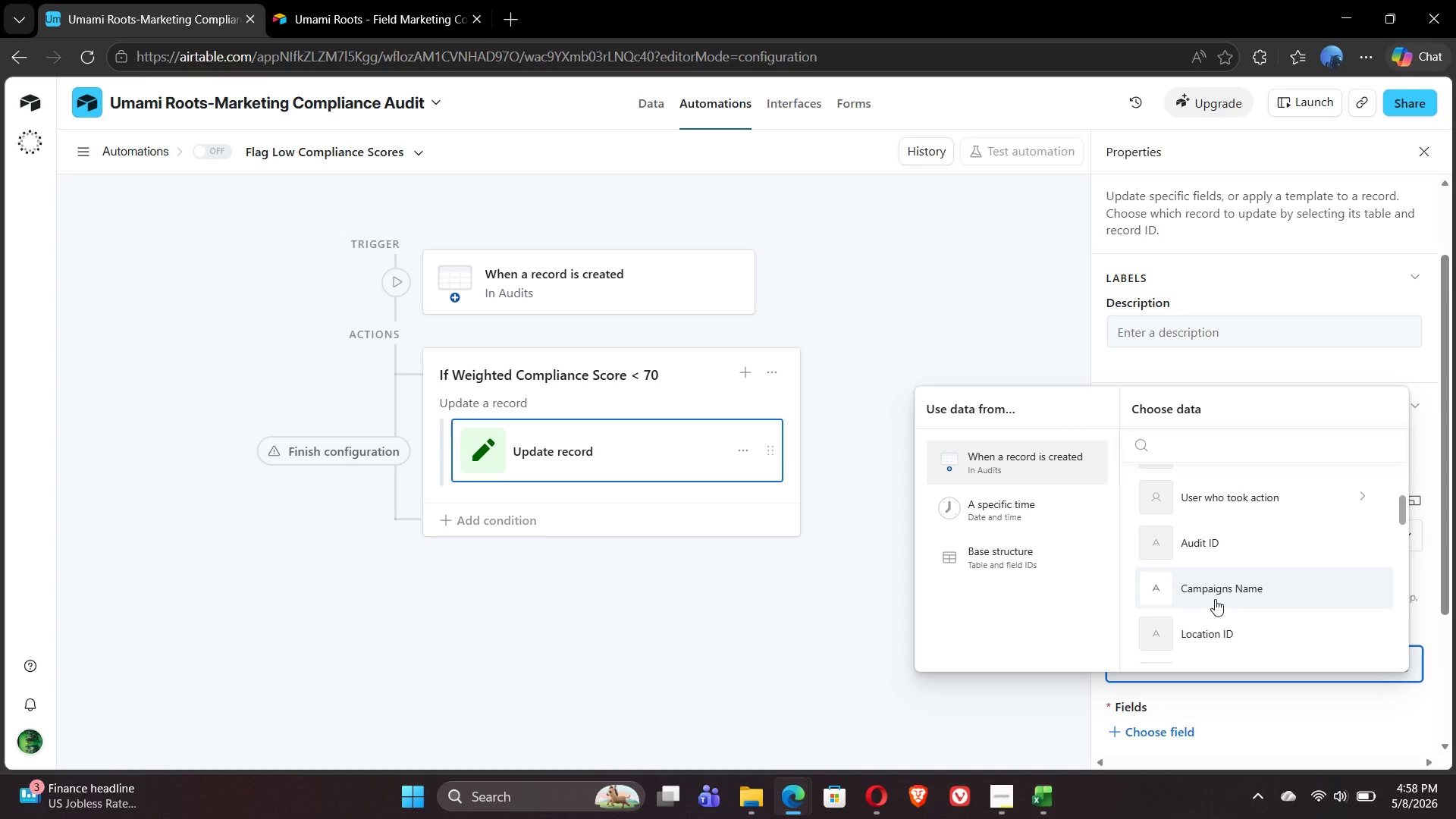 
left_click([1013, 697])
 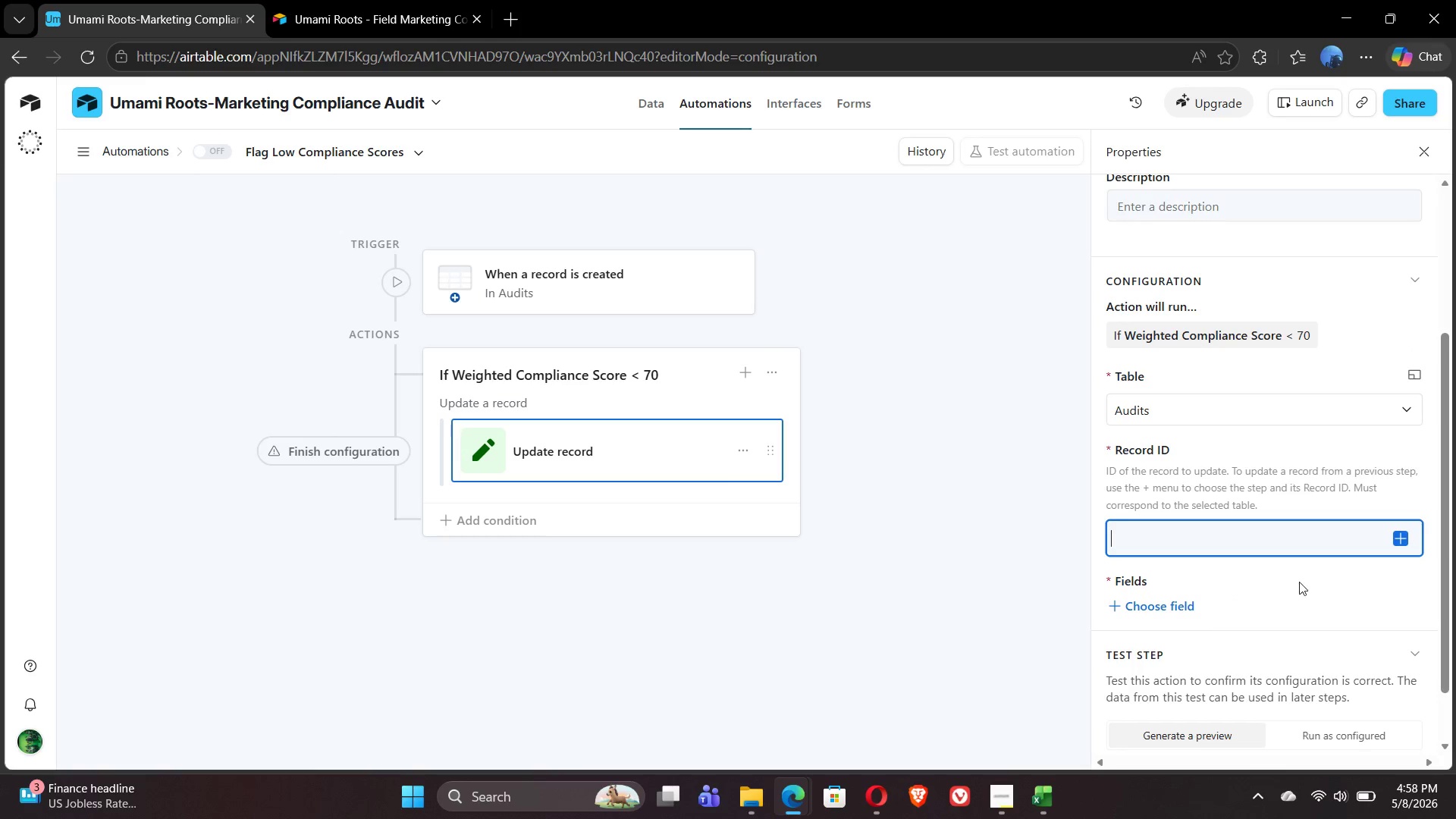 
left_click([1130, 607])
 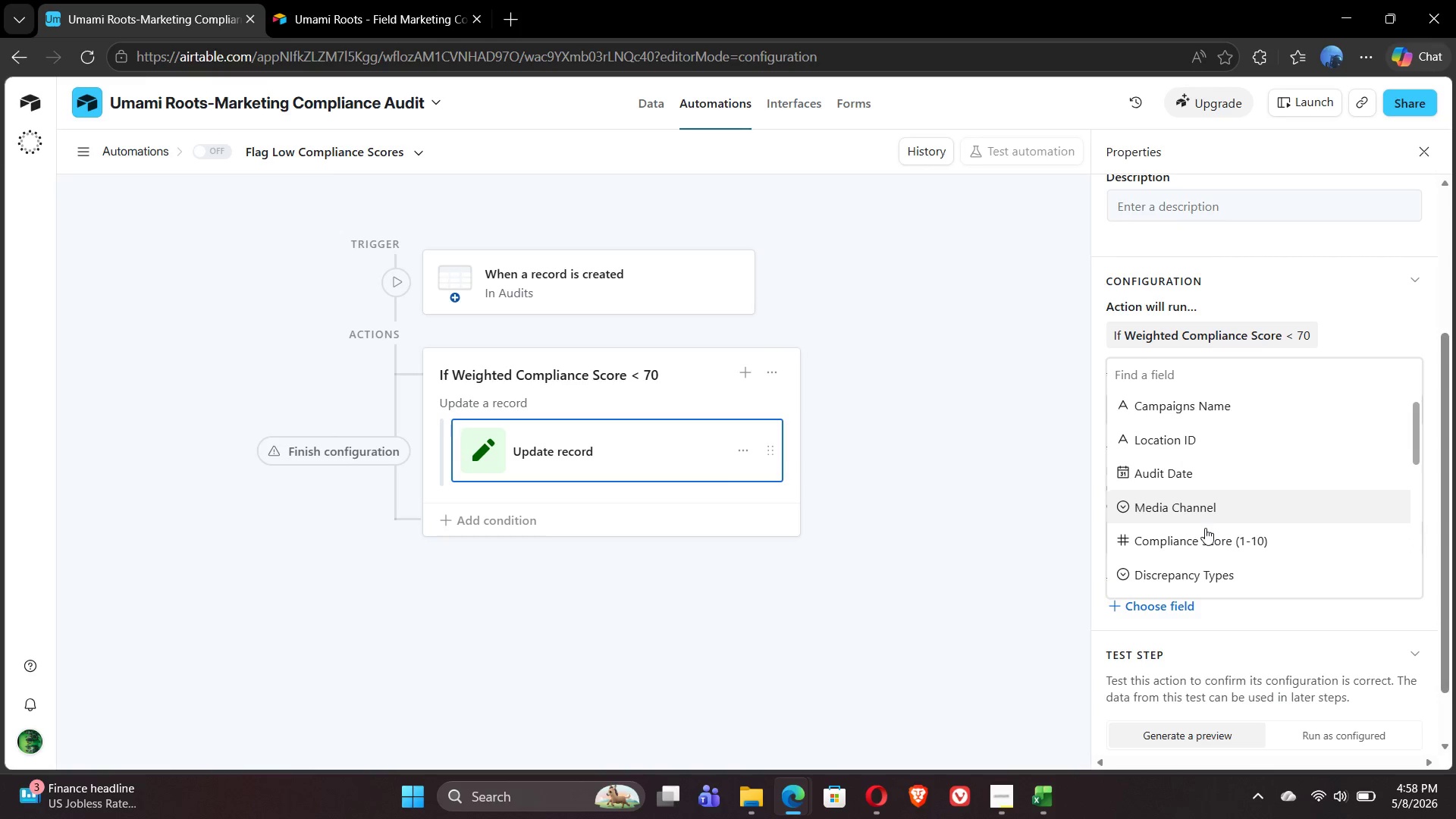 
wait(5.5)
 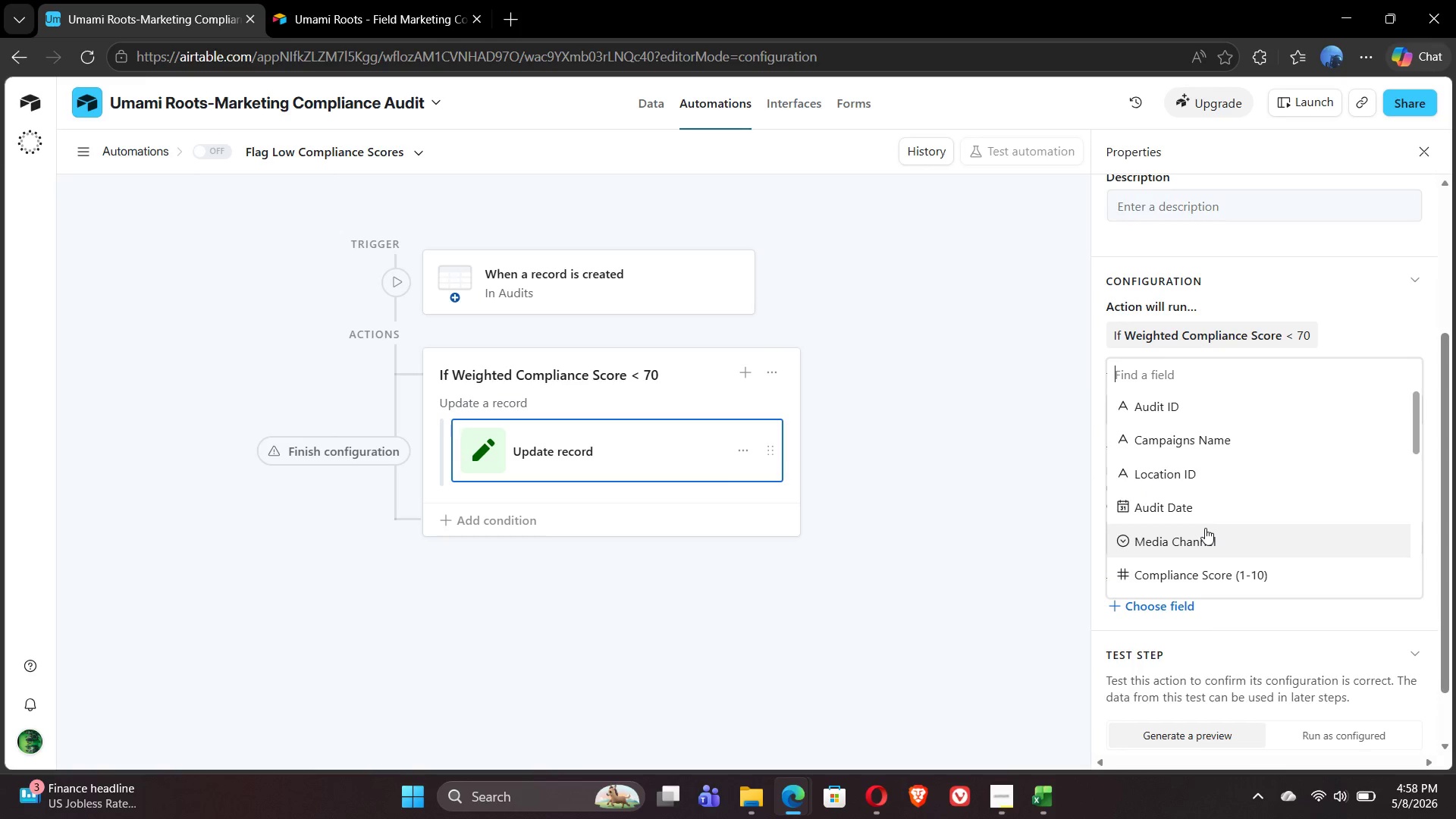 
type(fol)
 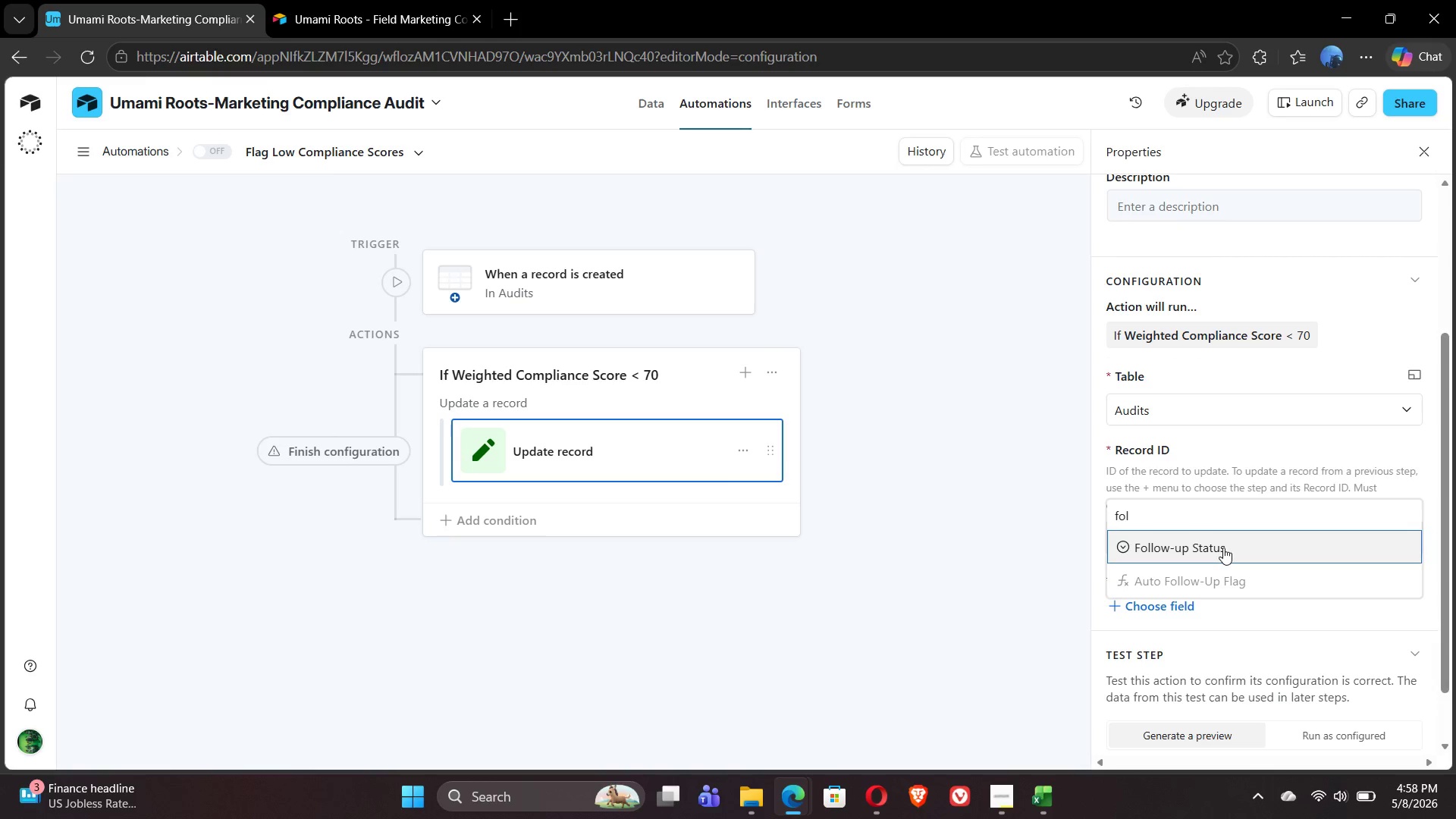 
left_click([1223, 548])
 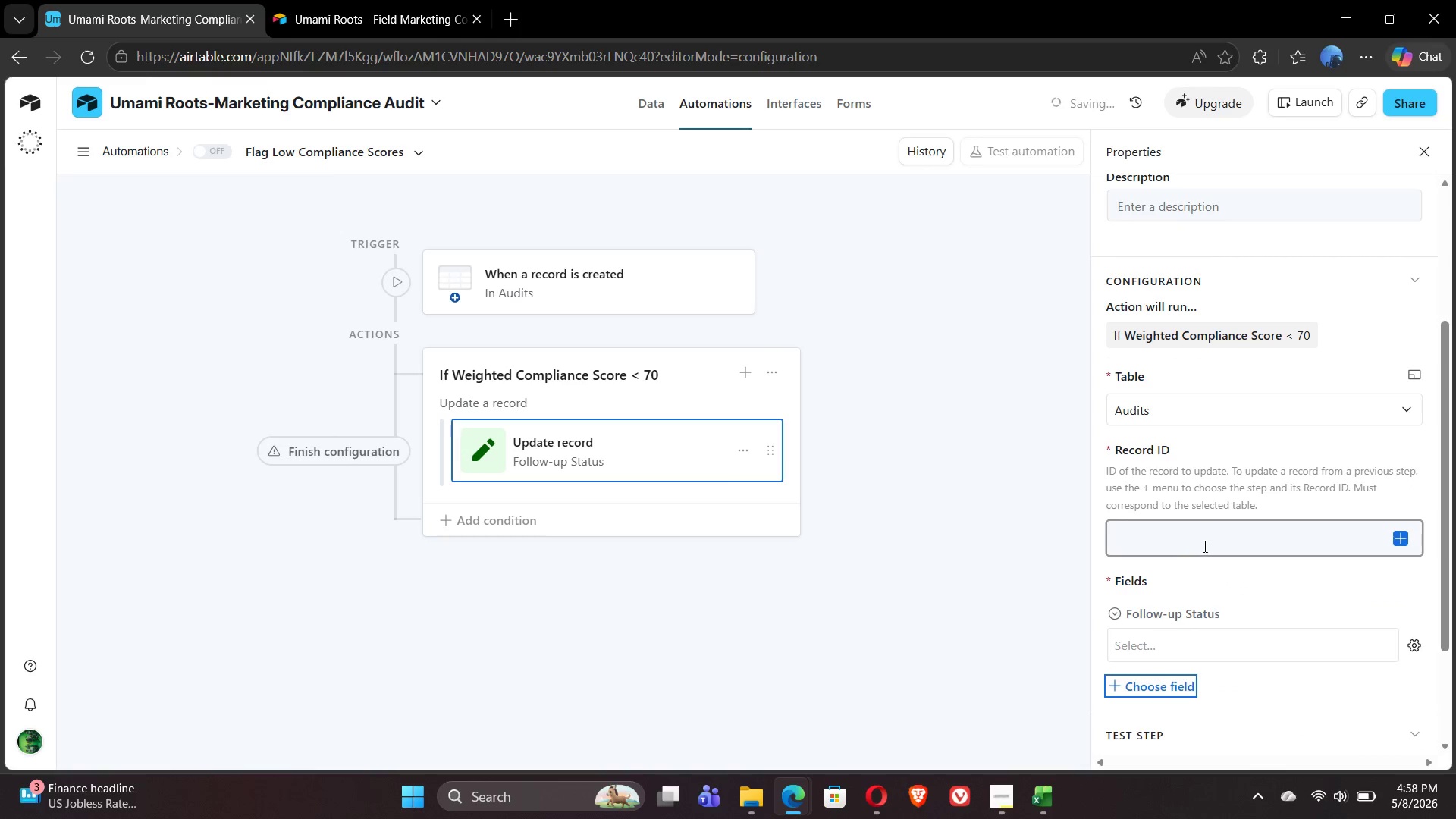 
mouse_move([1257, 469])
 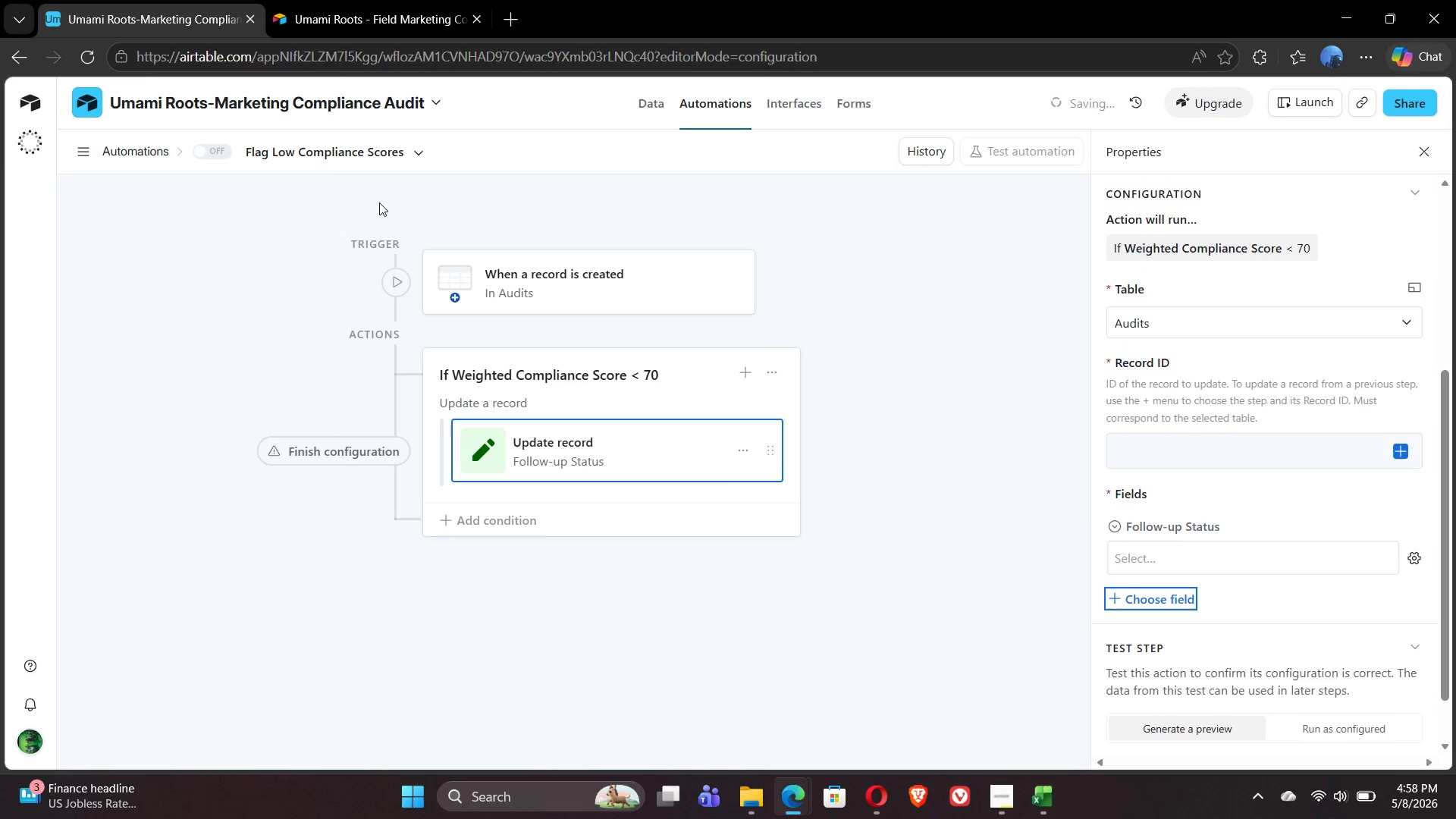 
mouse_move([231, 157])
 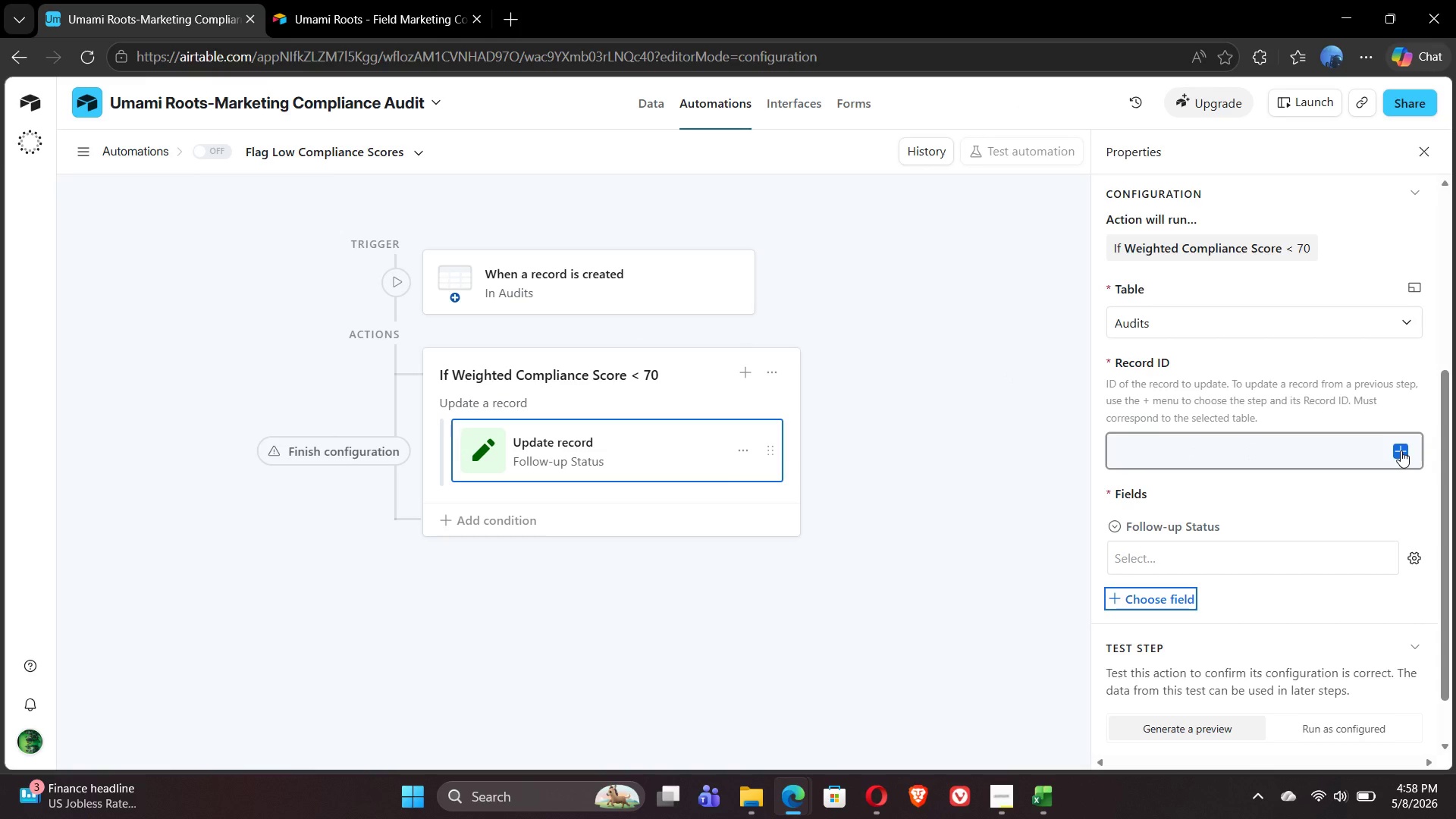 
wait(13.98)
 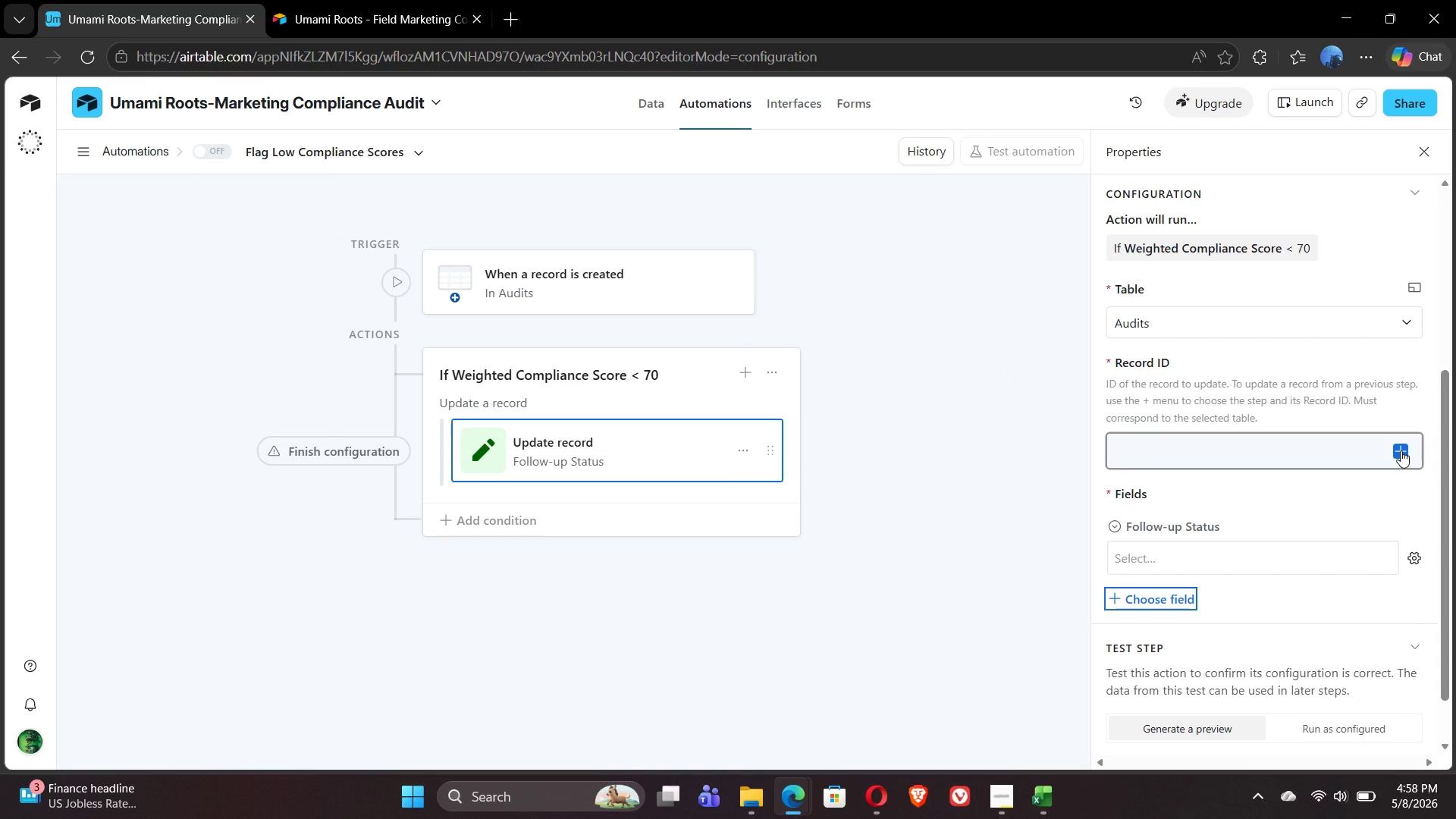 
left_click([1165, 494])
 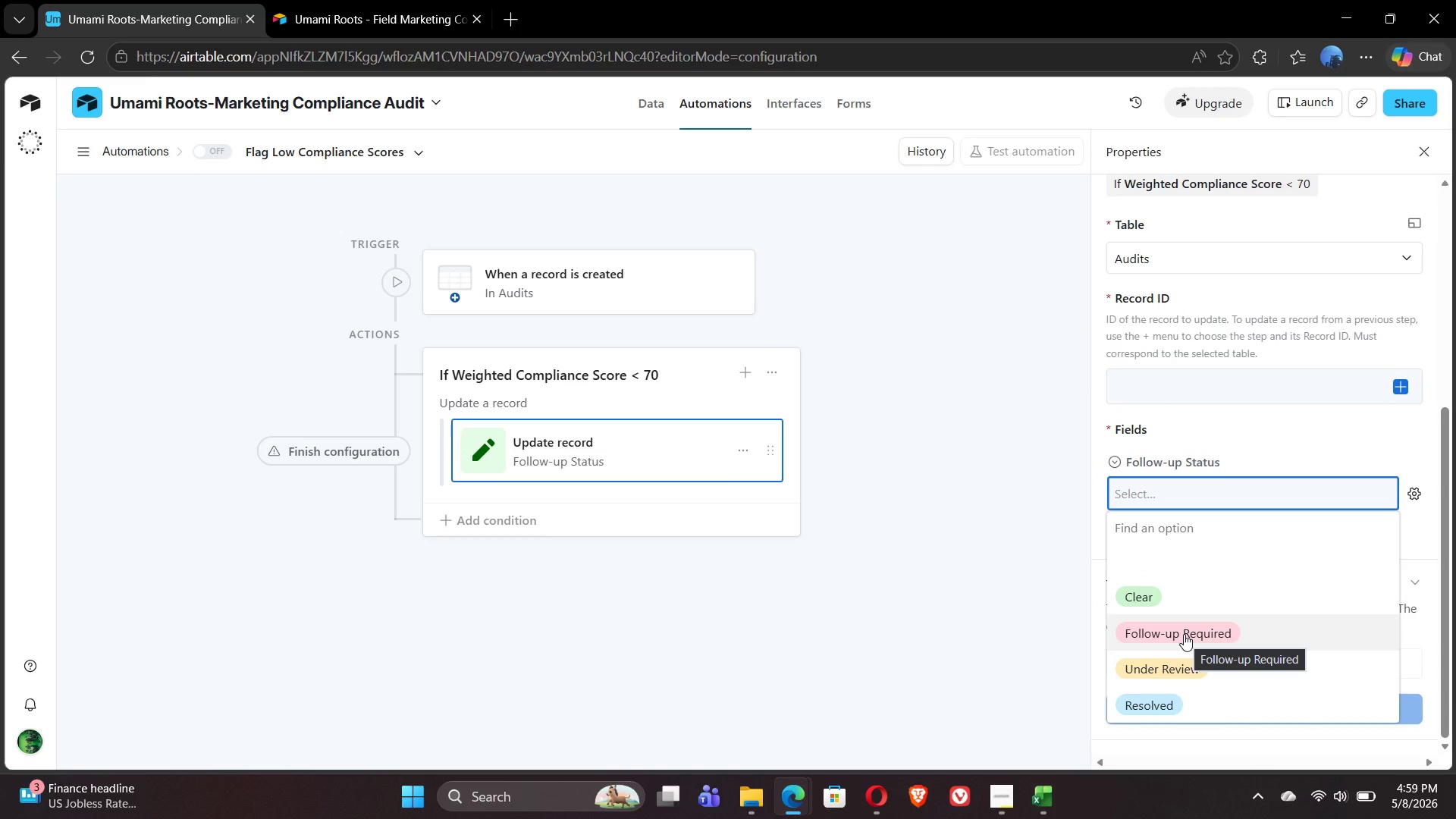 
wait(5.16)
 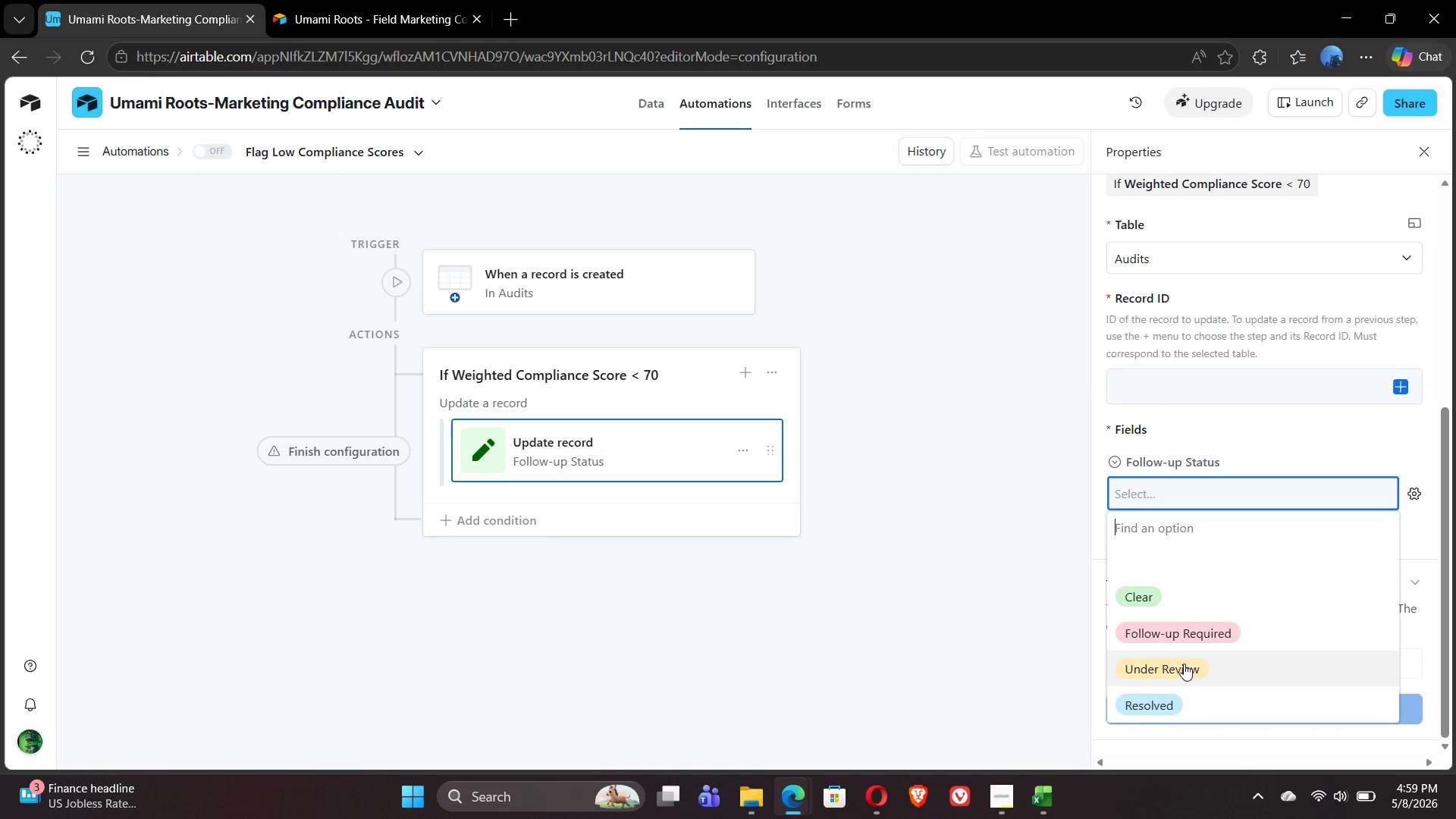 
left_click([1184, 634])
 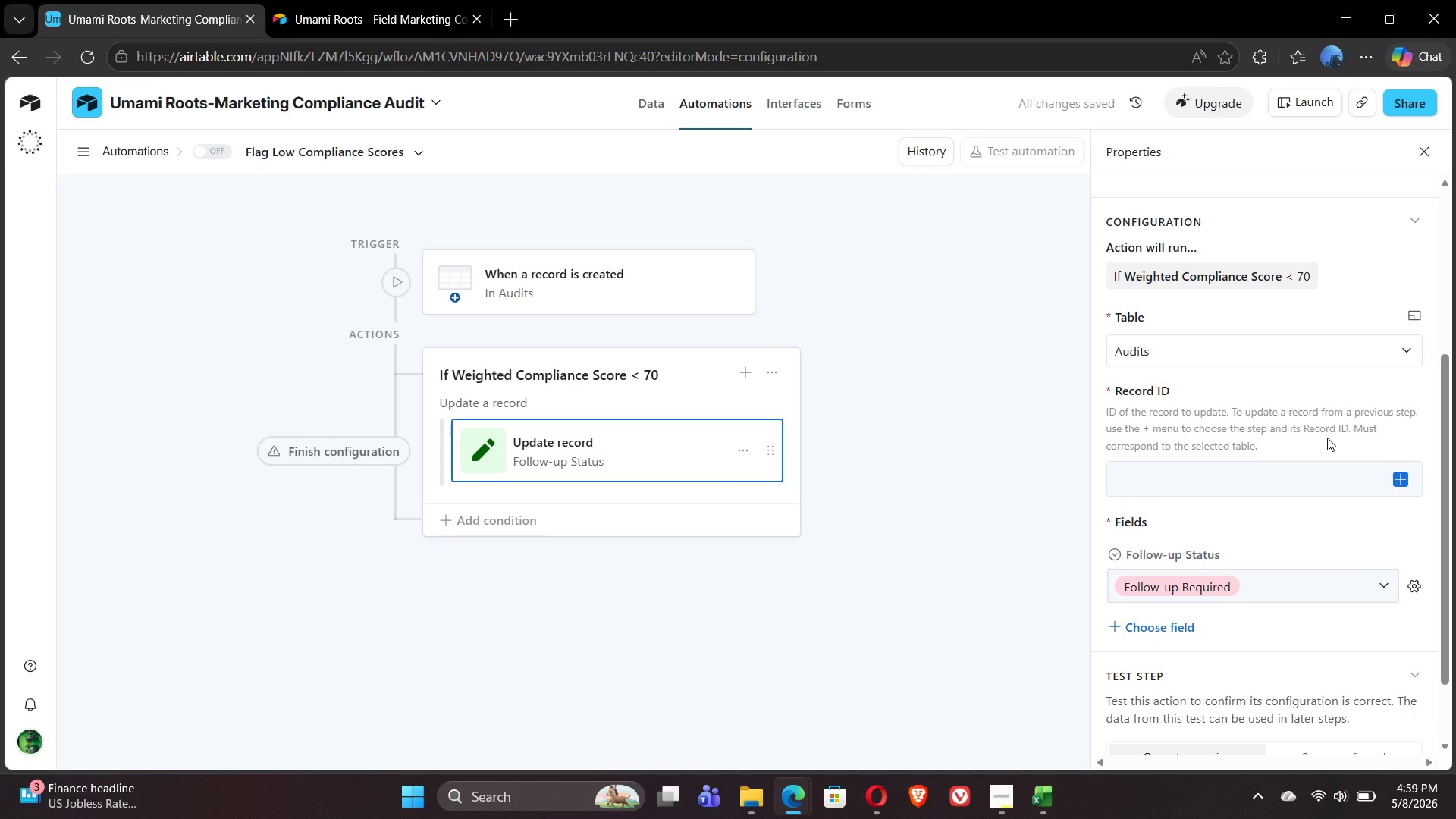 
wait(8.55)
 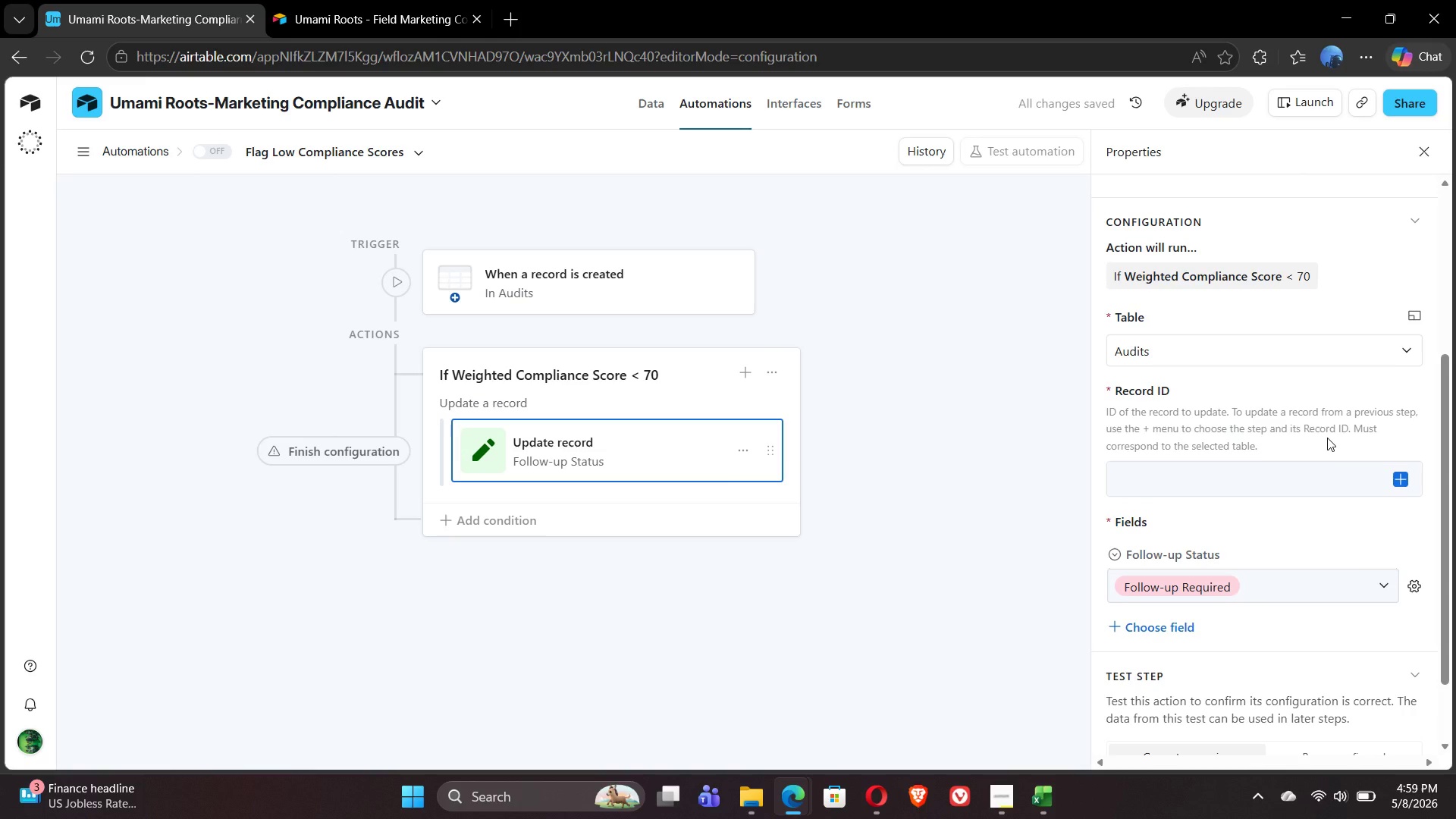 
left_click([1403, 474])
 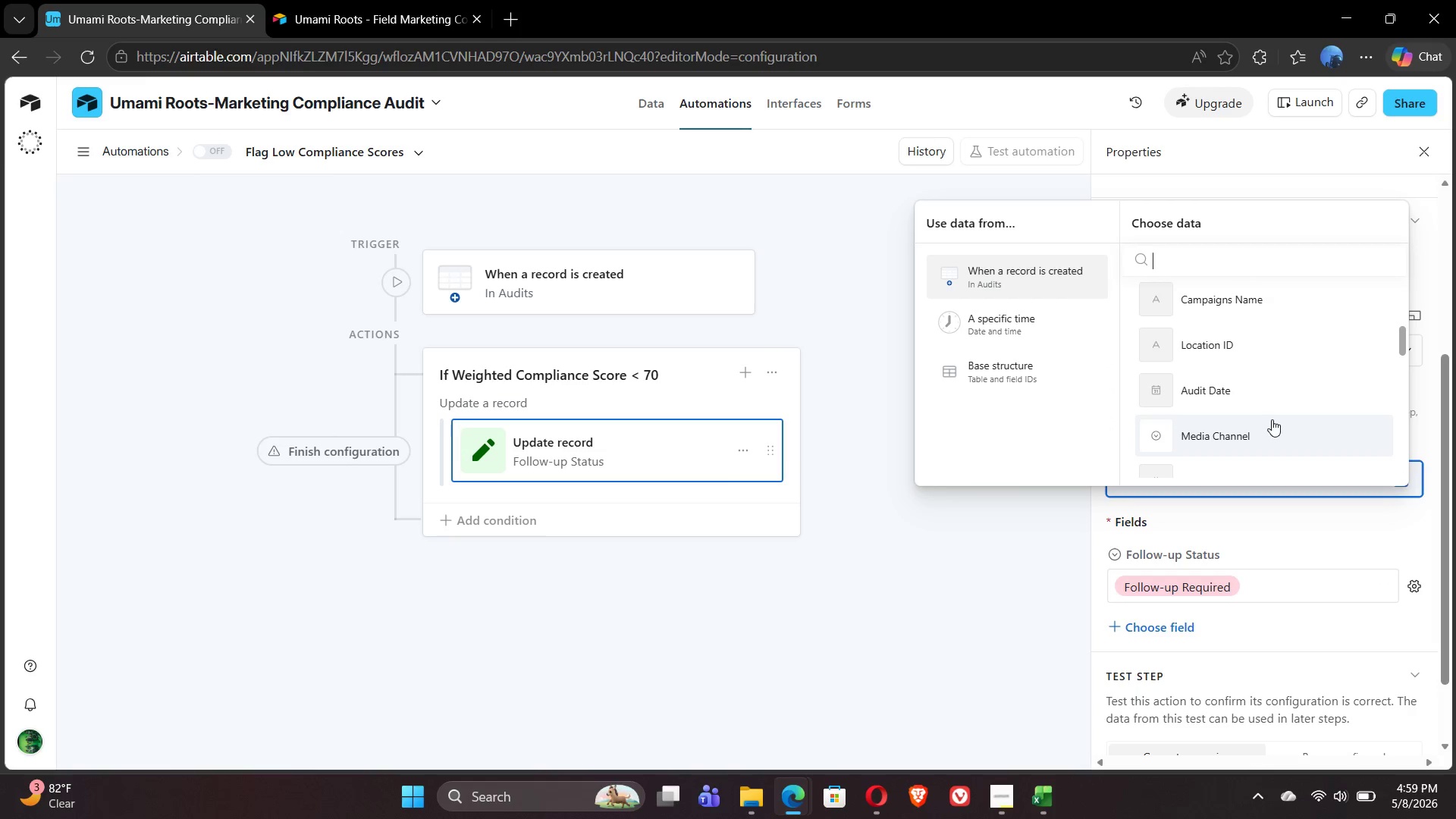 
type(fol)
 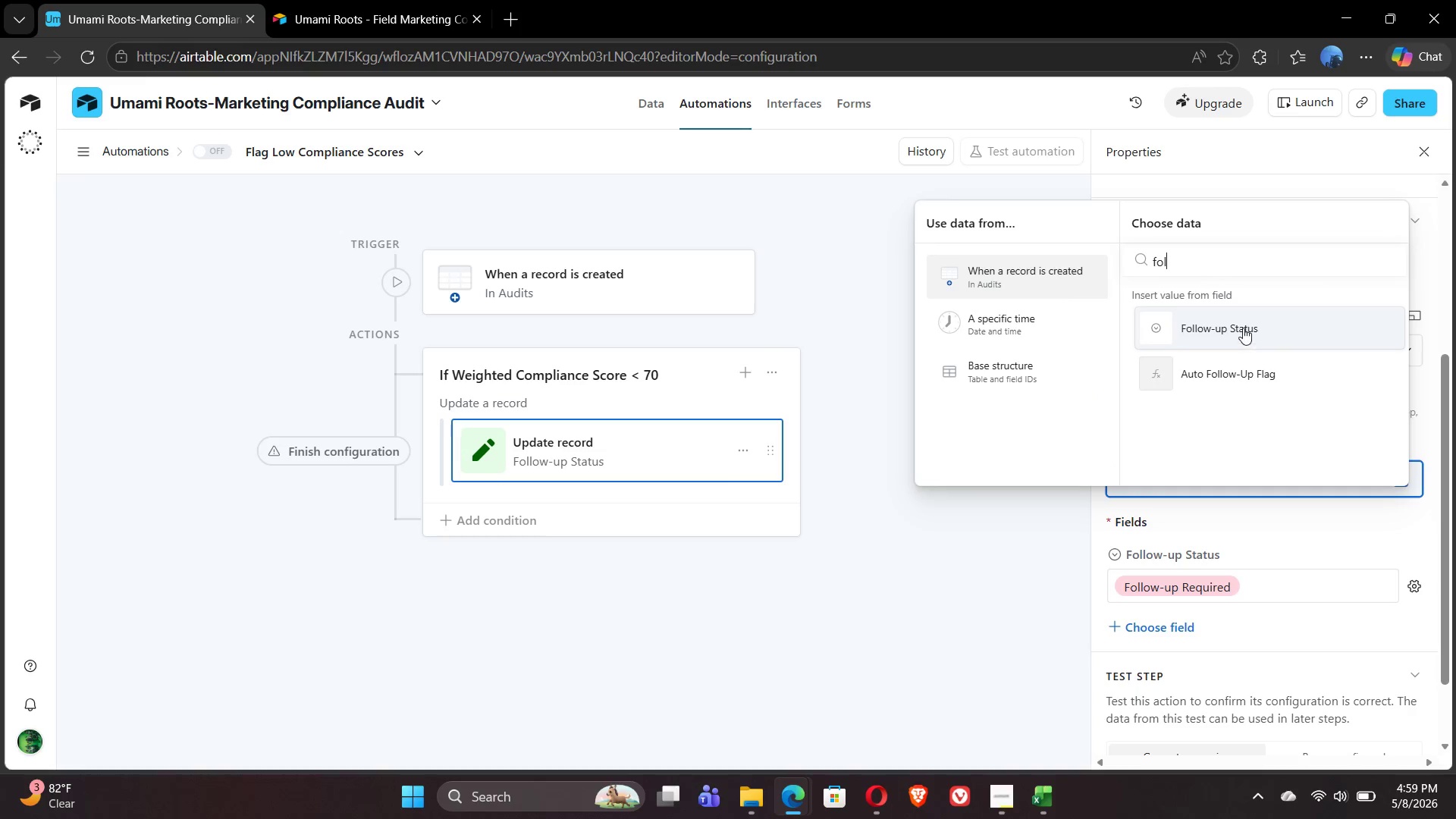 
left_click([1240, 322])
 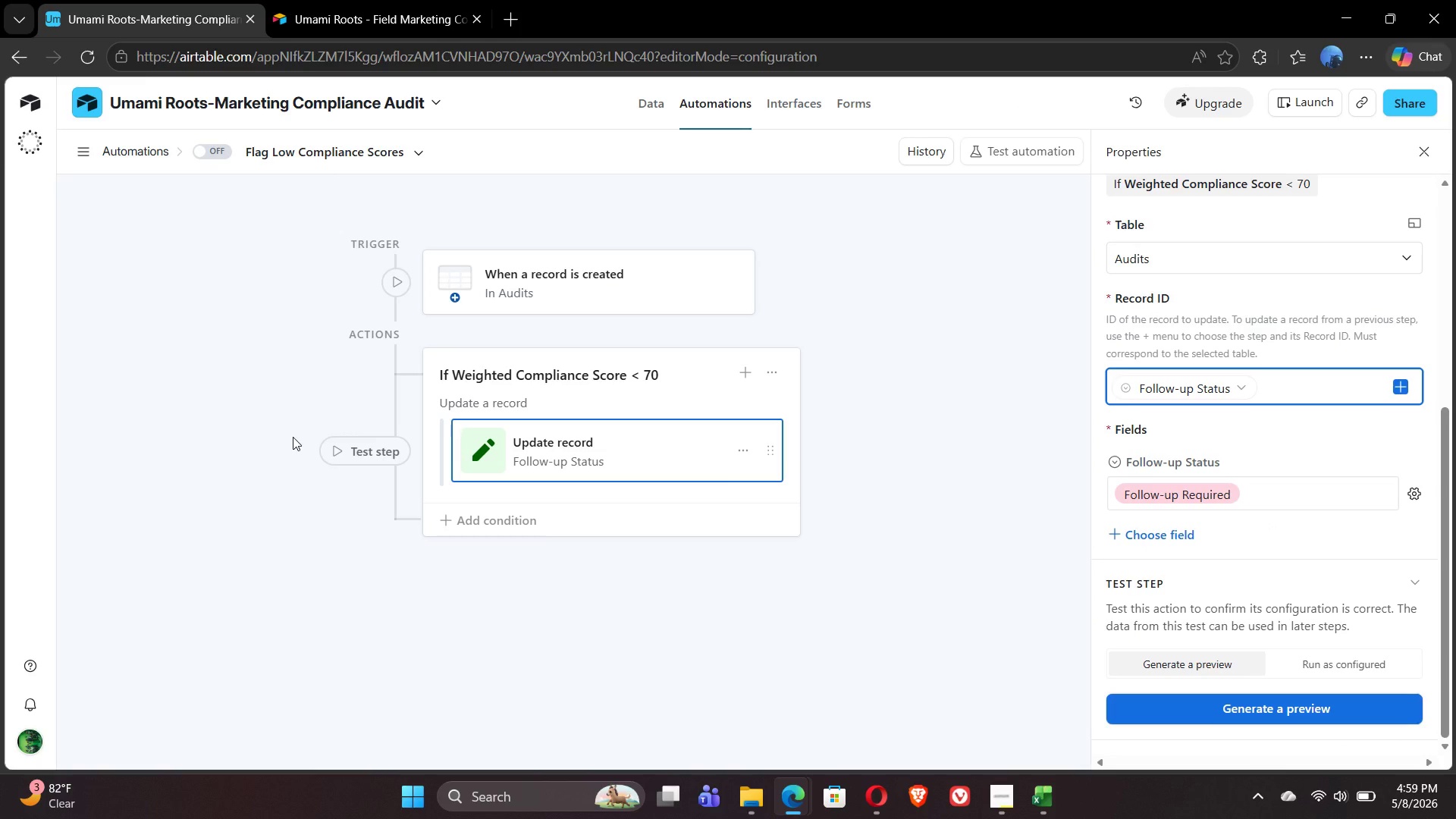 
wait(14.69)
 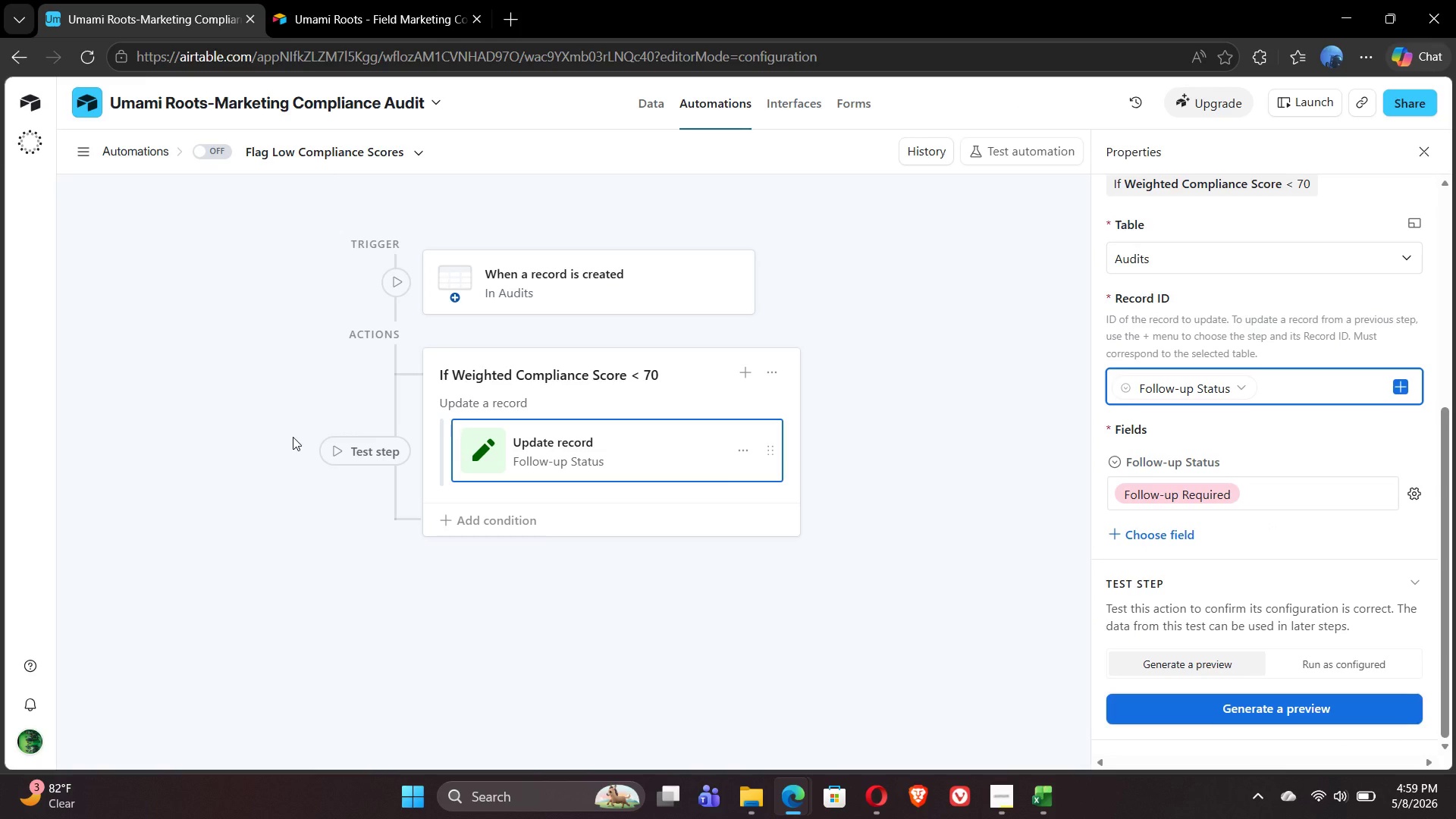 
left_click([1262, 711])
 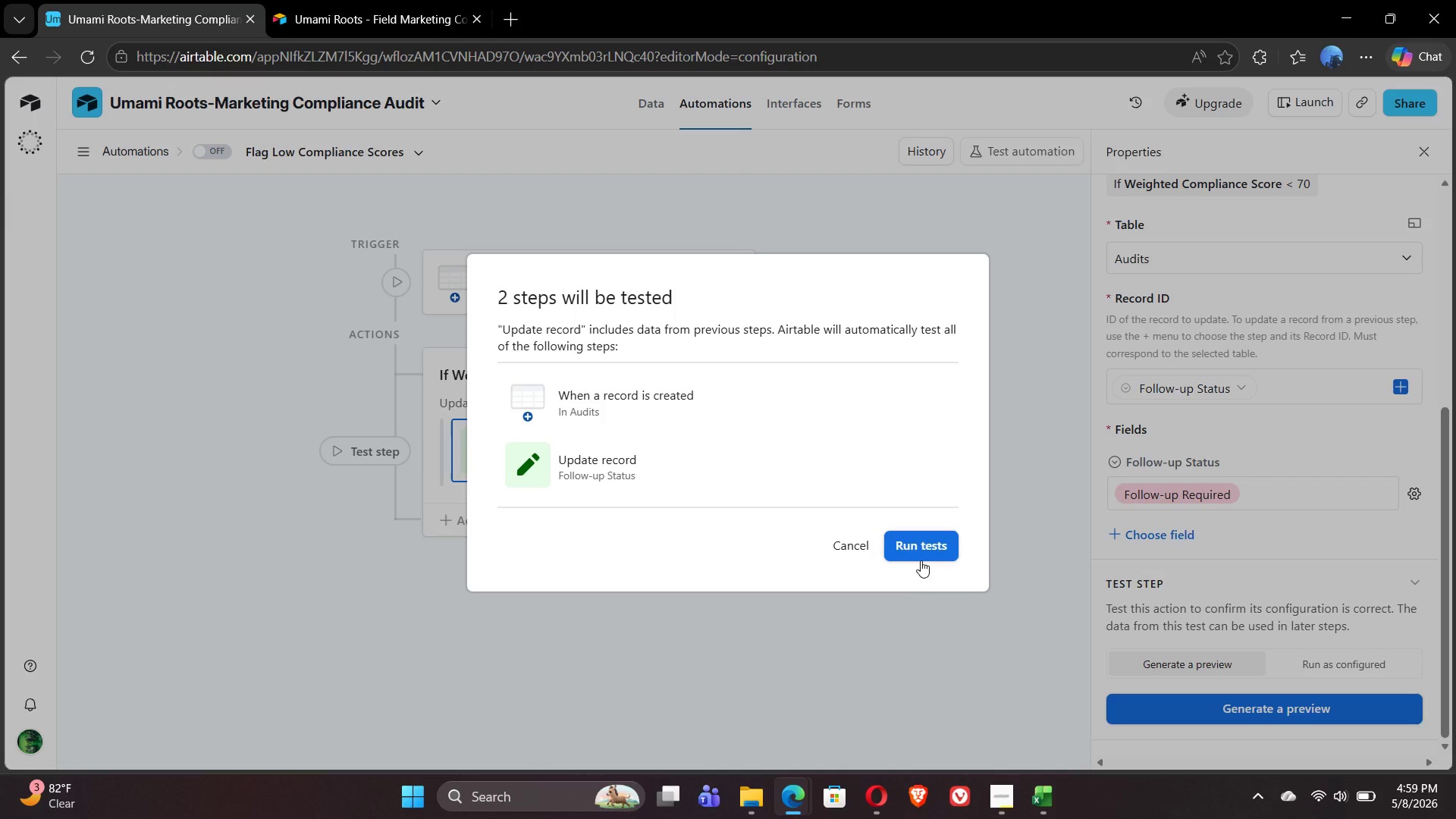 
left_click([921, 558])
 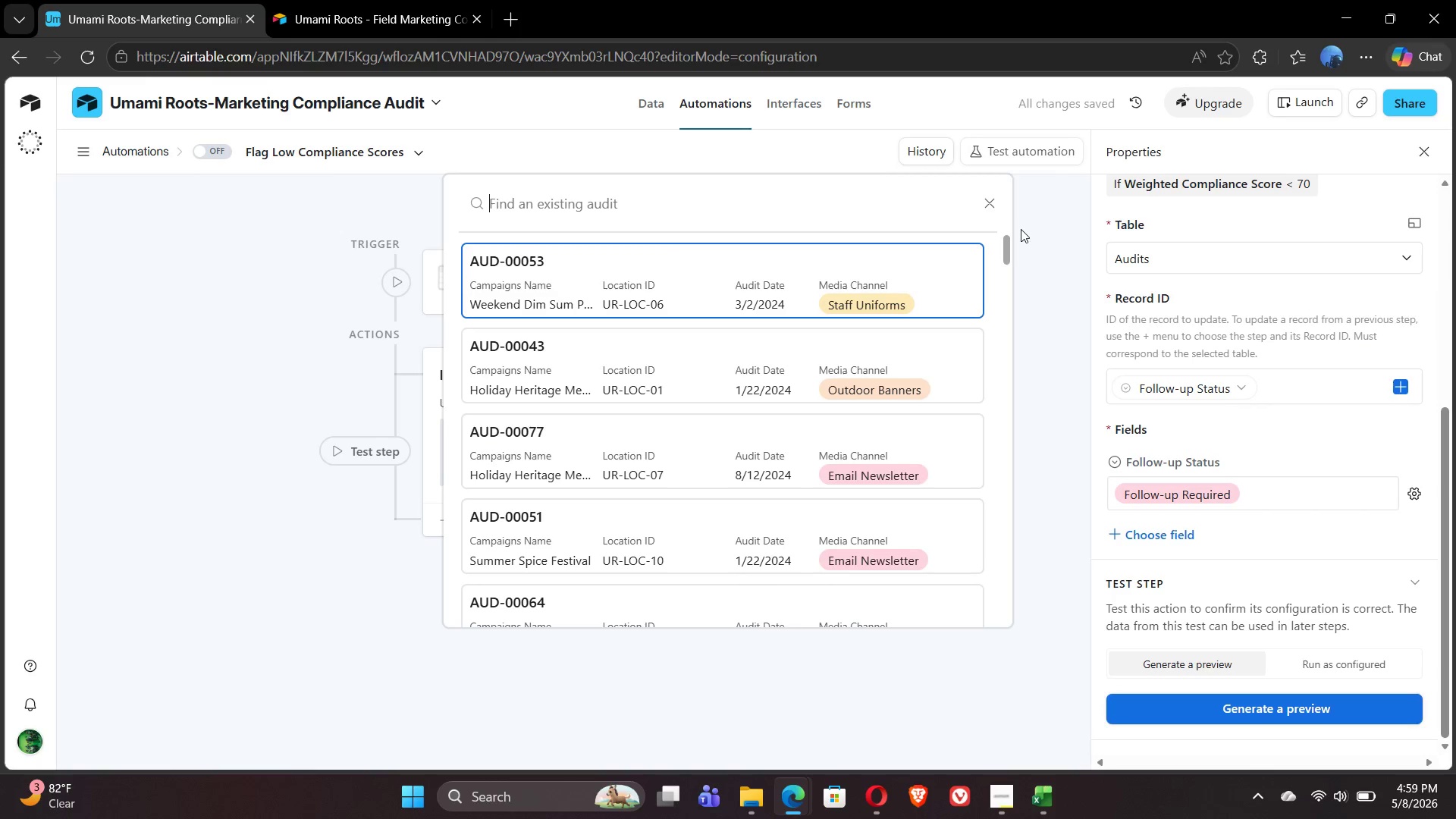 
left_click([986, 204])
 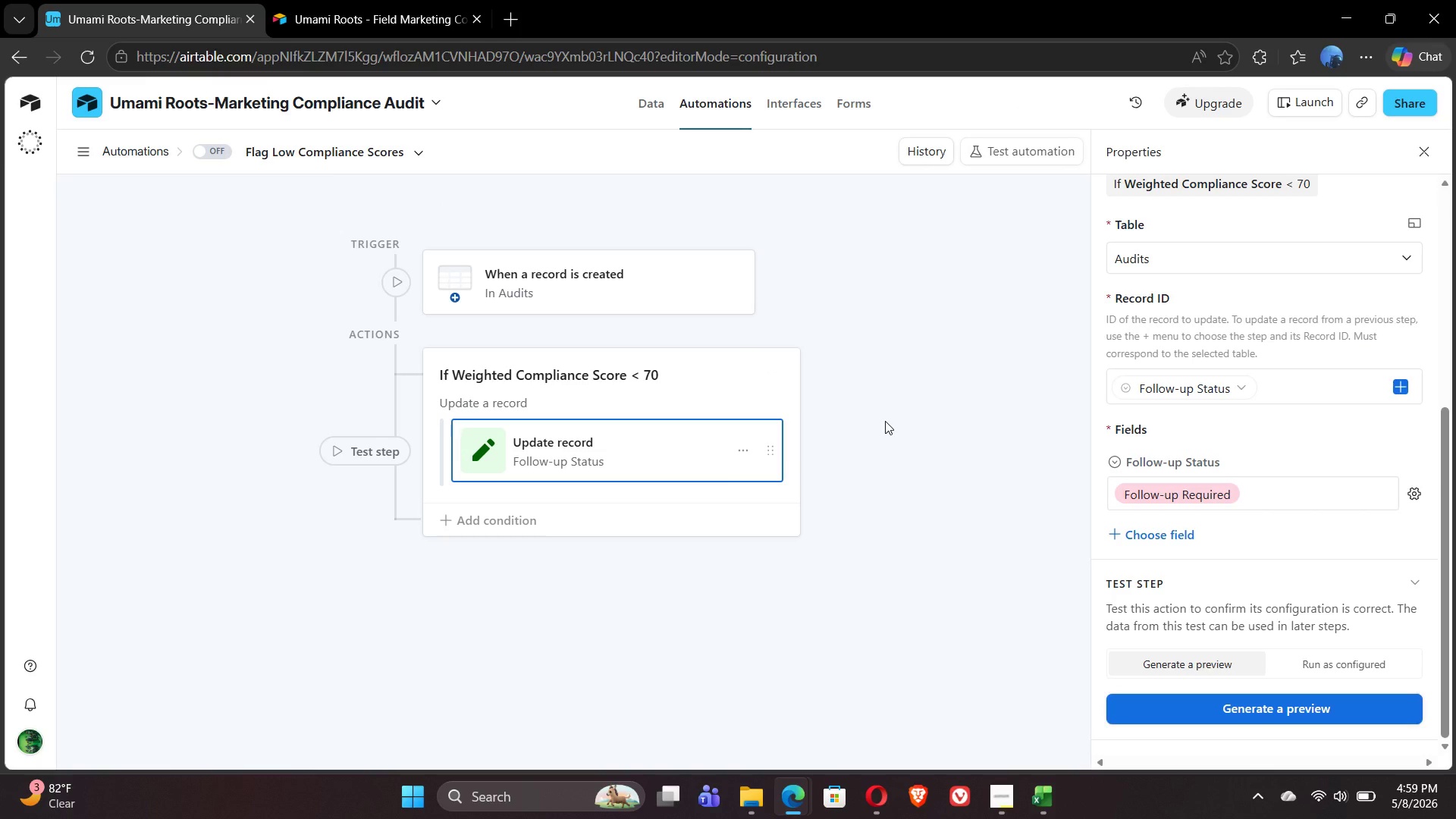 
wait(9.41)
 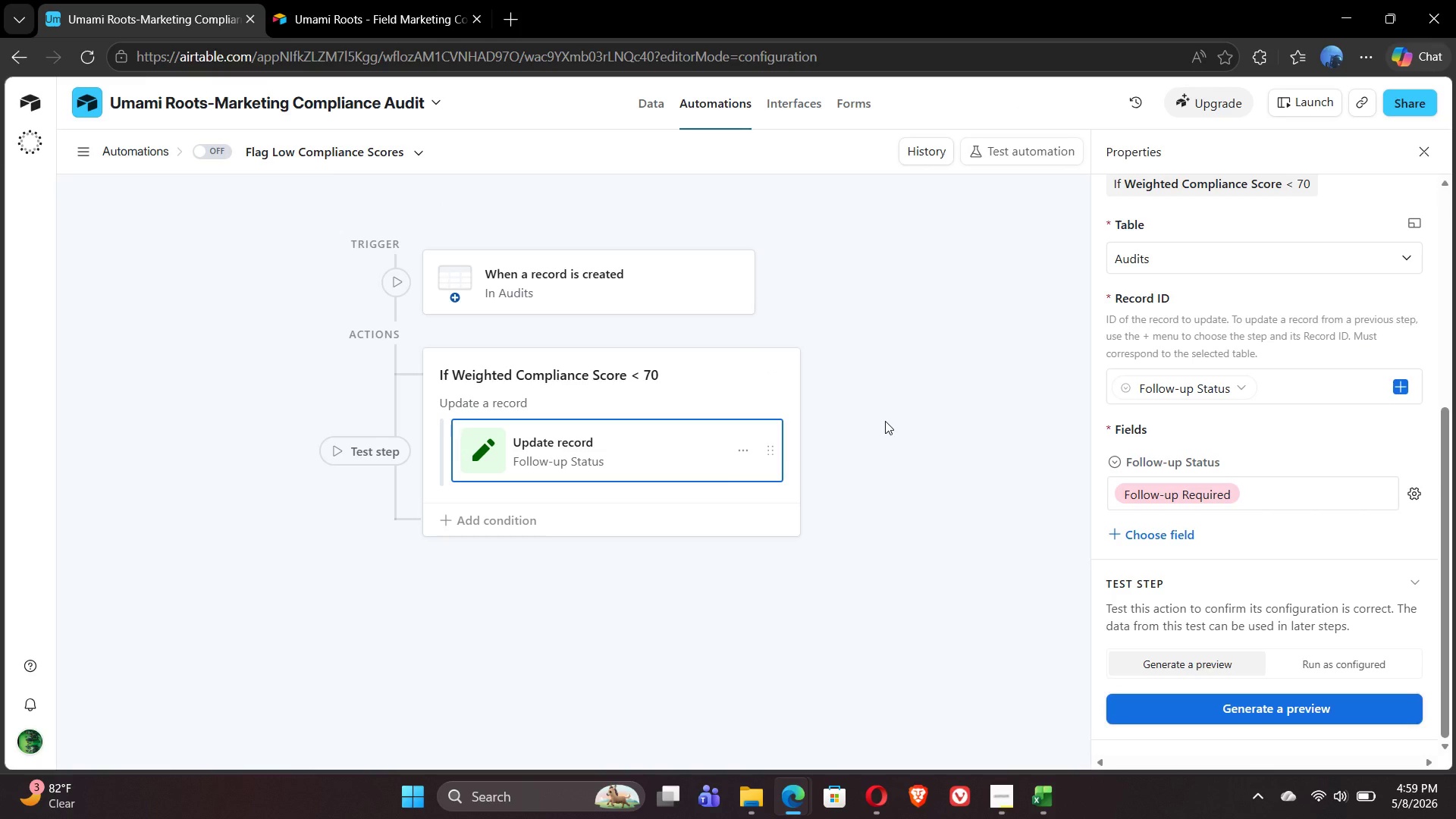 
left_click([212, 146])
 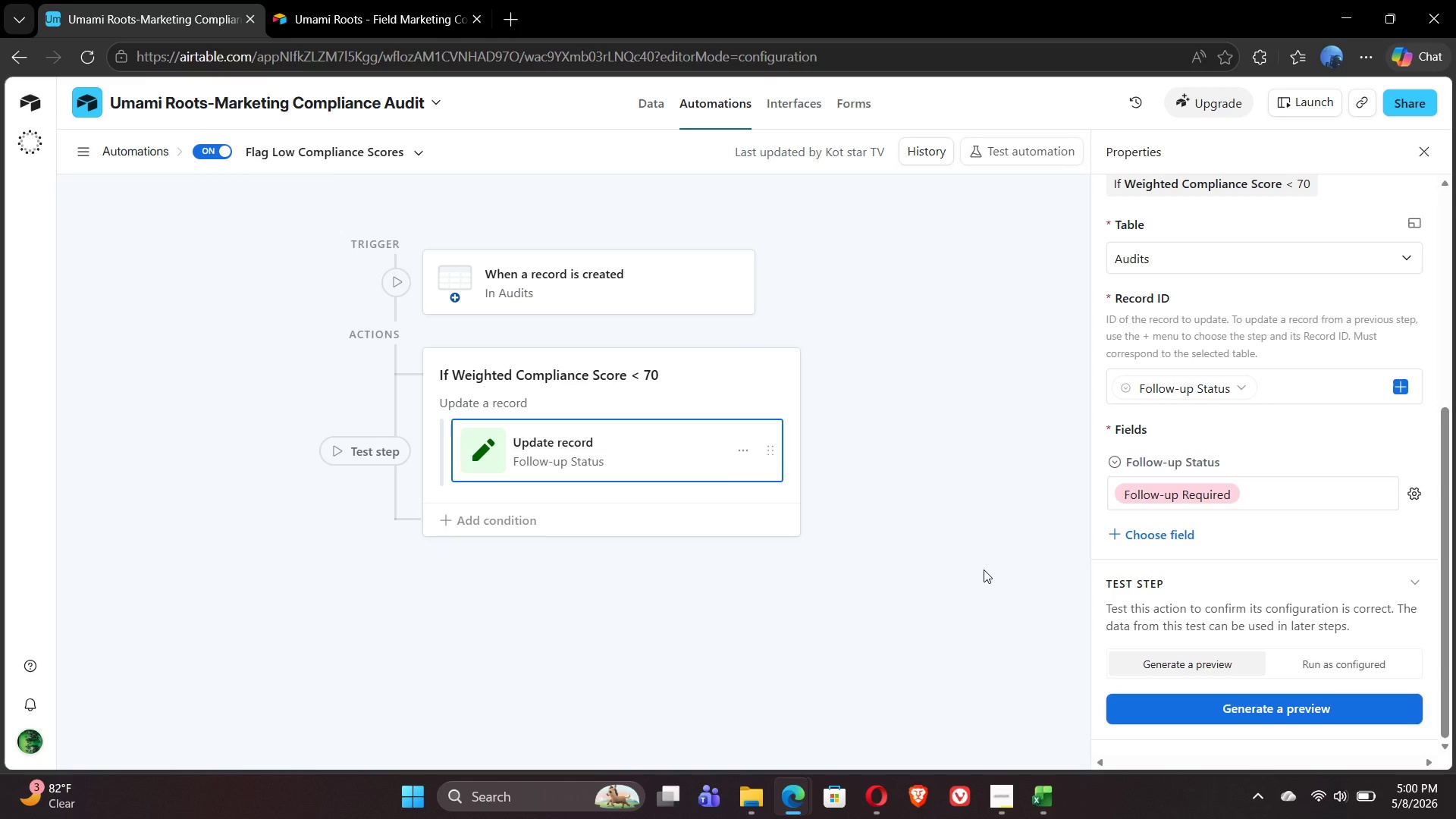 
wait(19.67)
 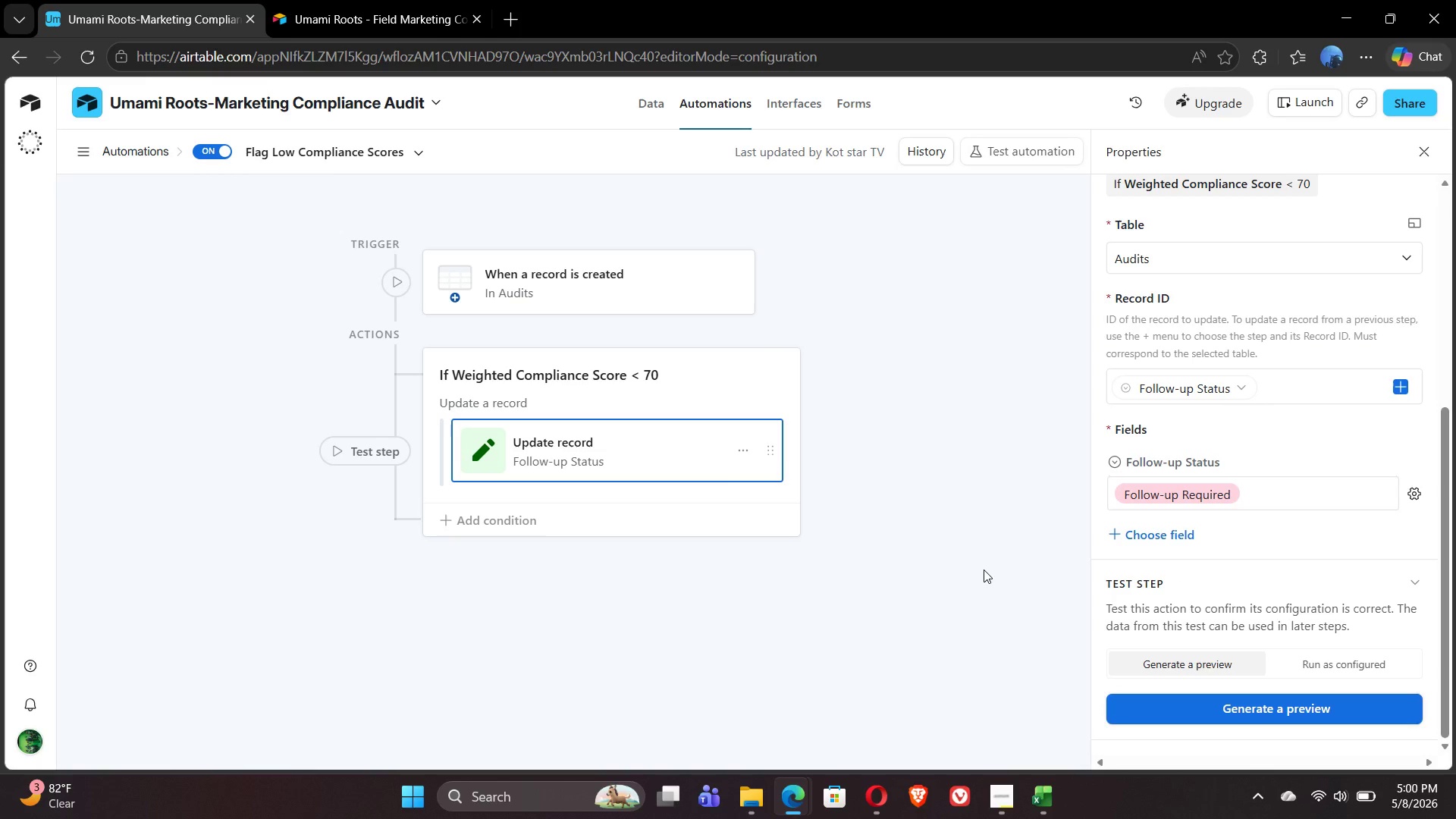 
left_click([79, 152])
 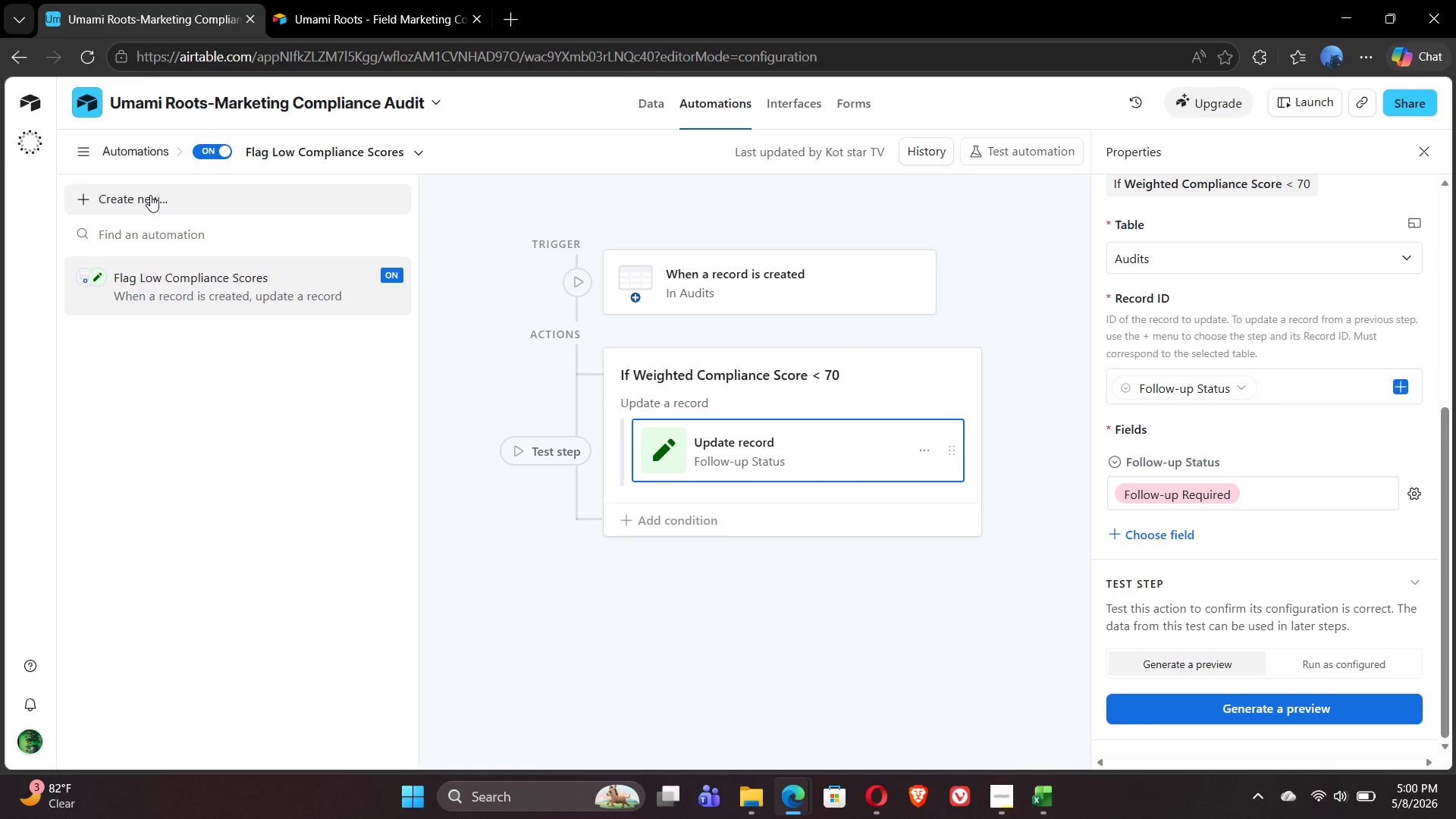 
left_click([156, 196])
 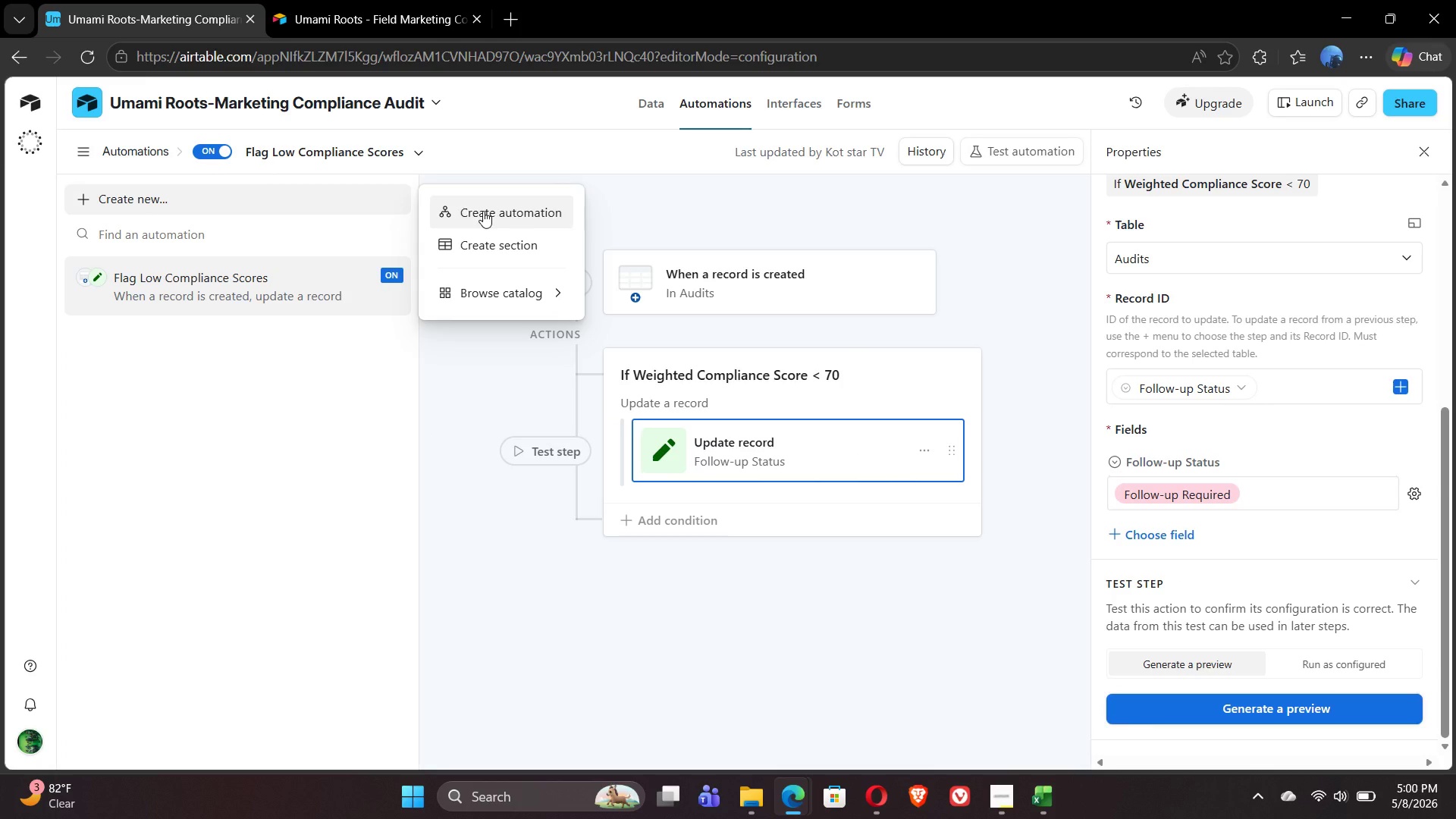 
left_click([501, 211])
 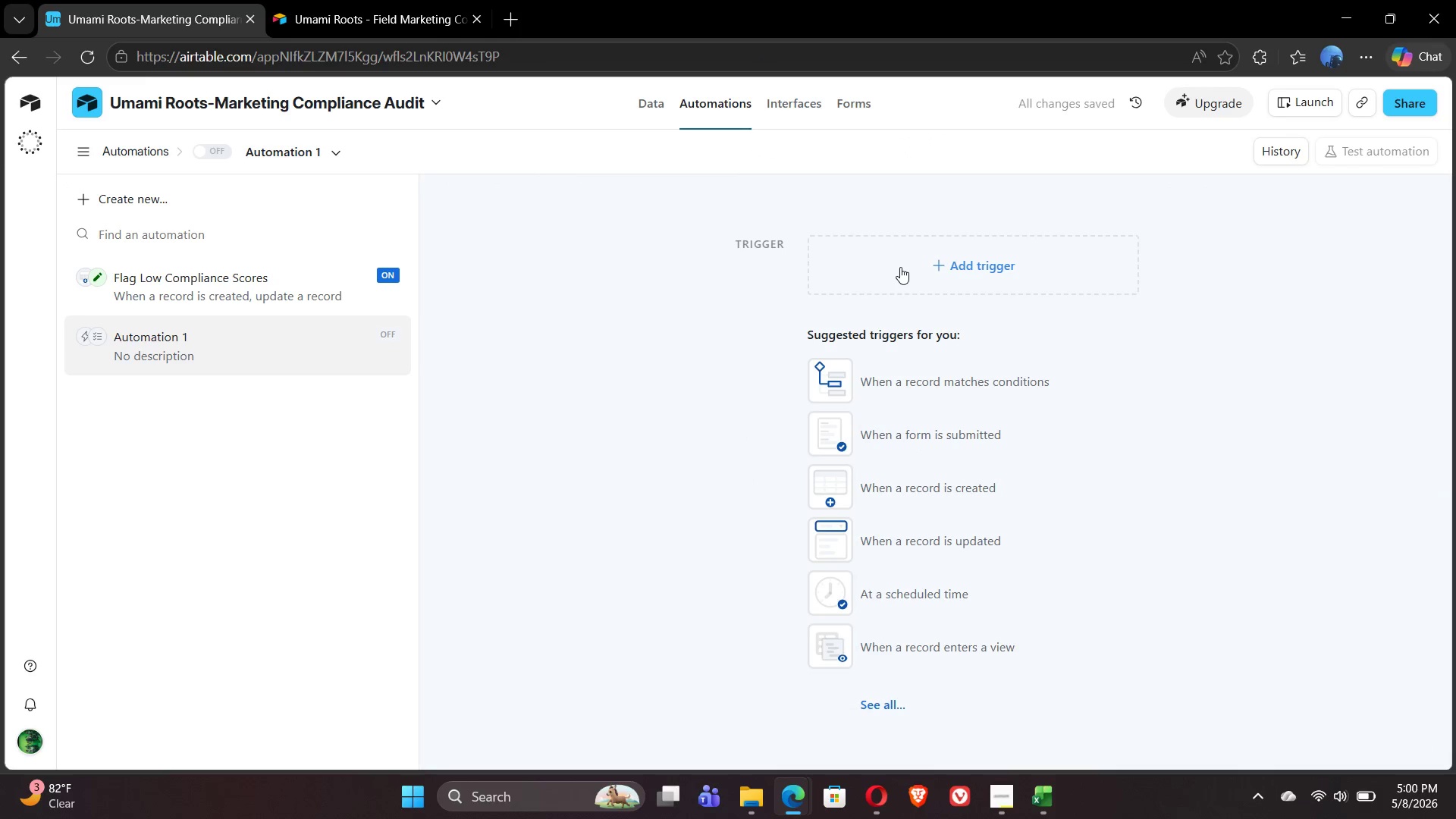 
left_click([981, 267])
 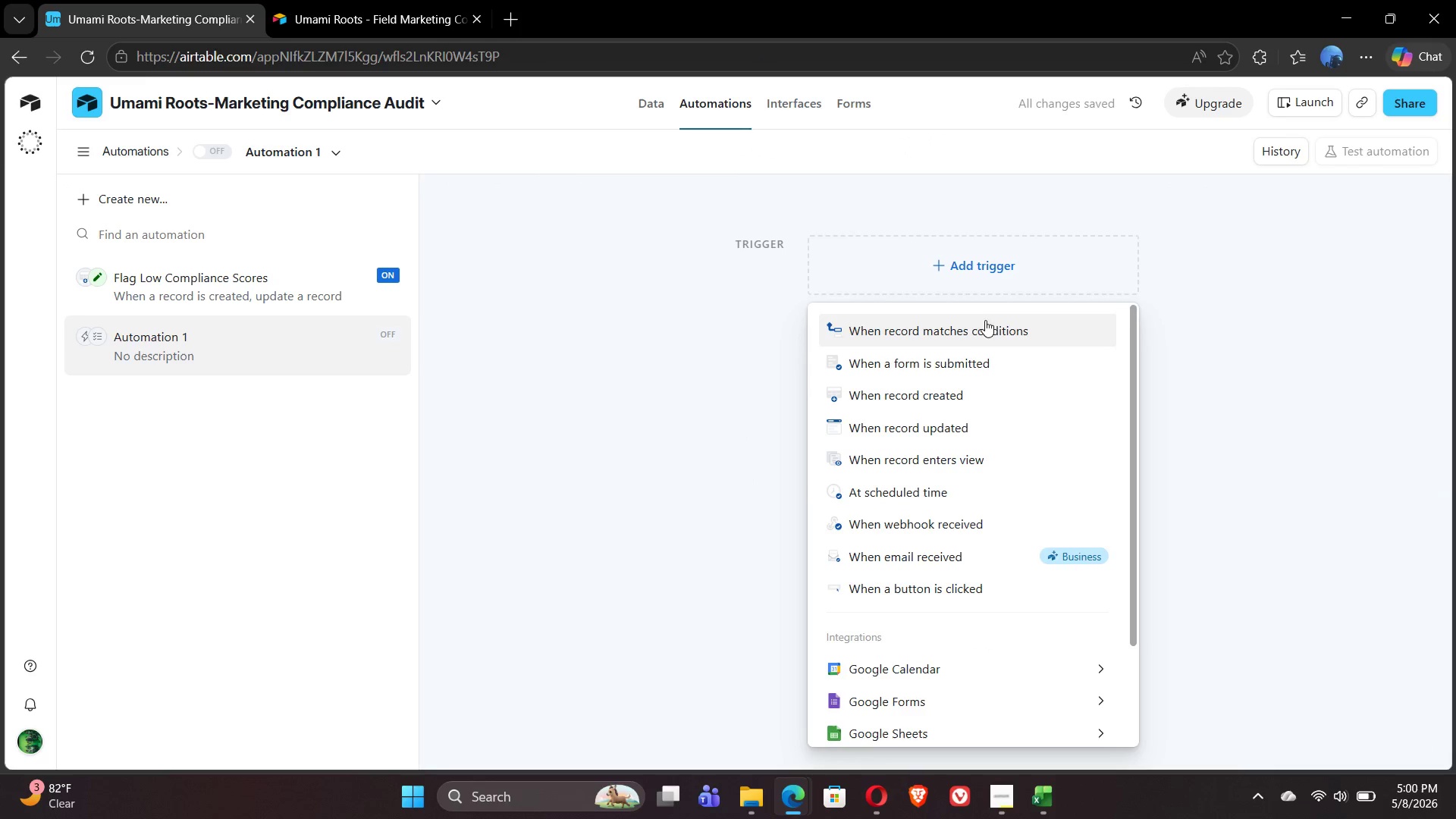 
left_click([977, 331])
 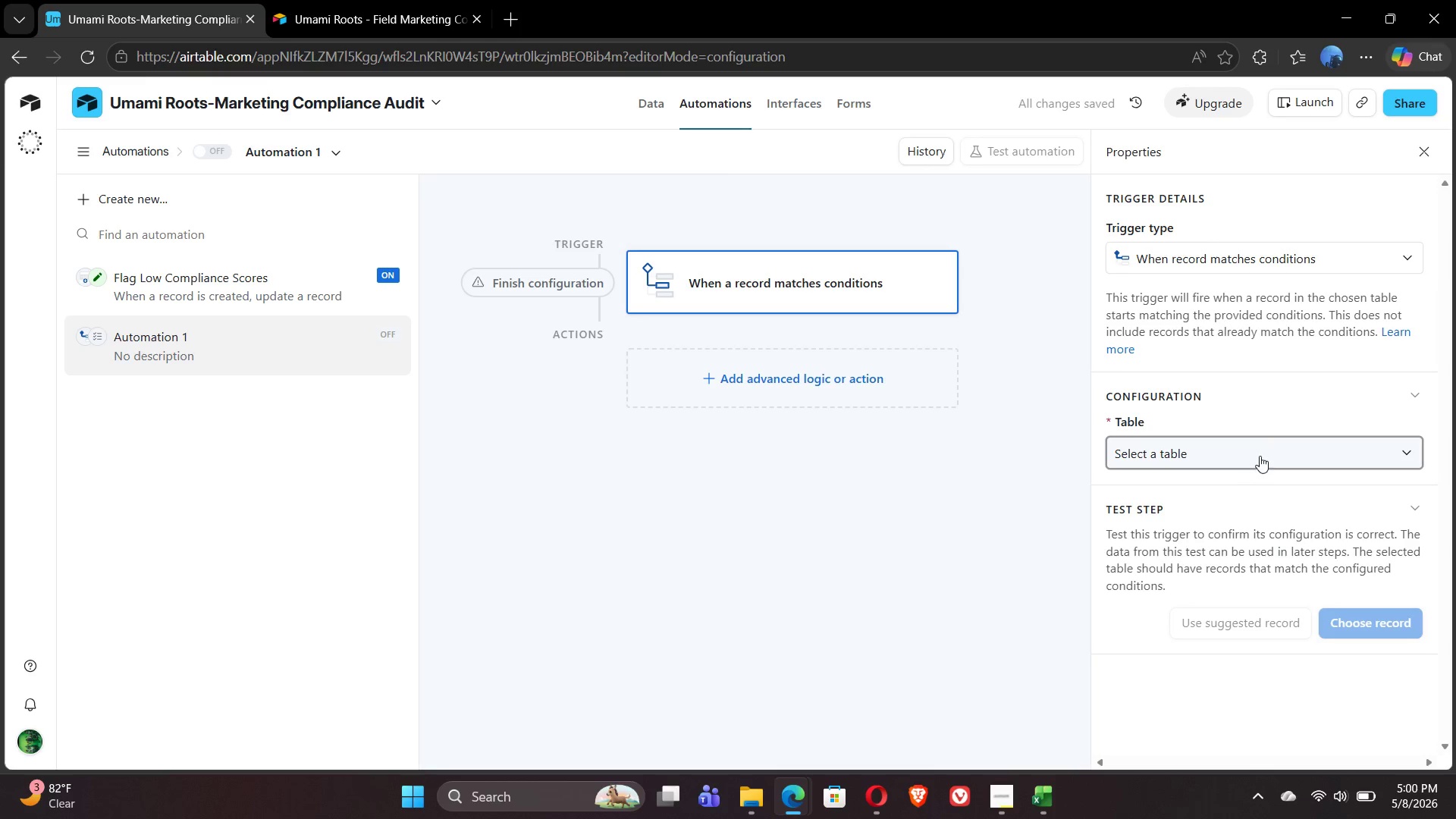 
wait(5.11)
 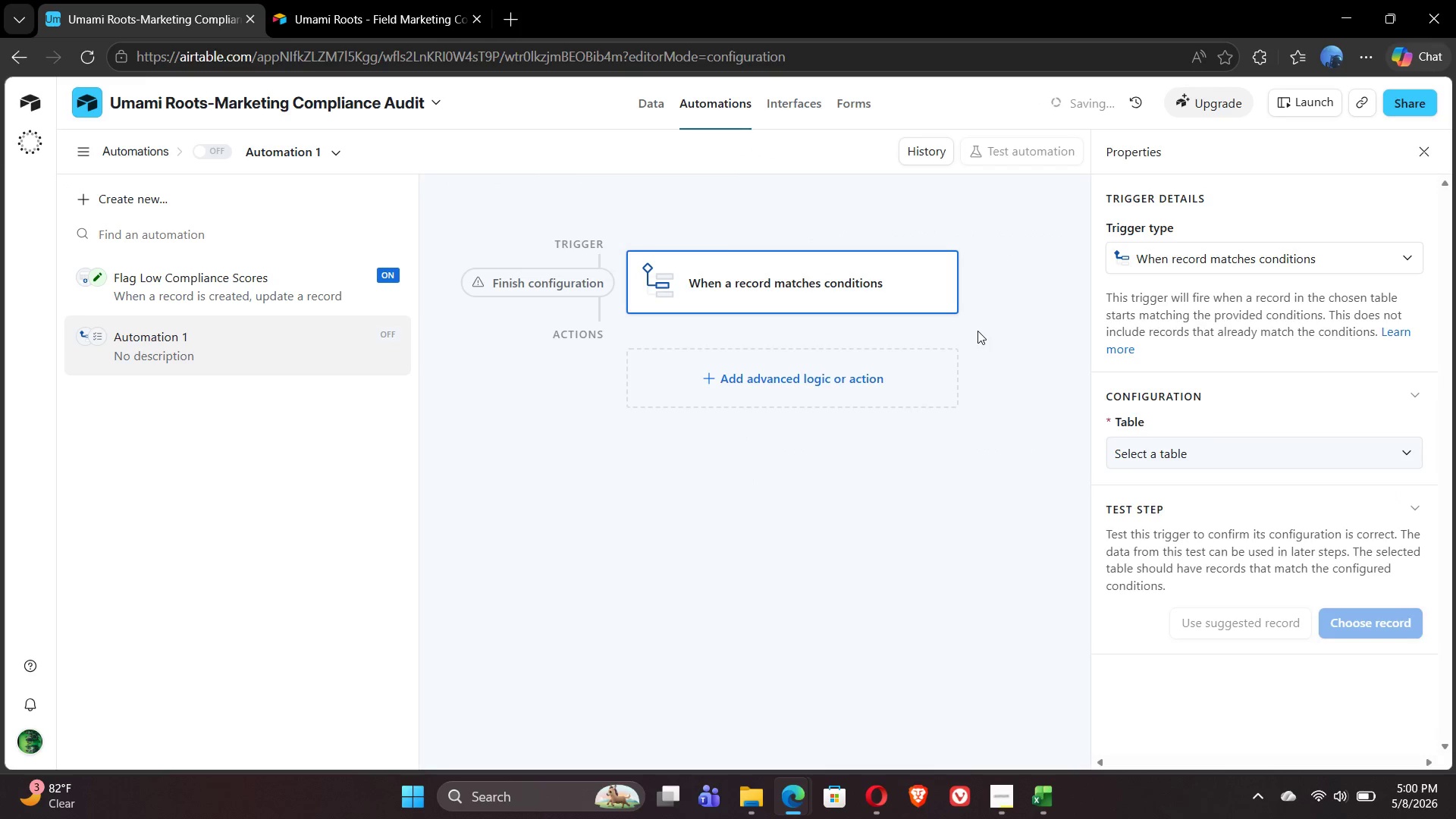 
left_click([1349, 444])
 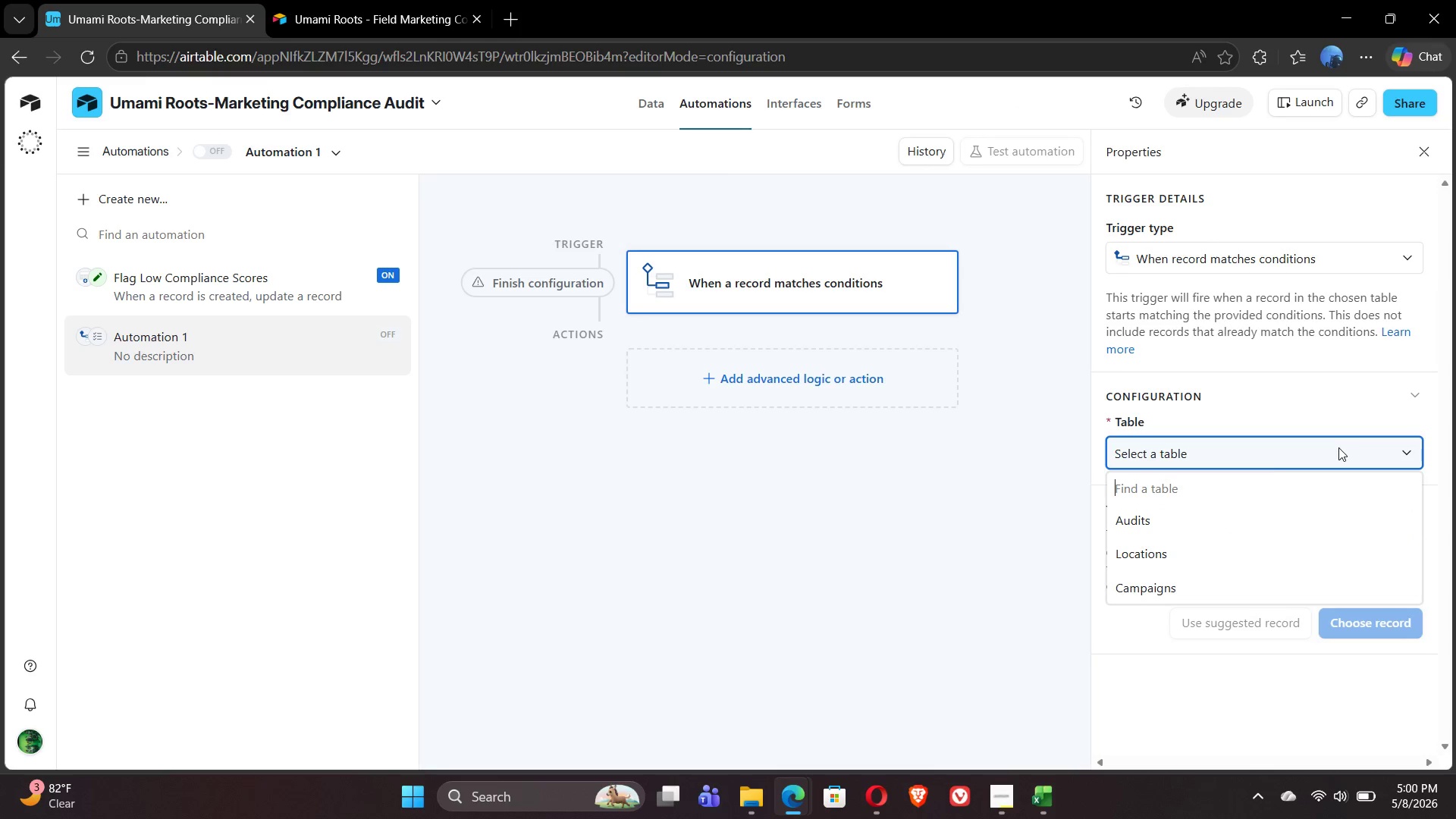 
left_click([1177, 517])
 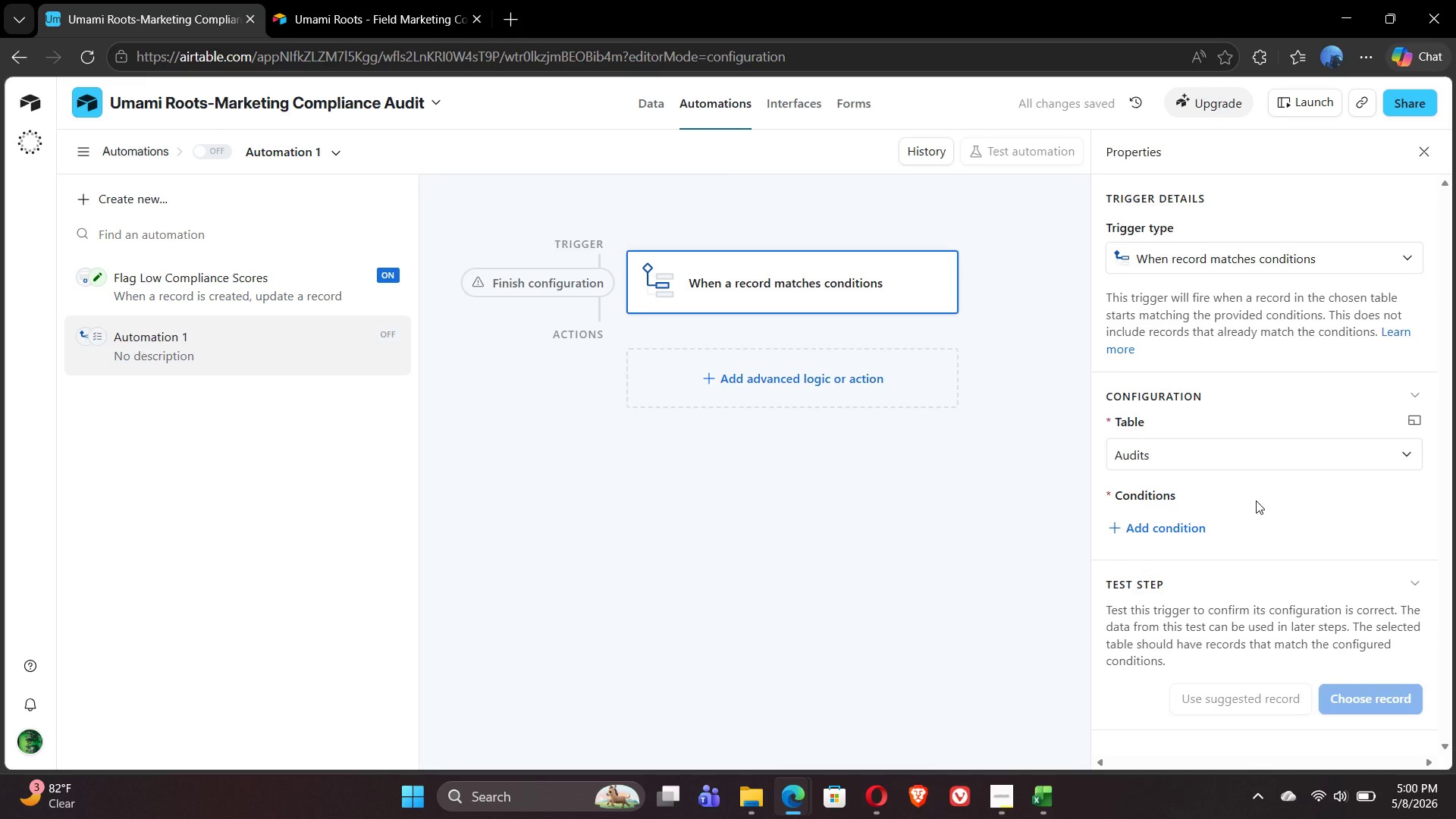 
wait(5.97)
 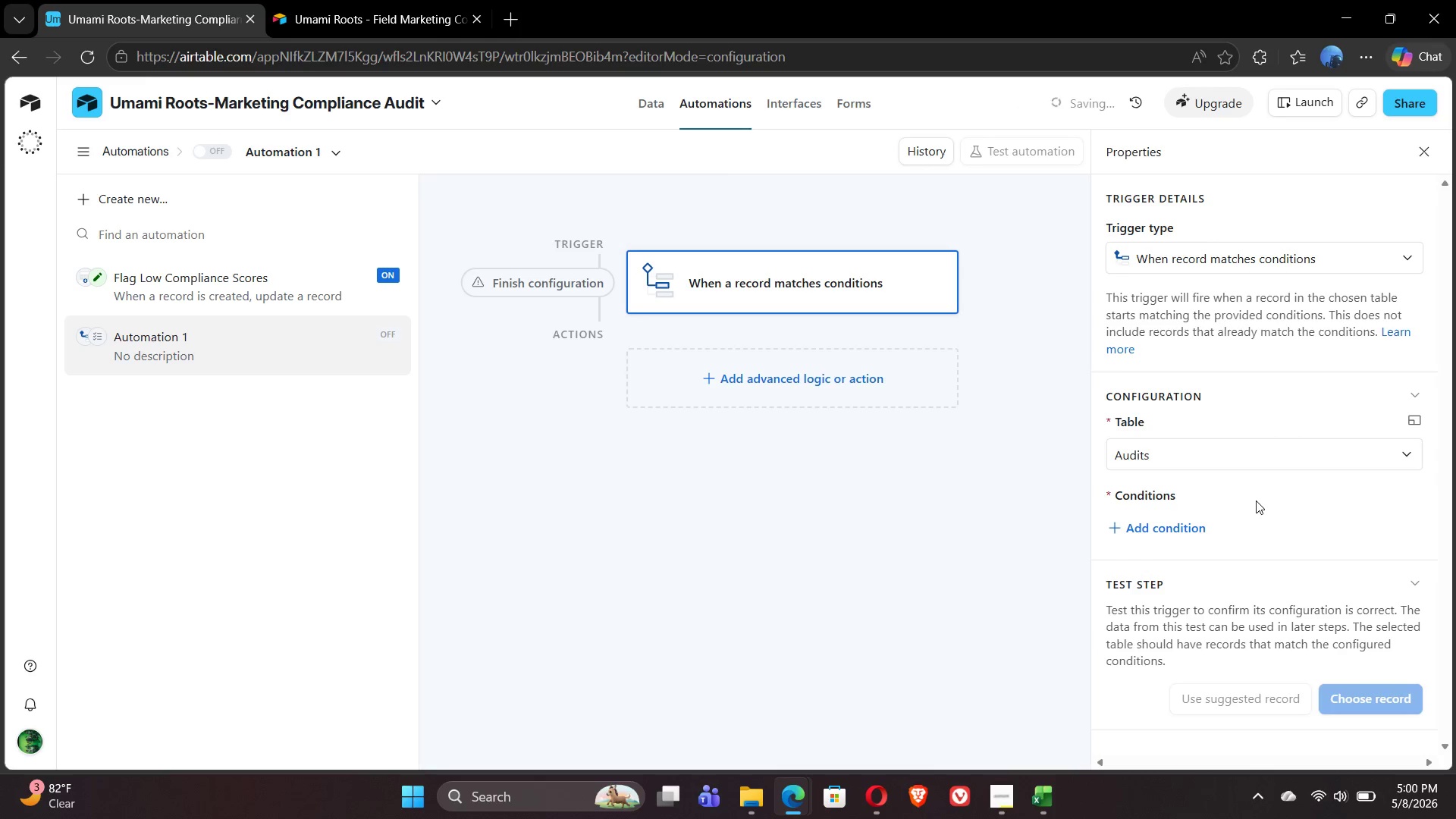 
left_click([1145, 524])
 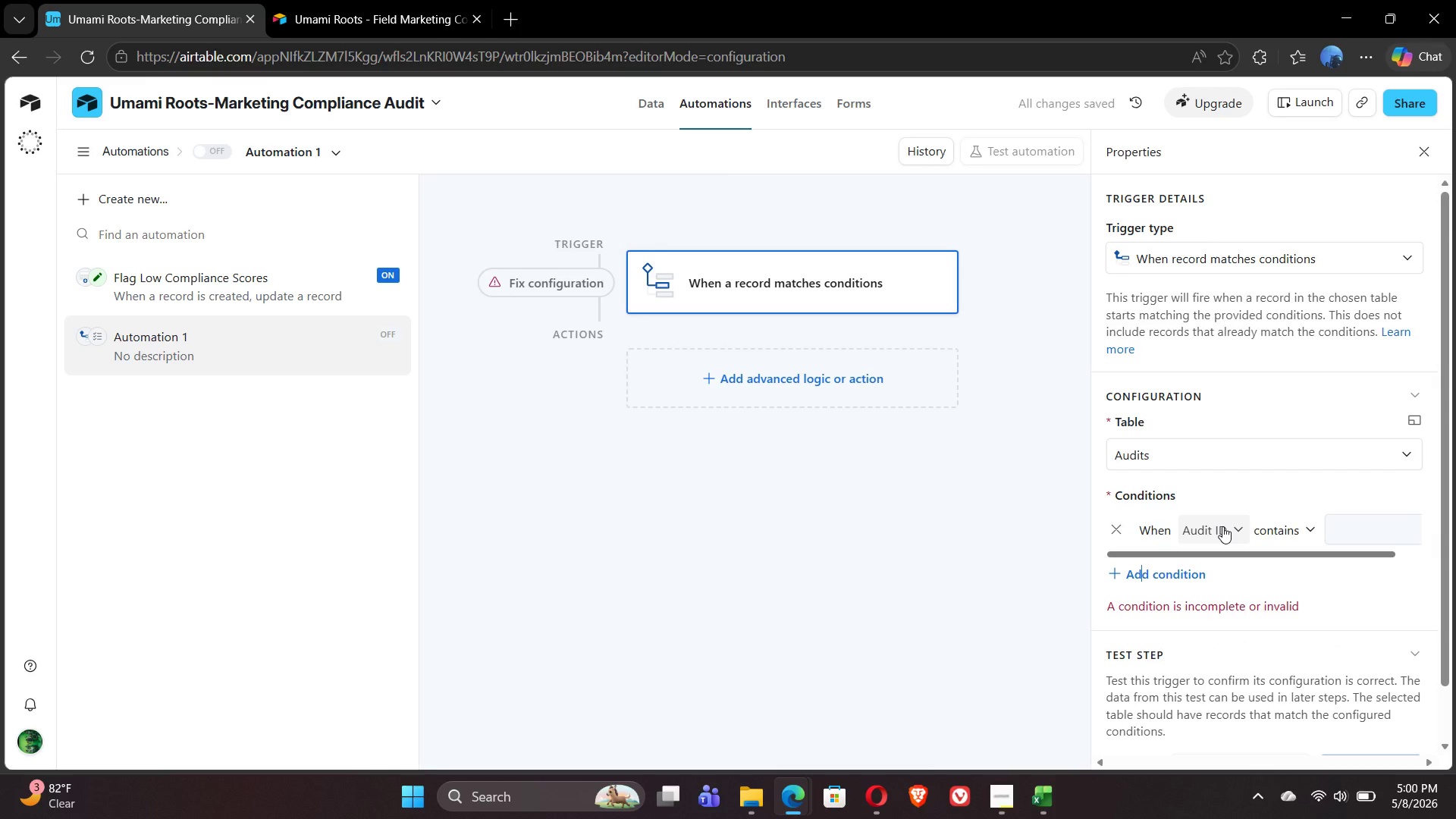 
wait(6.16)
 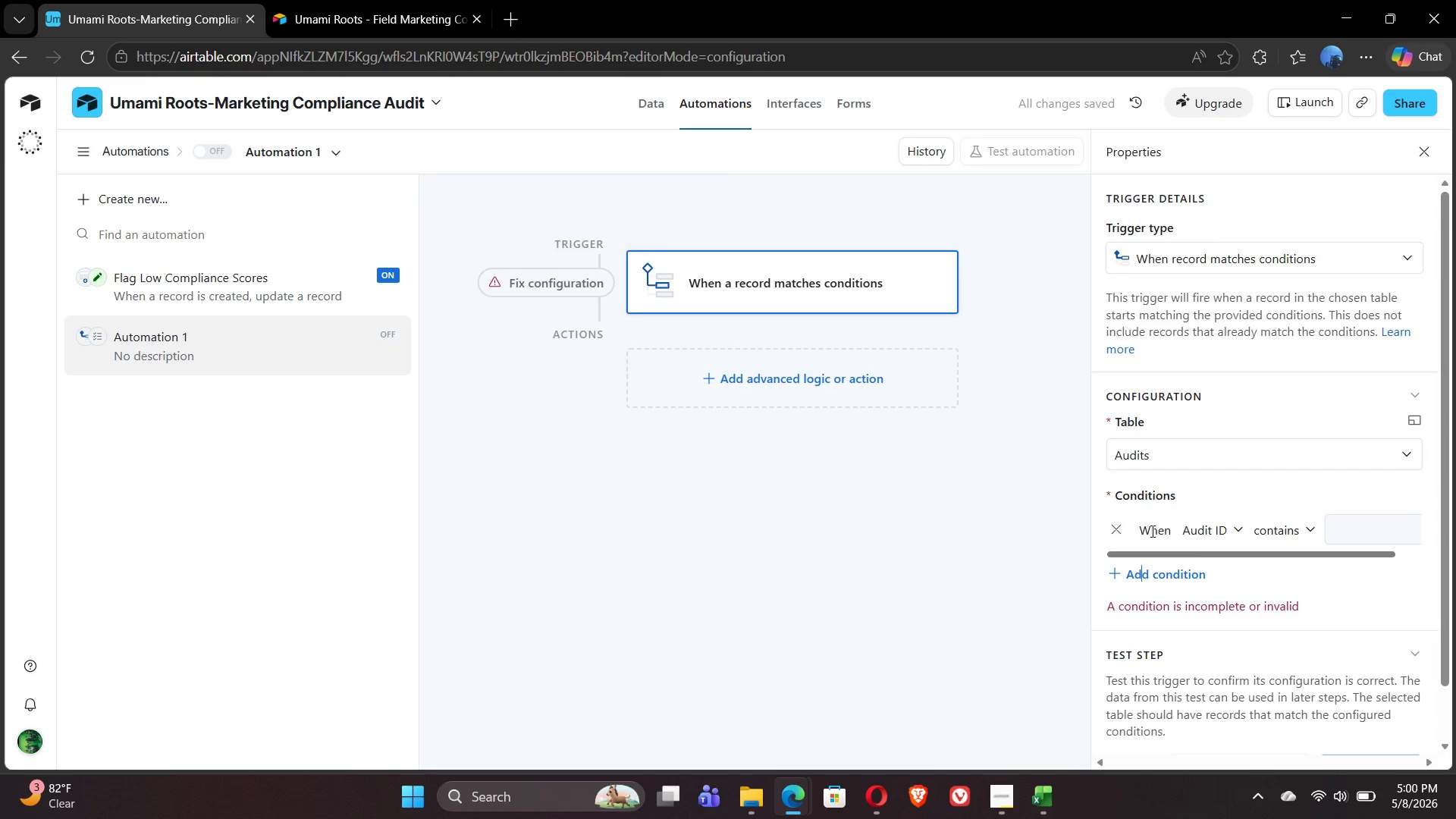 
left_click([1222, 526])
 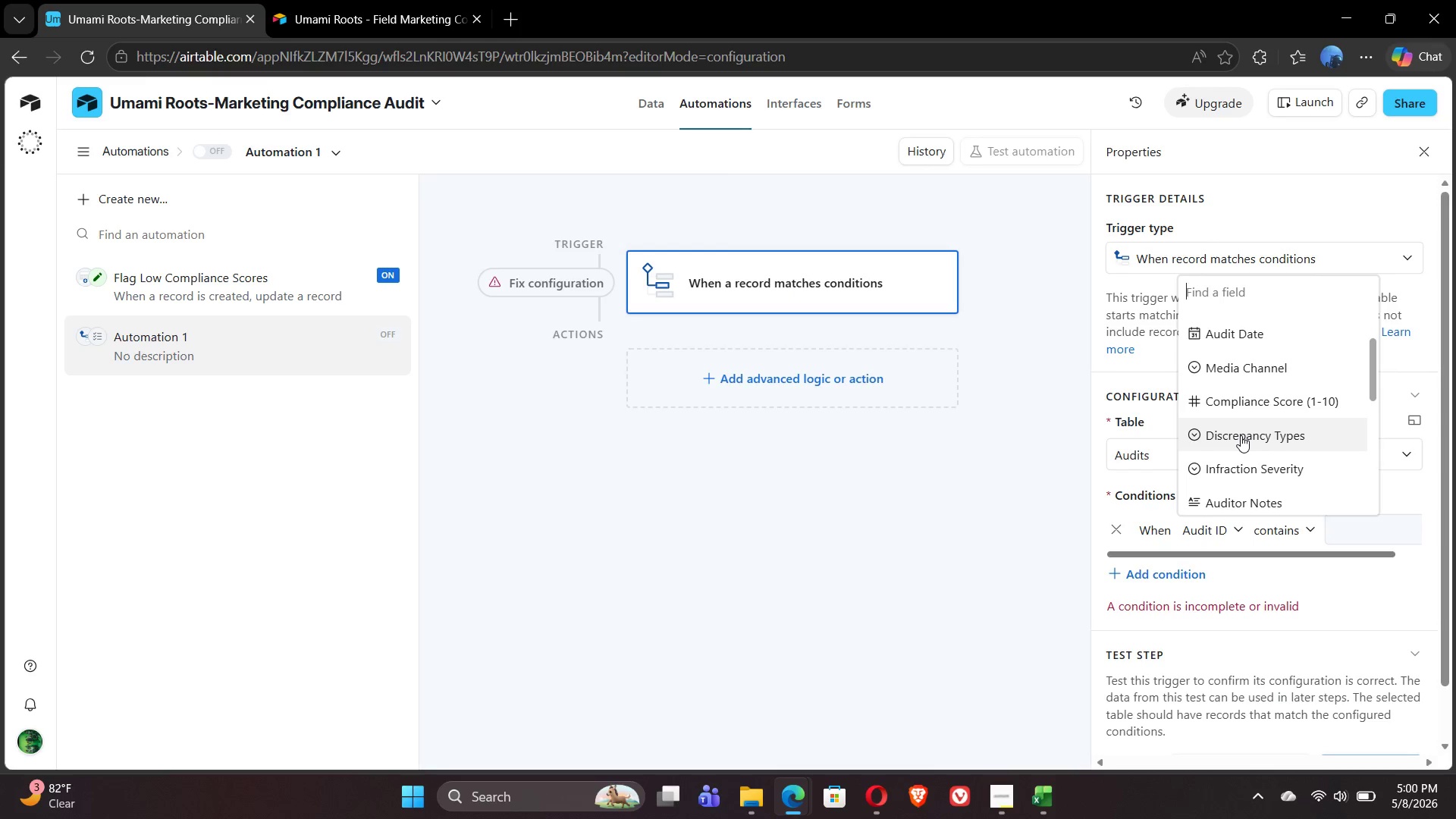 
type(fol)
 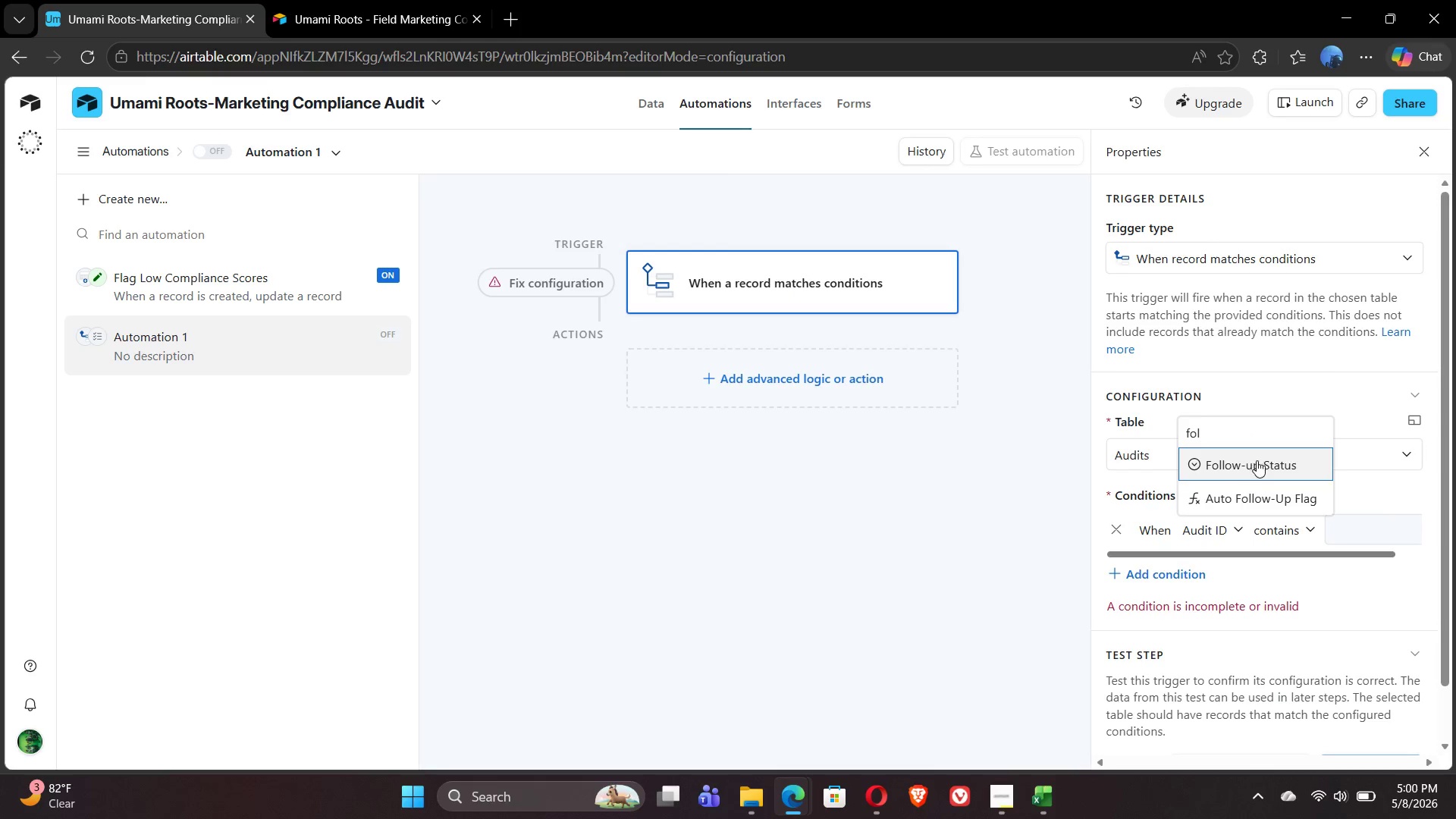 
left_click([1257, 461])
 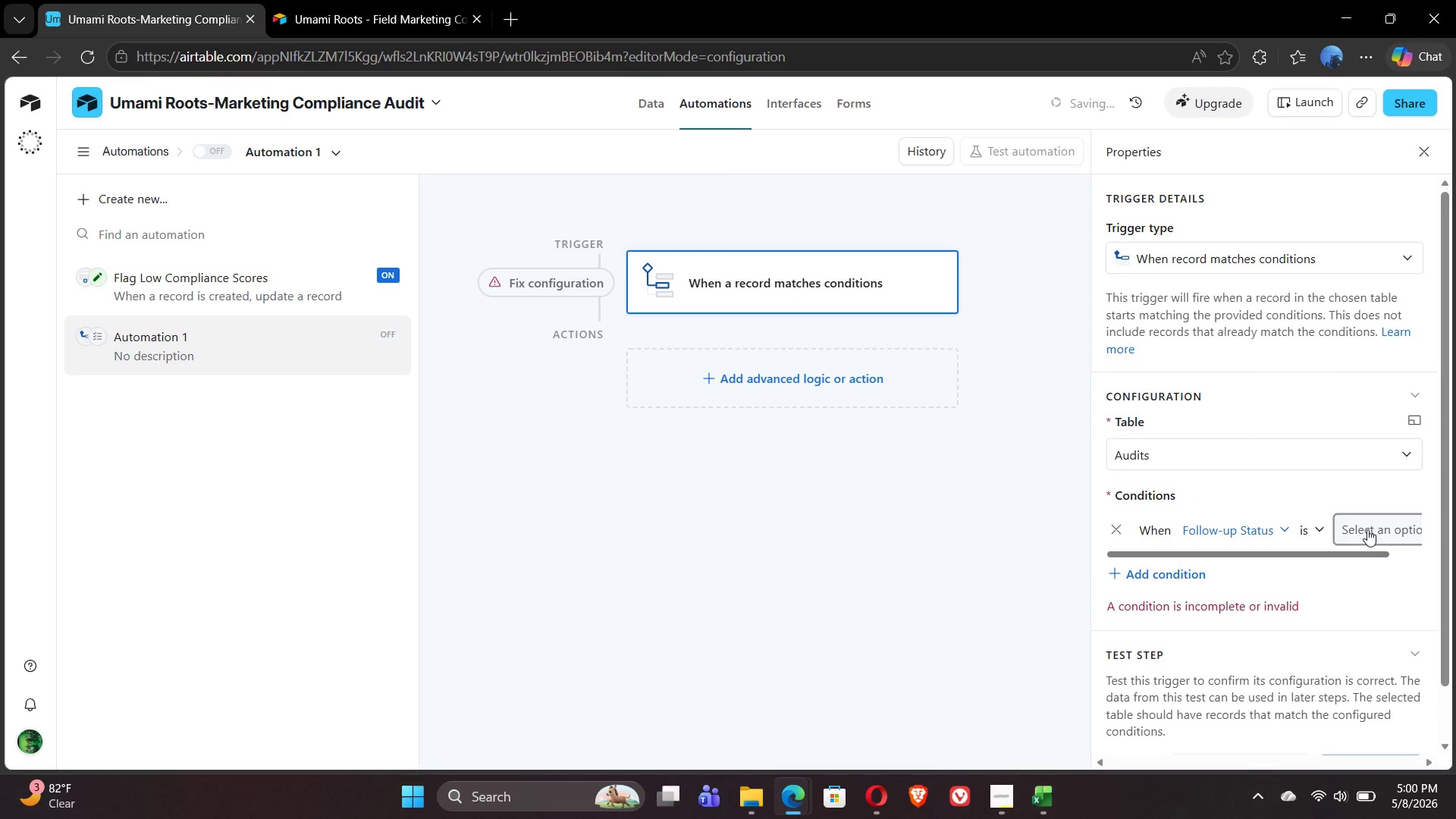 
left_click([1367, 529])
 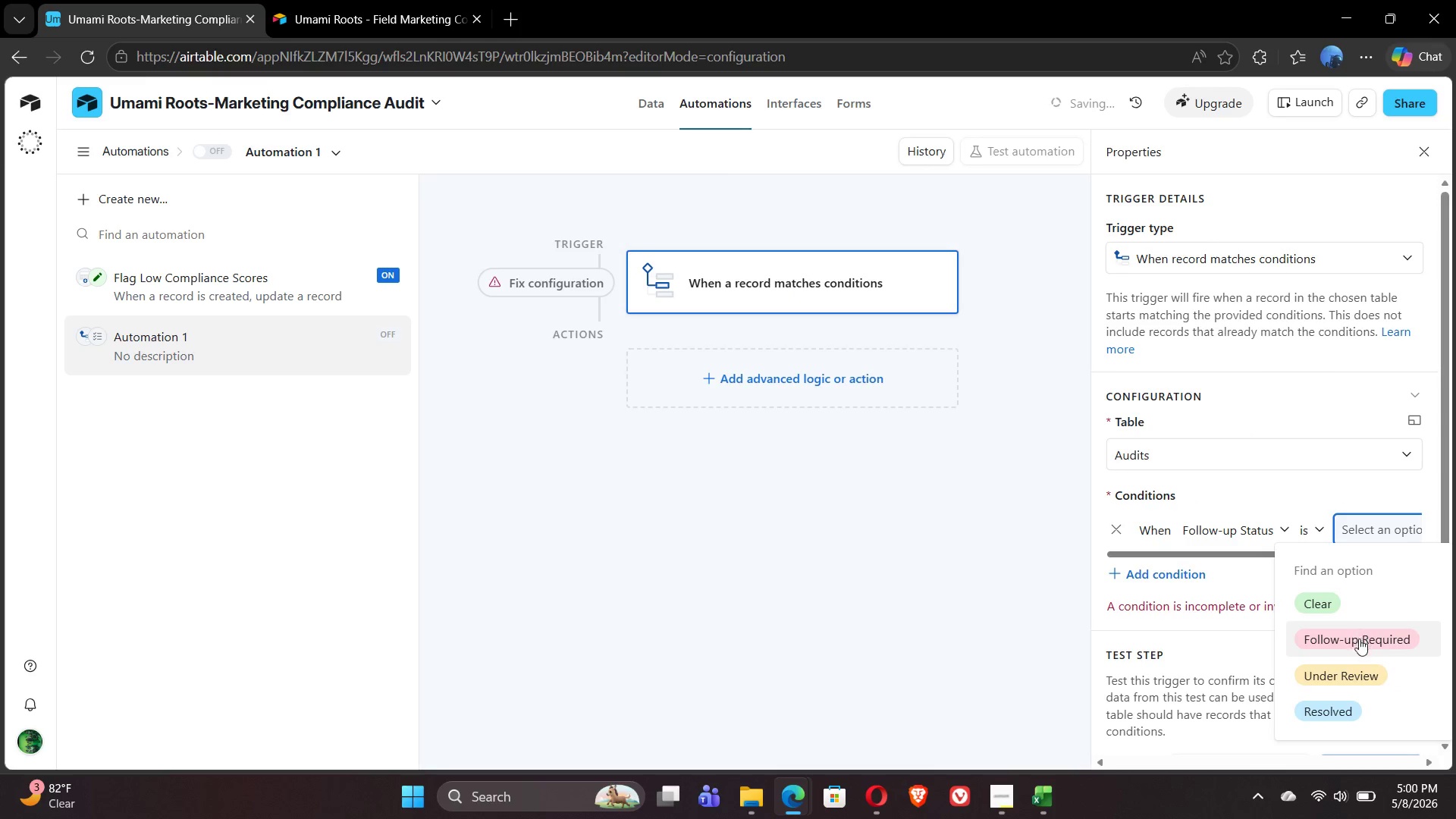 
left_click([1360, 644])
 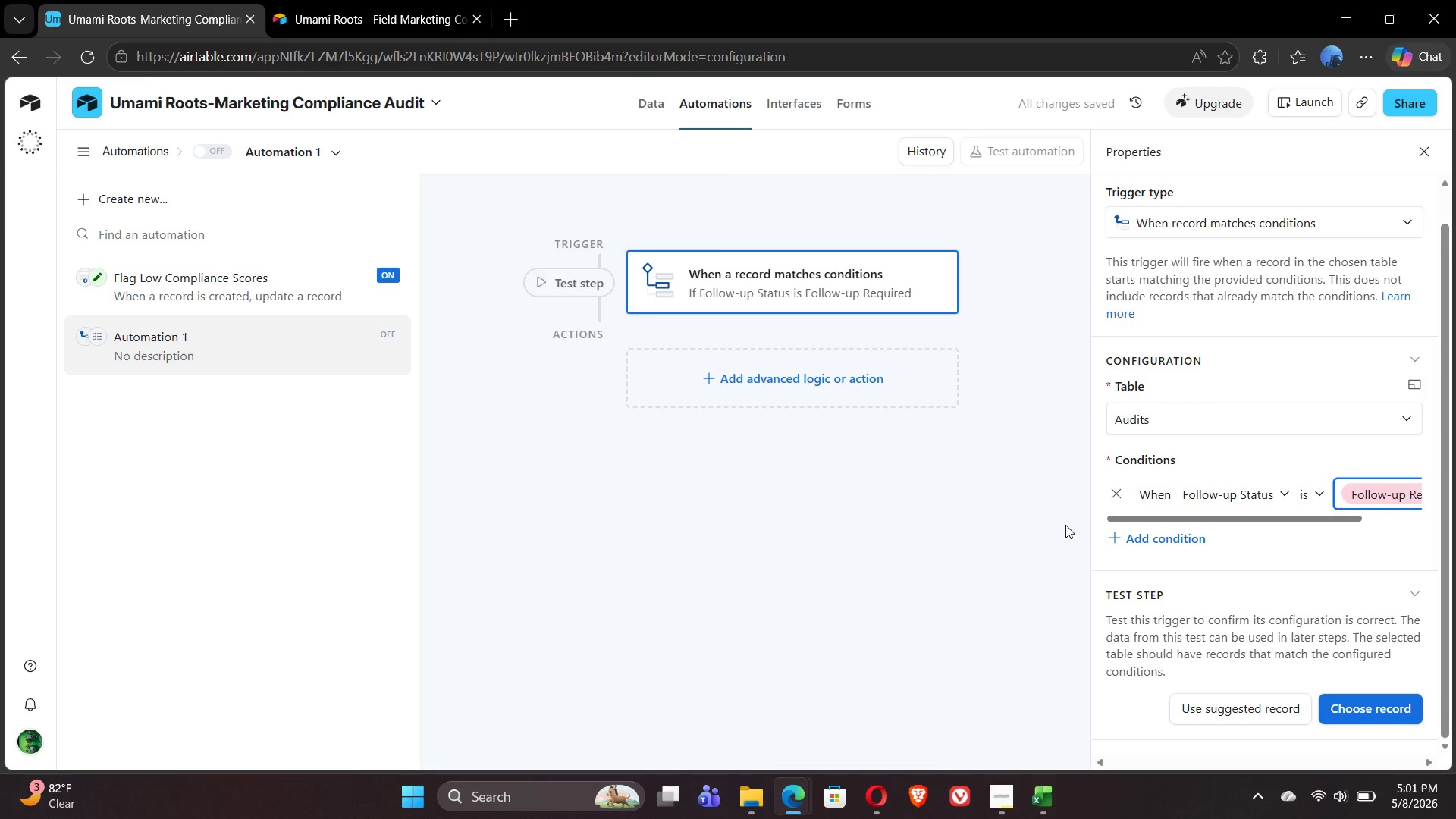 
wait(6.39)
 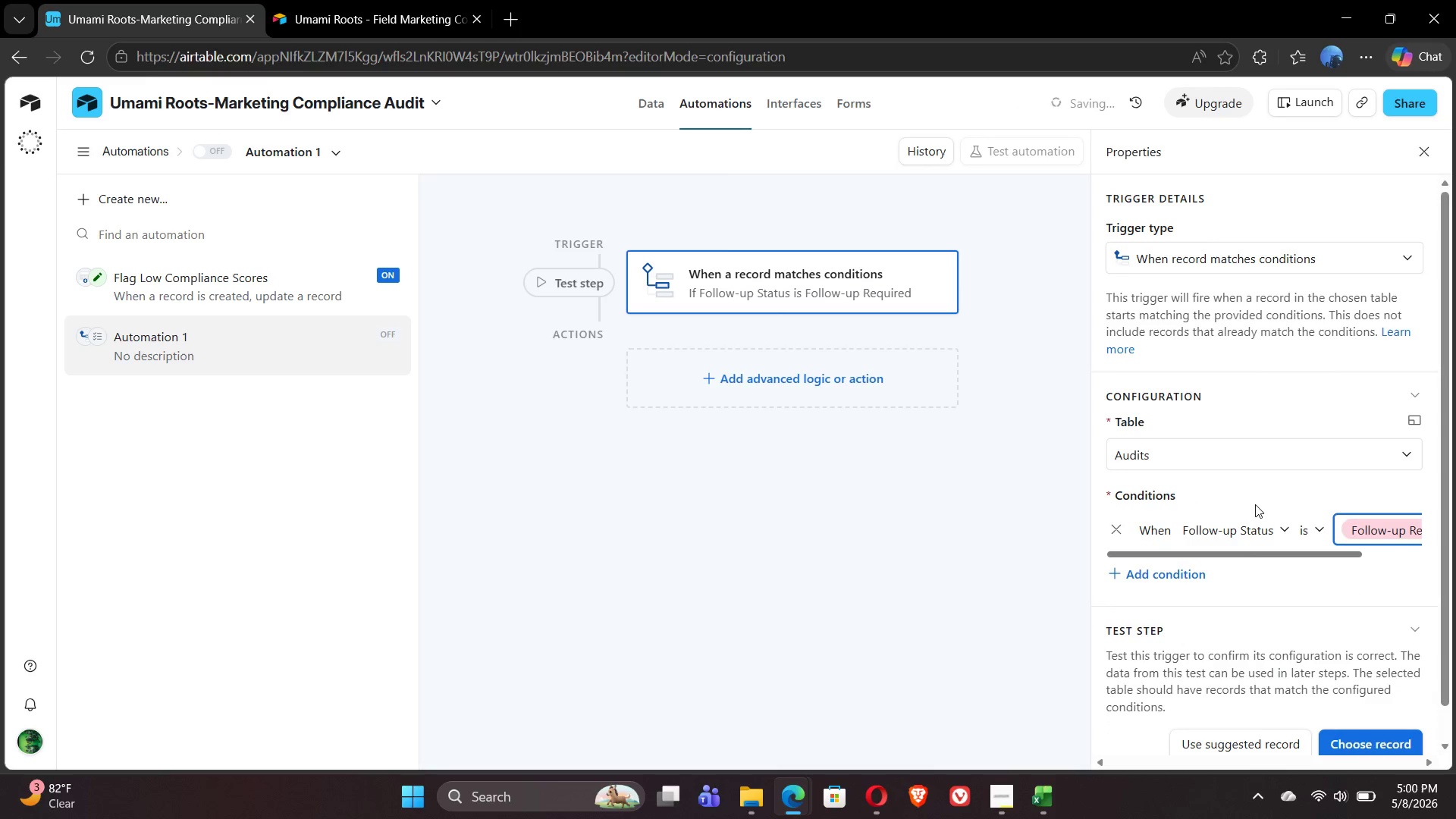 
left_click([736, 379])
 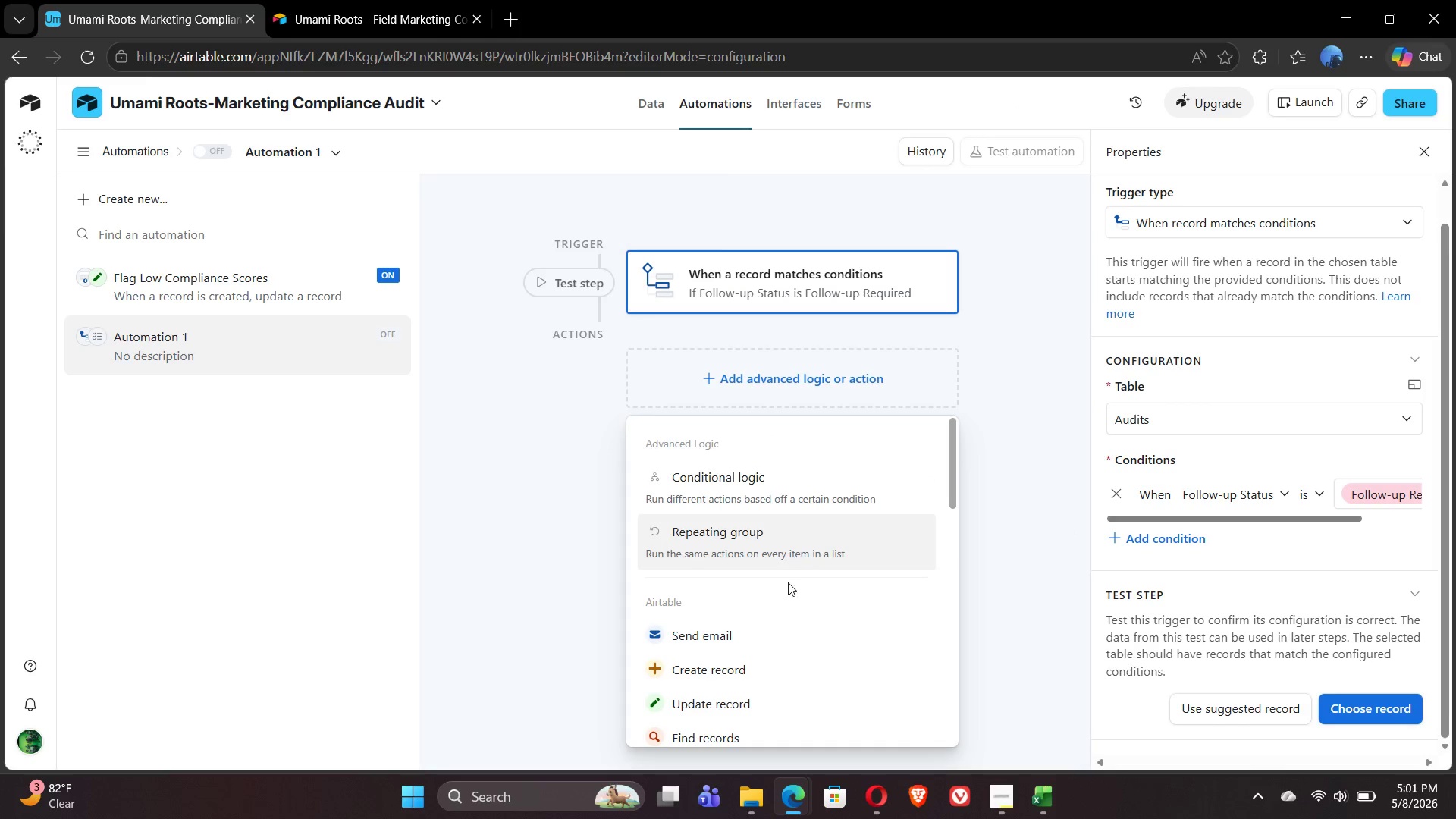 
left_click([736, 647])
 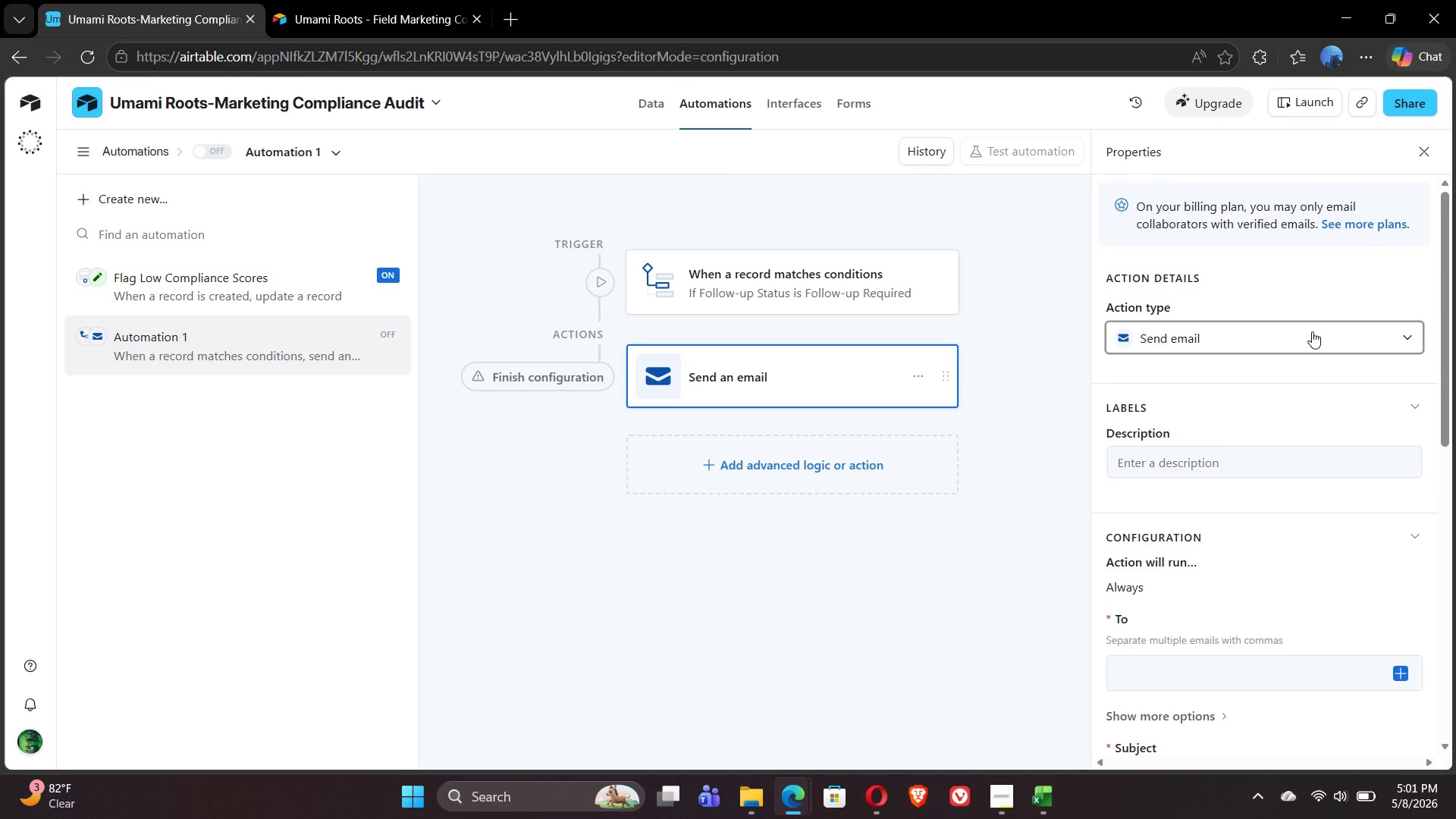 
wait(18.78)
 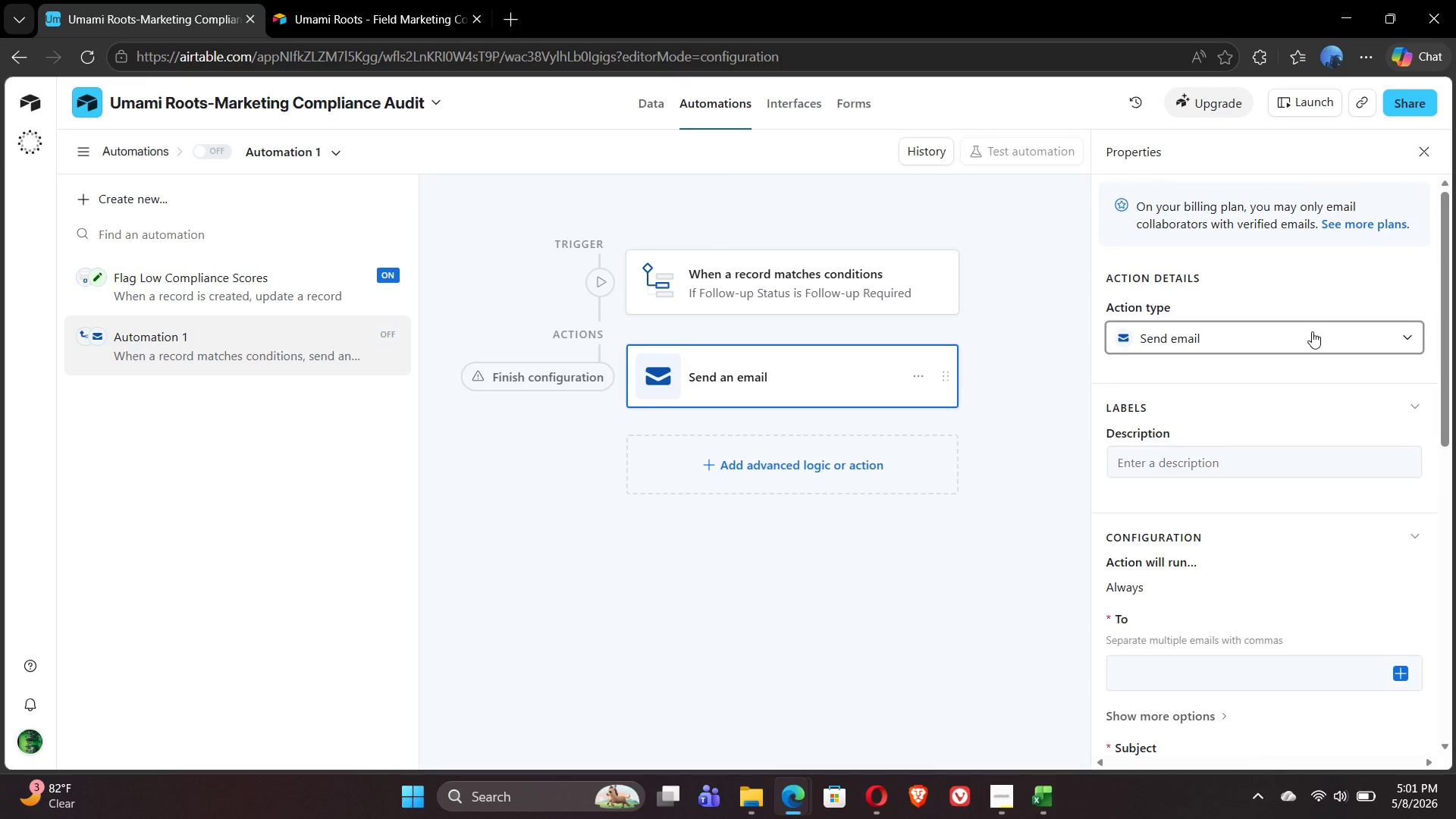 
left_click([1178, 439])
 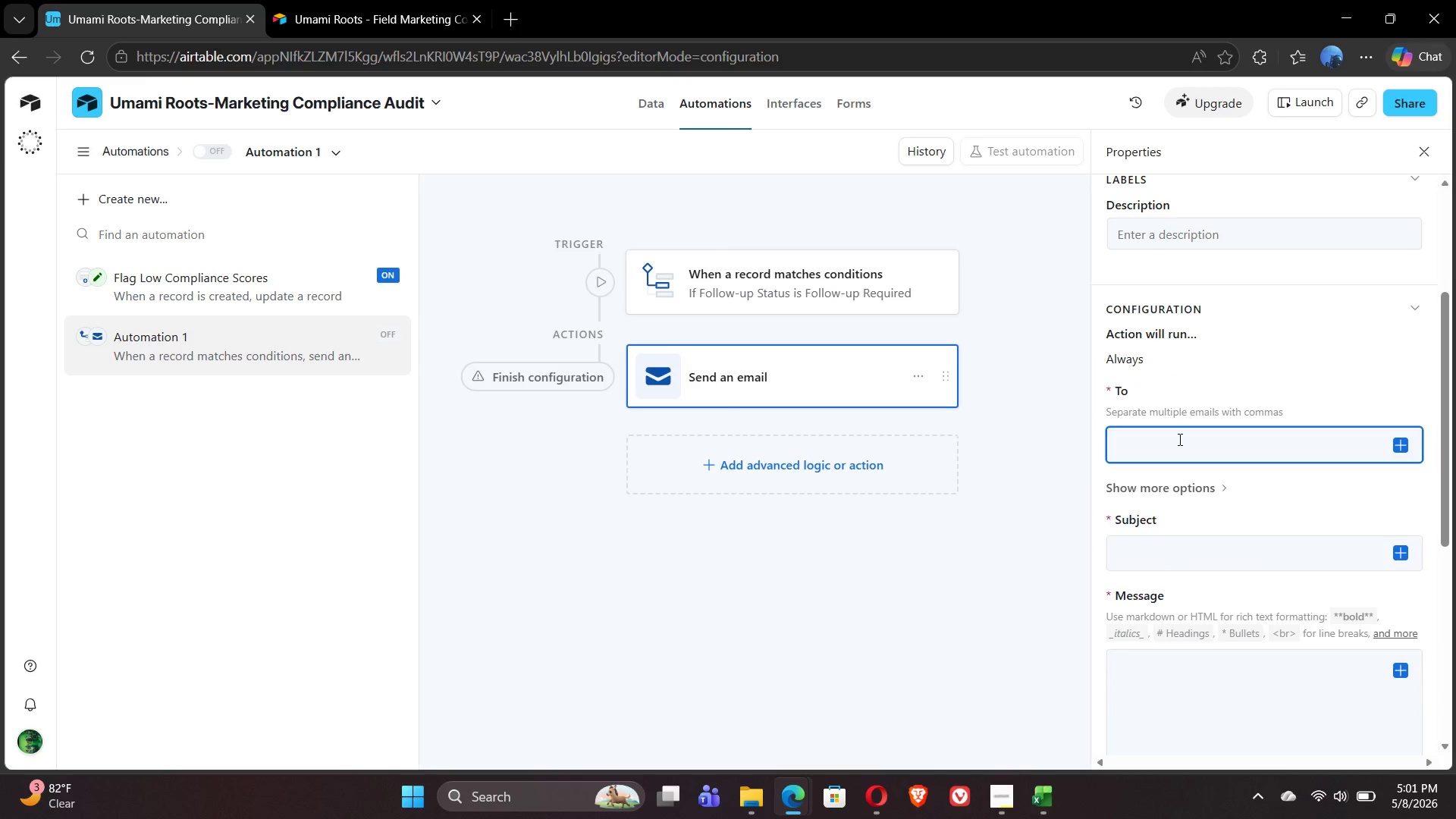 
wait(5.14)
 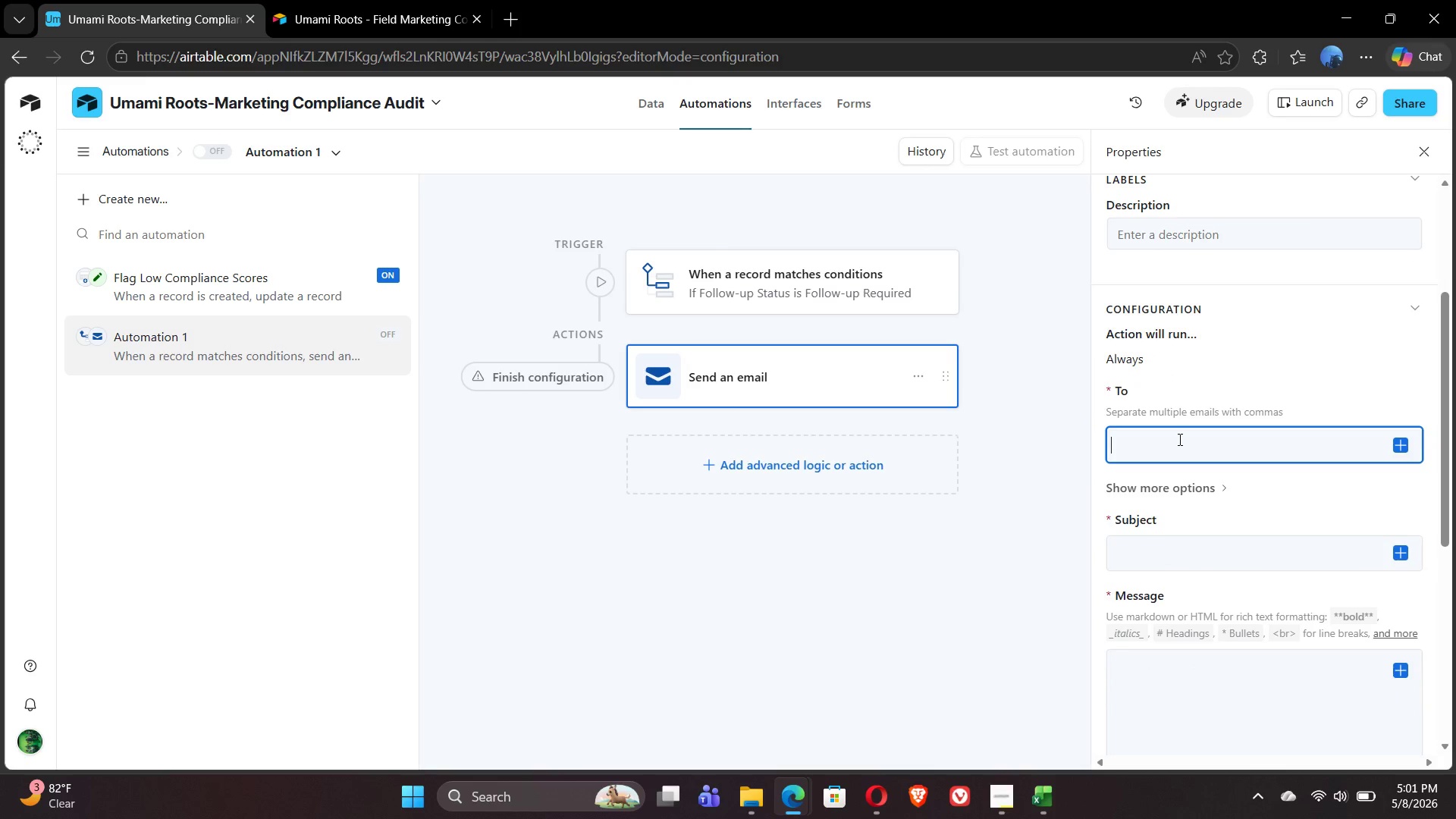 
type(odetundefaithayomide4334)
 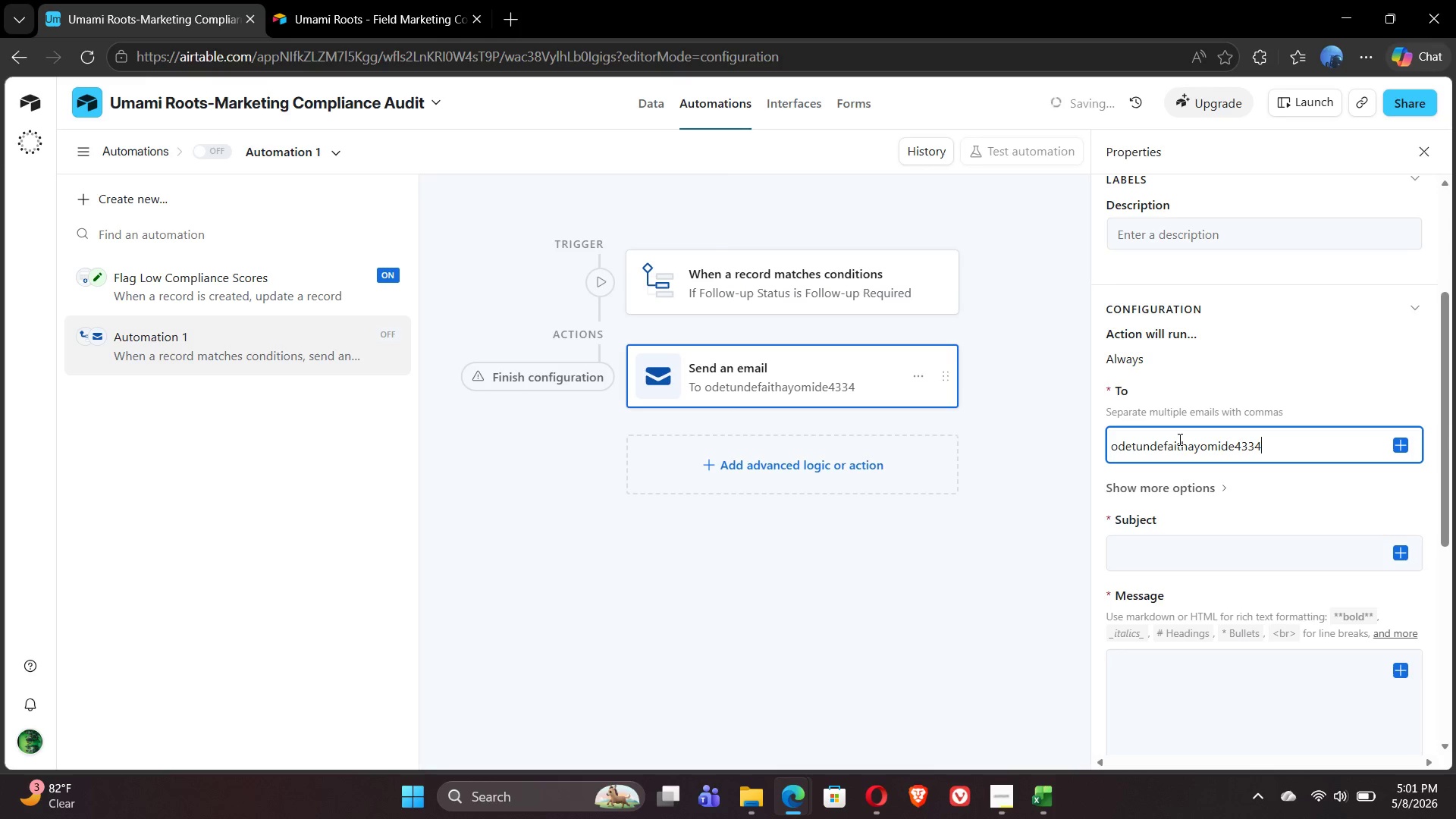 
type(#)
key(Backspace)
type(@gmail.com)
 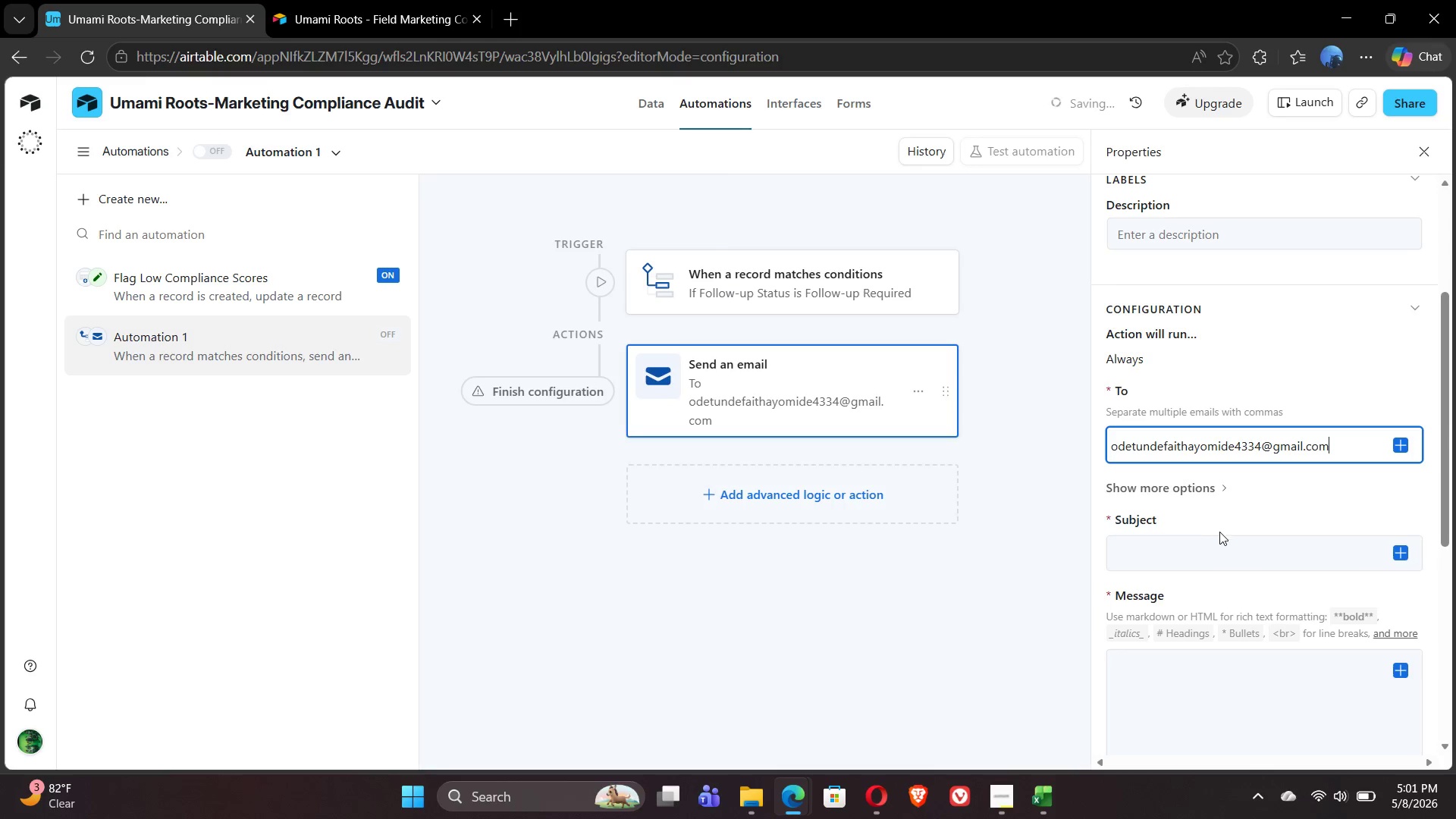 
left_click([1204, 544])
 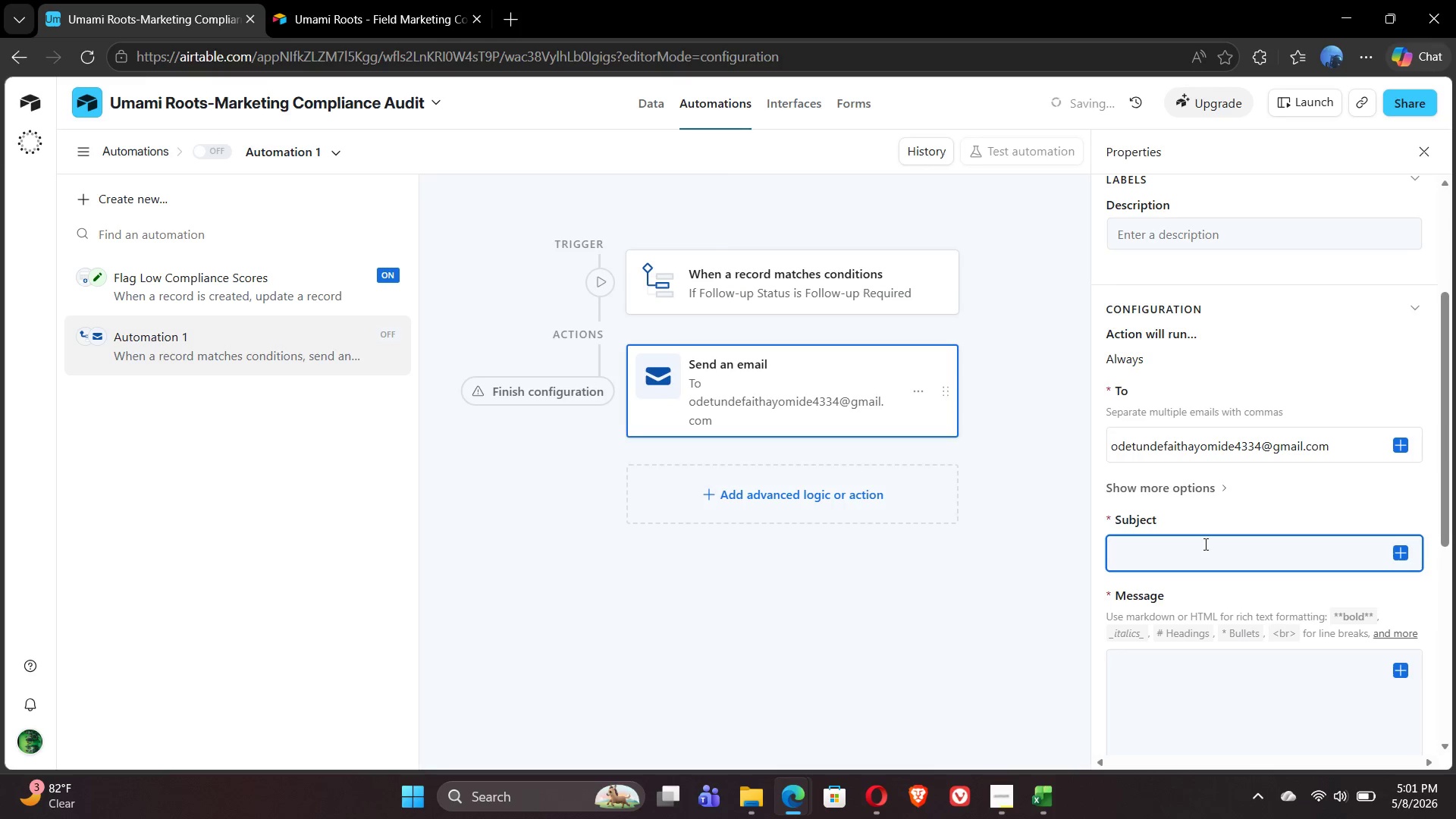 
type(Umami Roots:)
 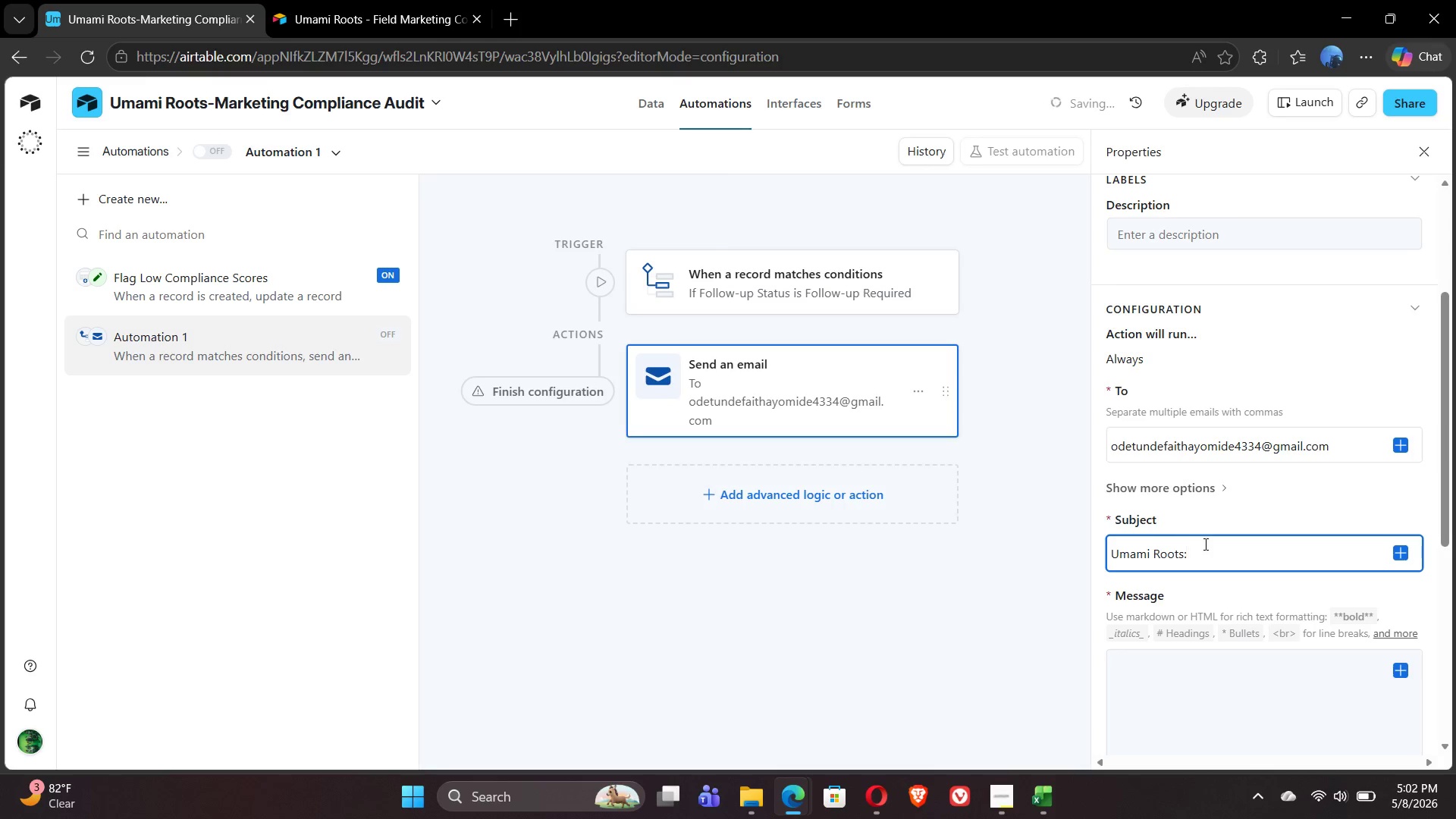 
key(CapsLock)
 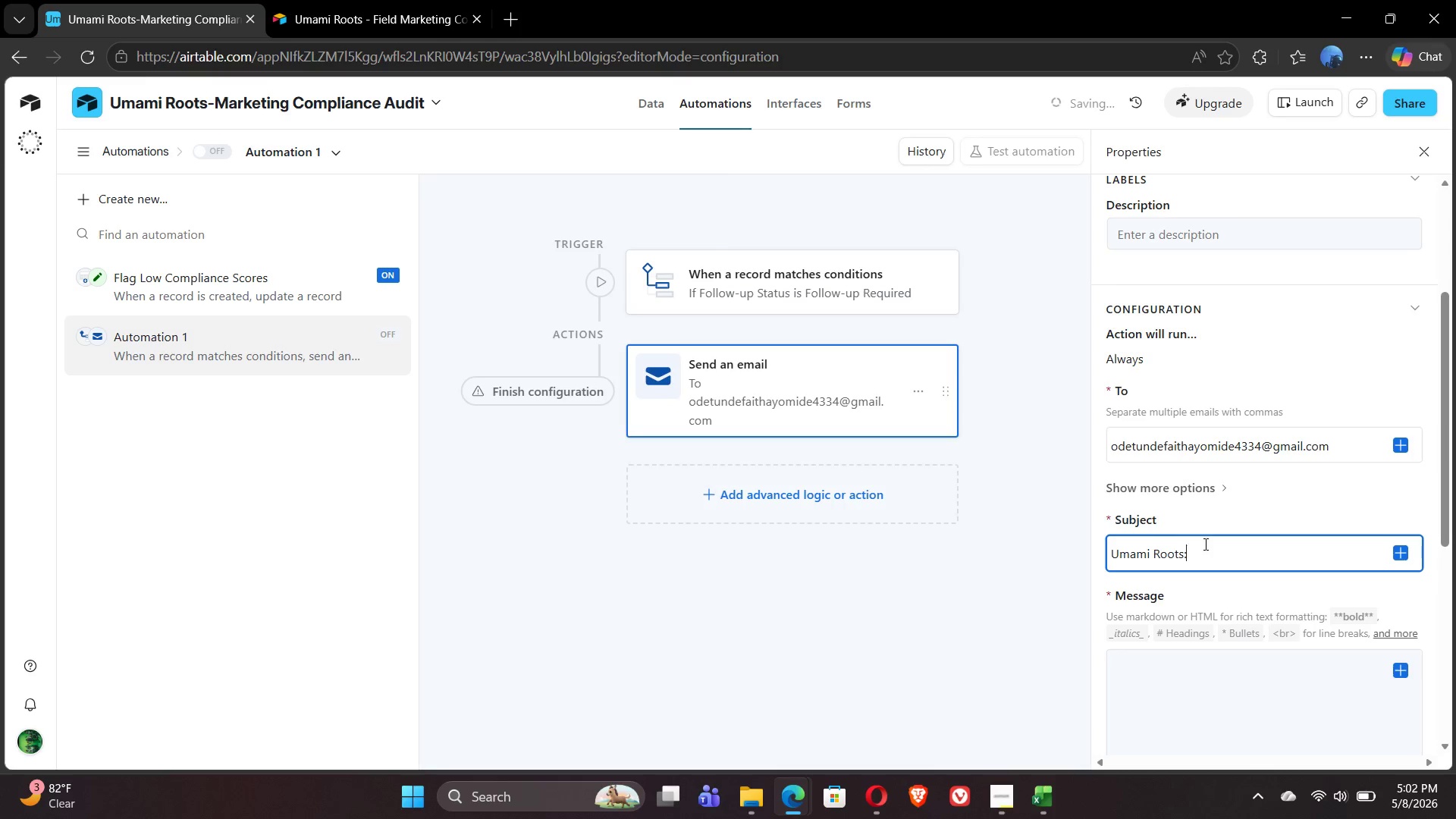 
key(F)
 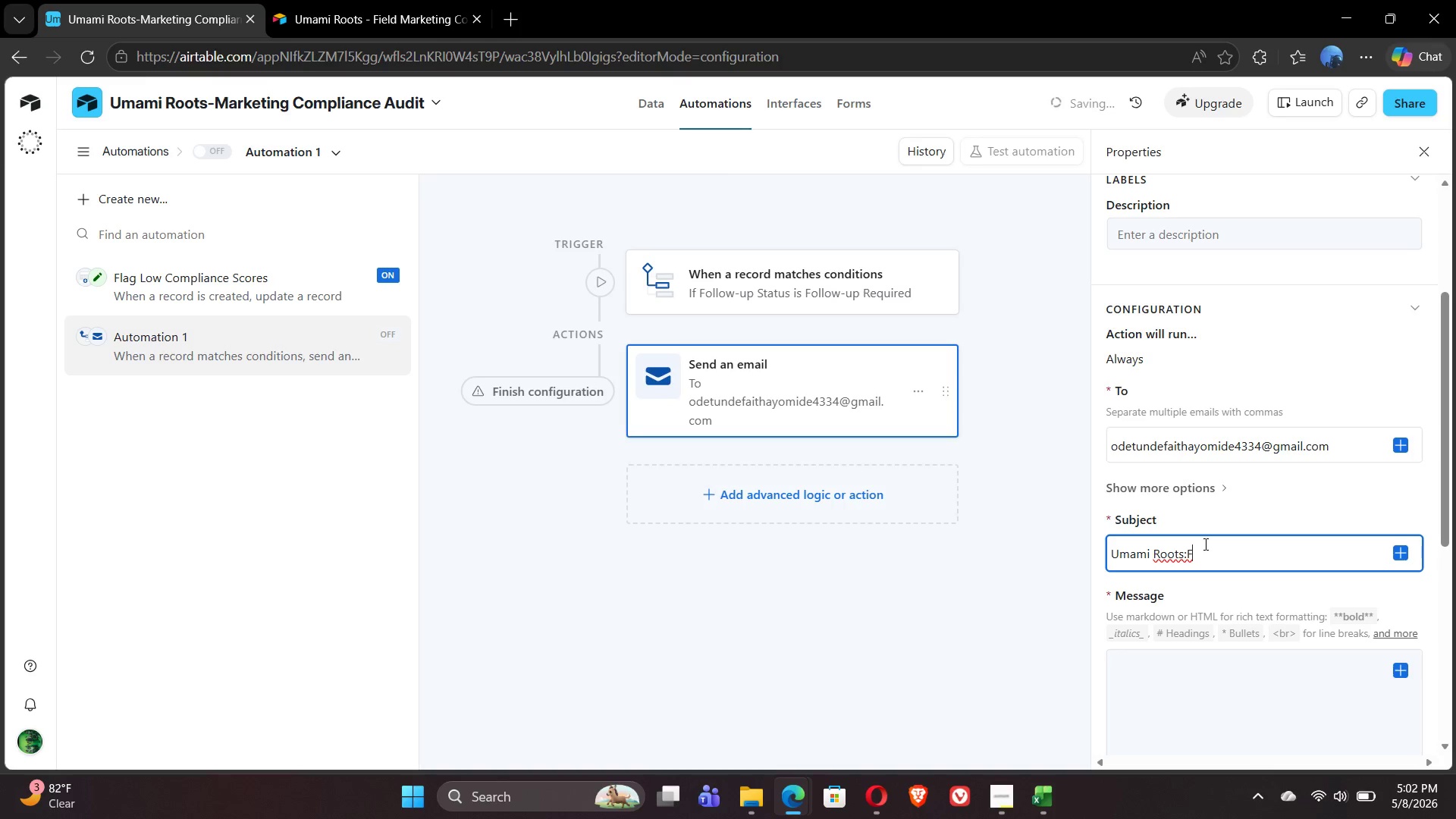 
type(ailed Audit)
 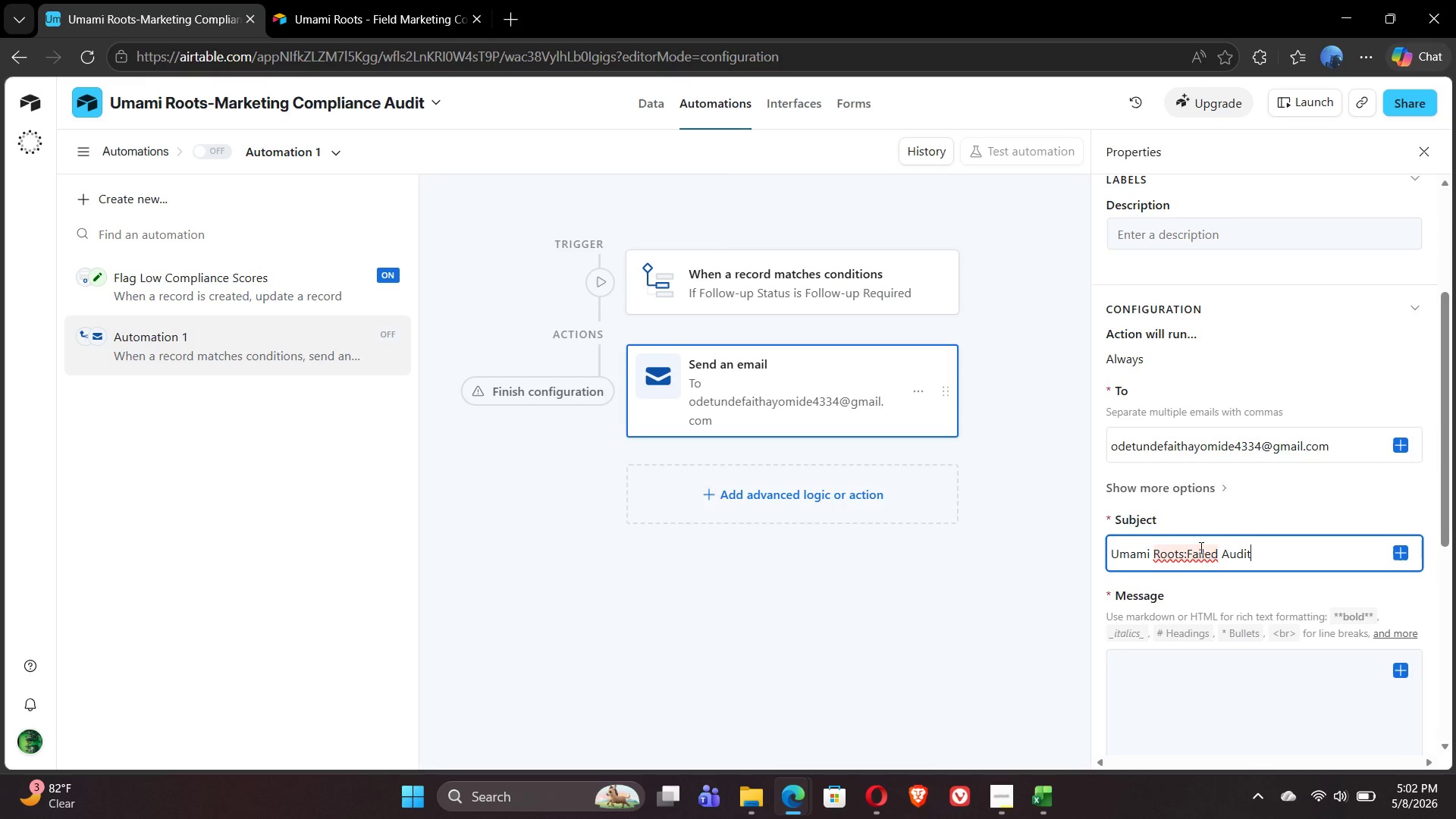 
left_click([1181, 556])
 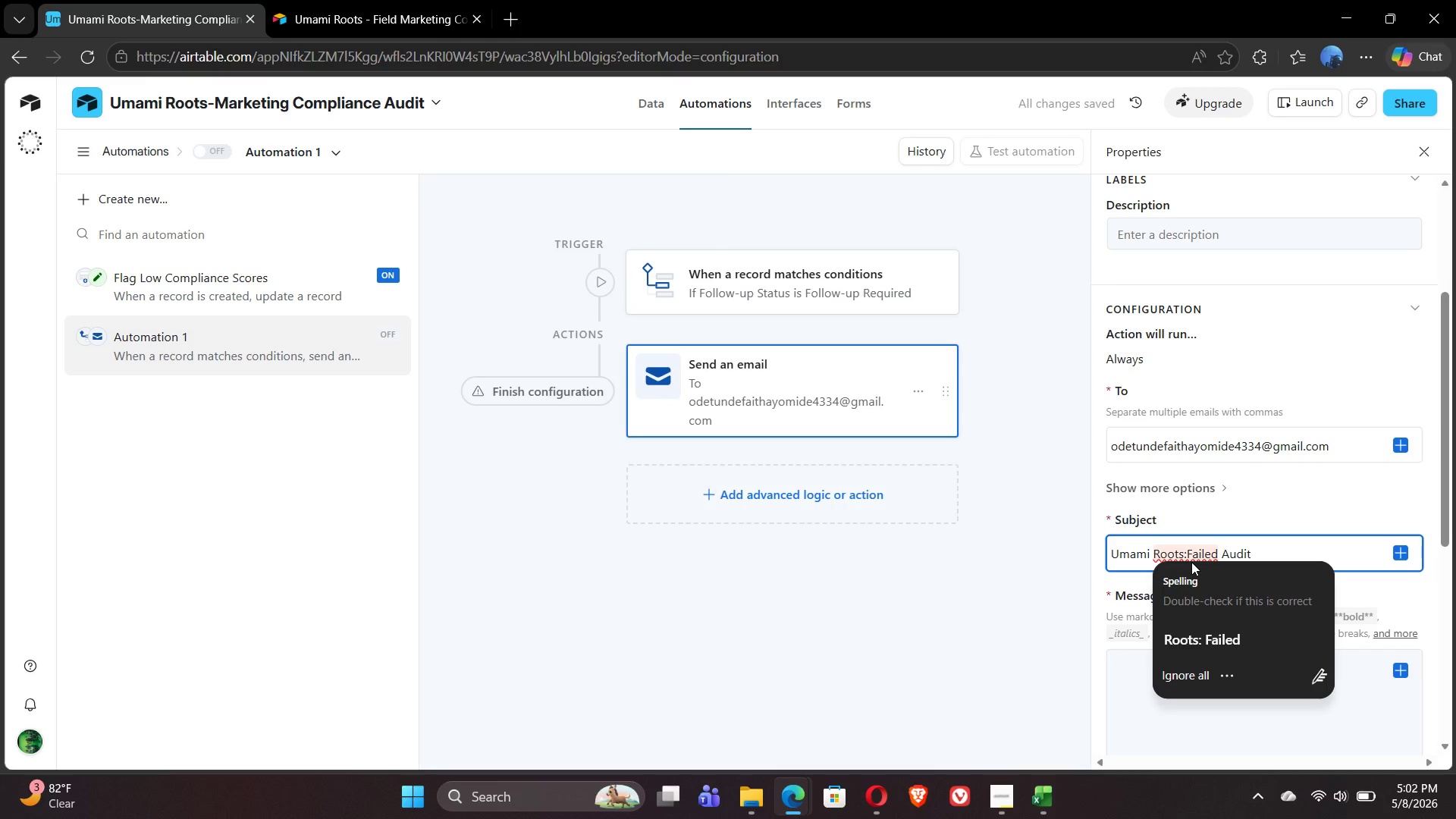 
key(ArrowRight)
 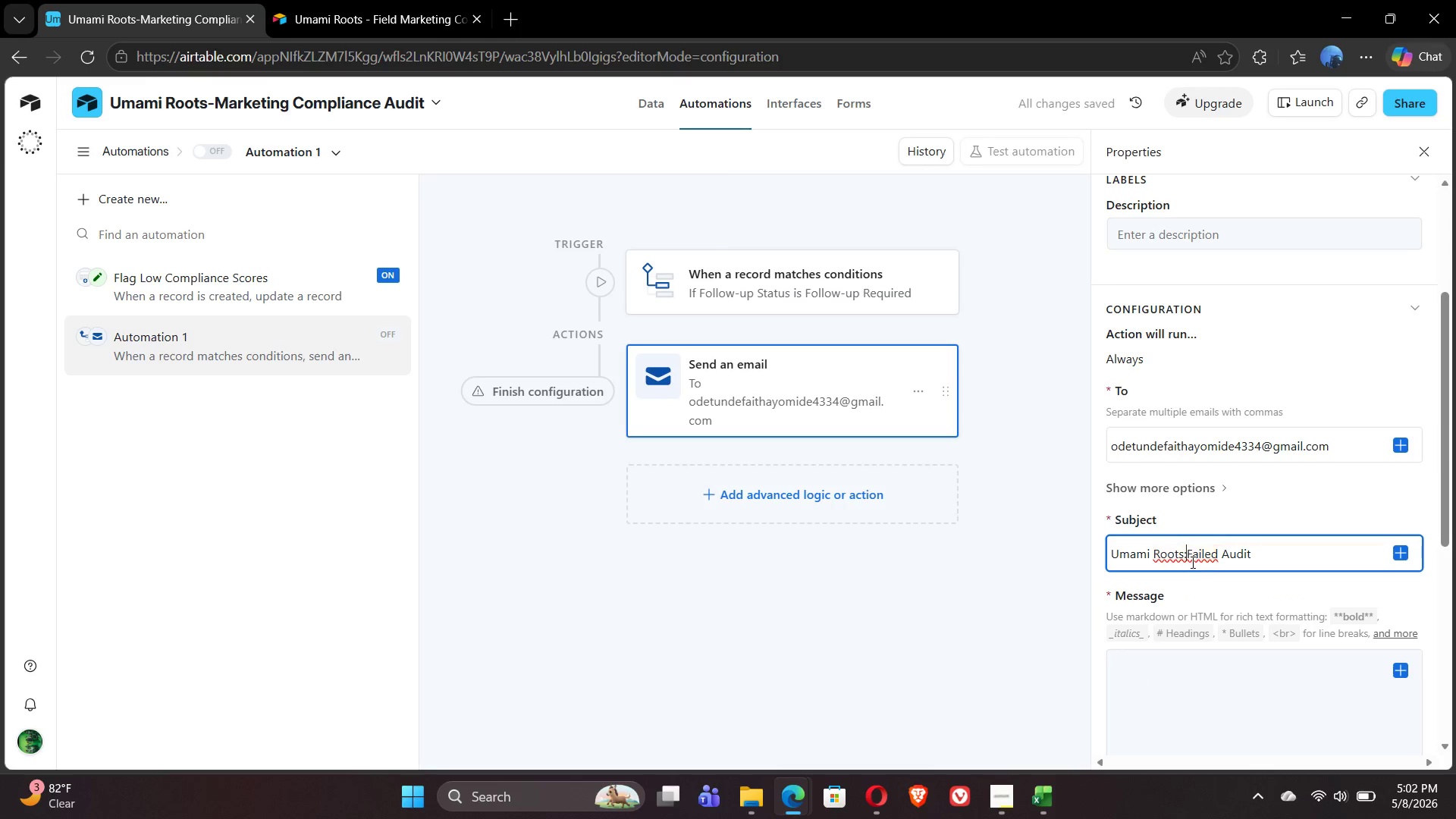 
key(Space)
 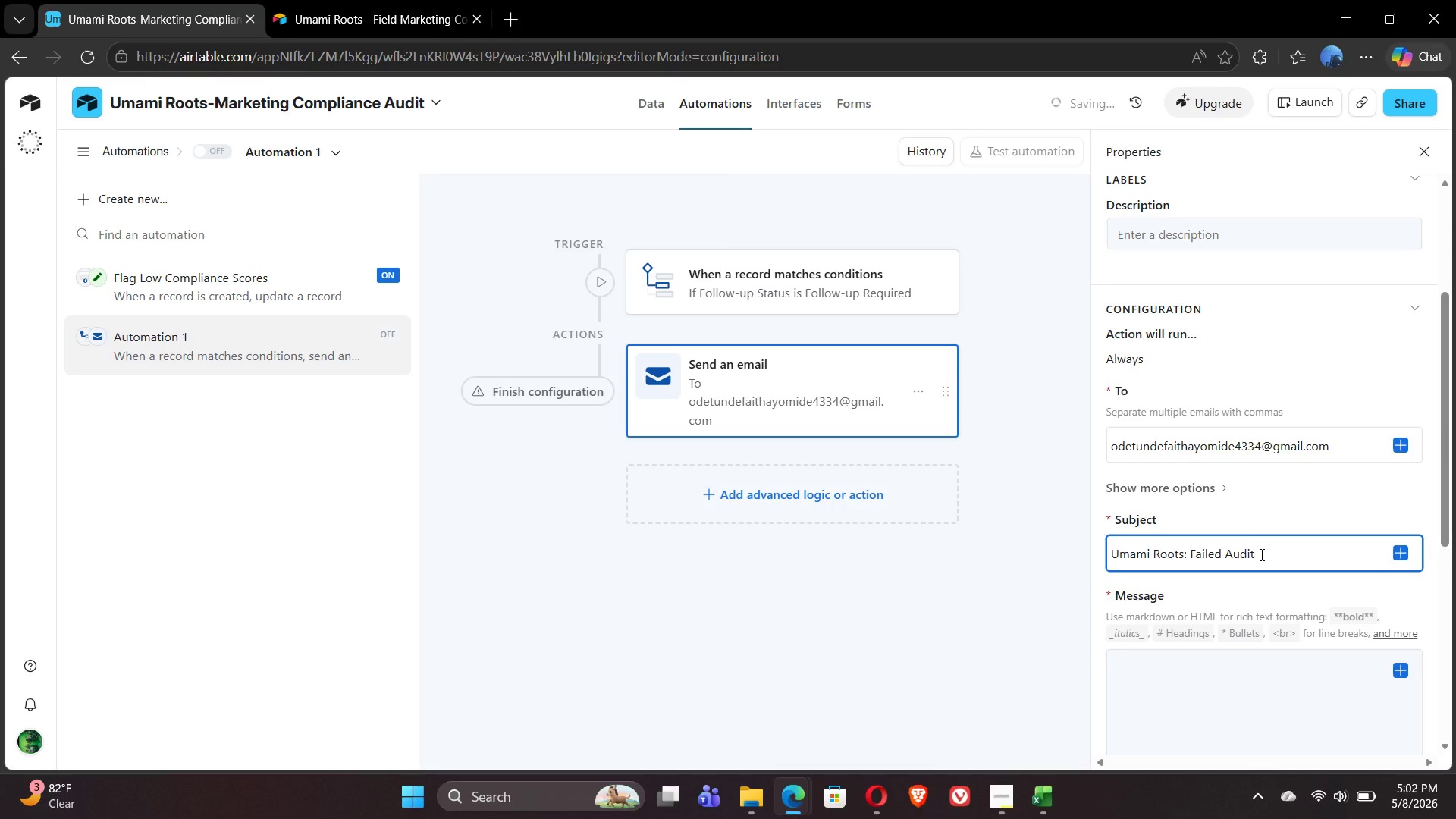 
left_click([1264, 554])
 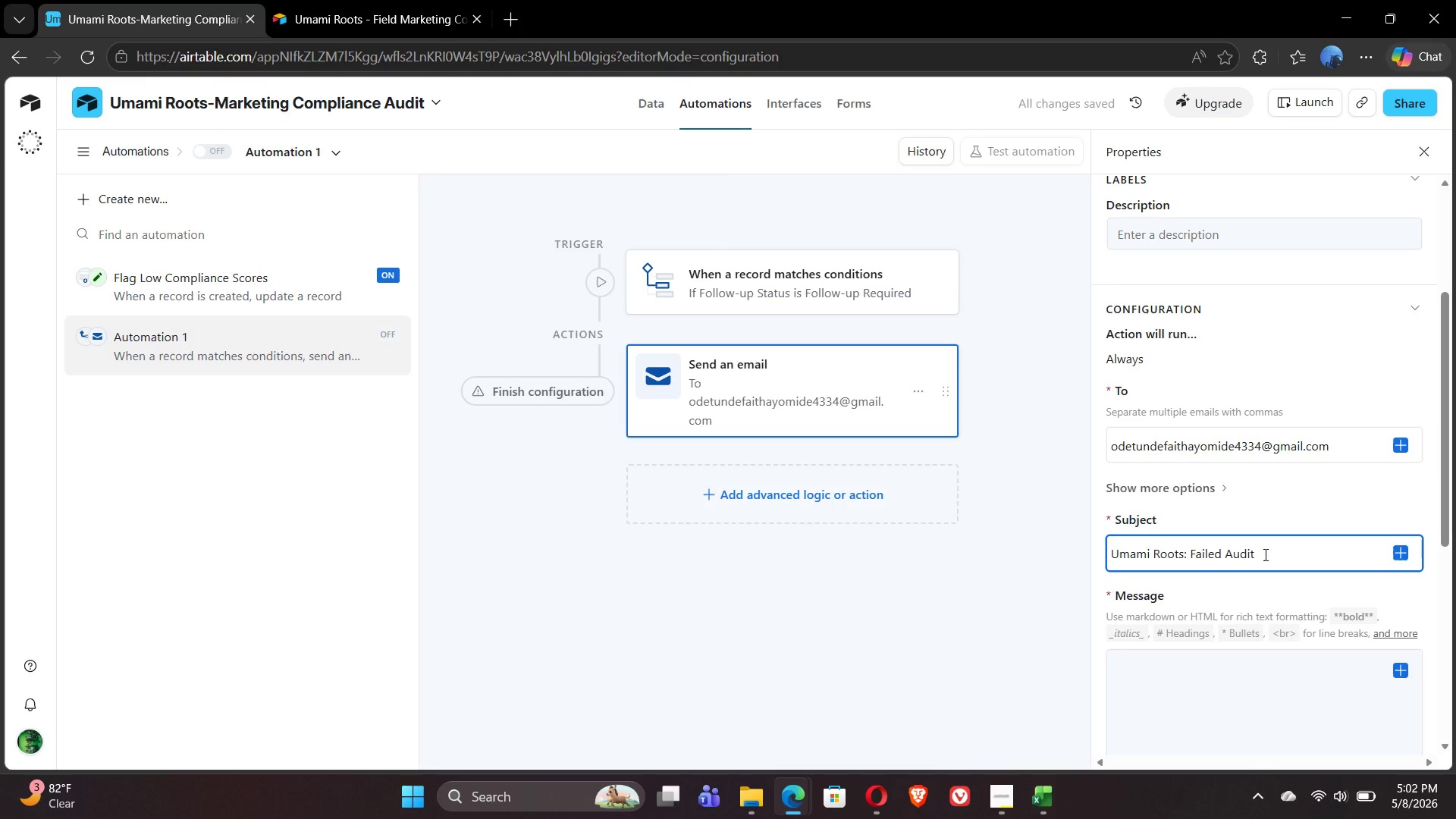 
key(Minus)
 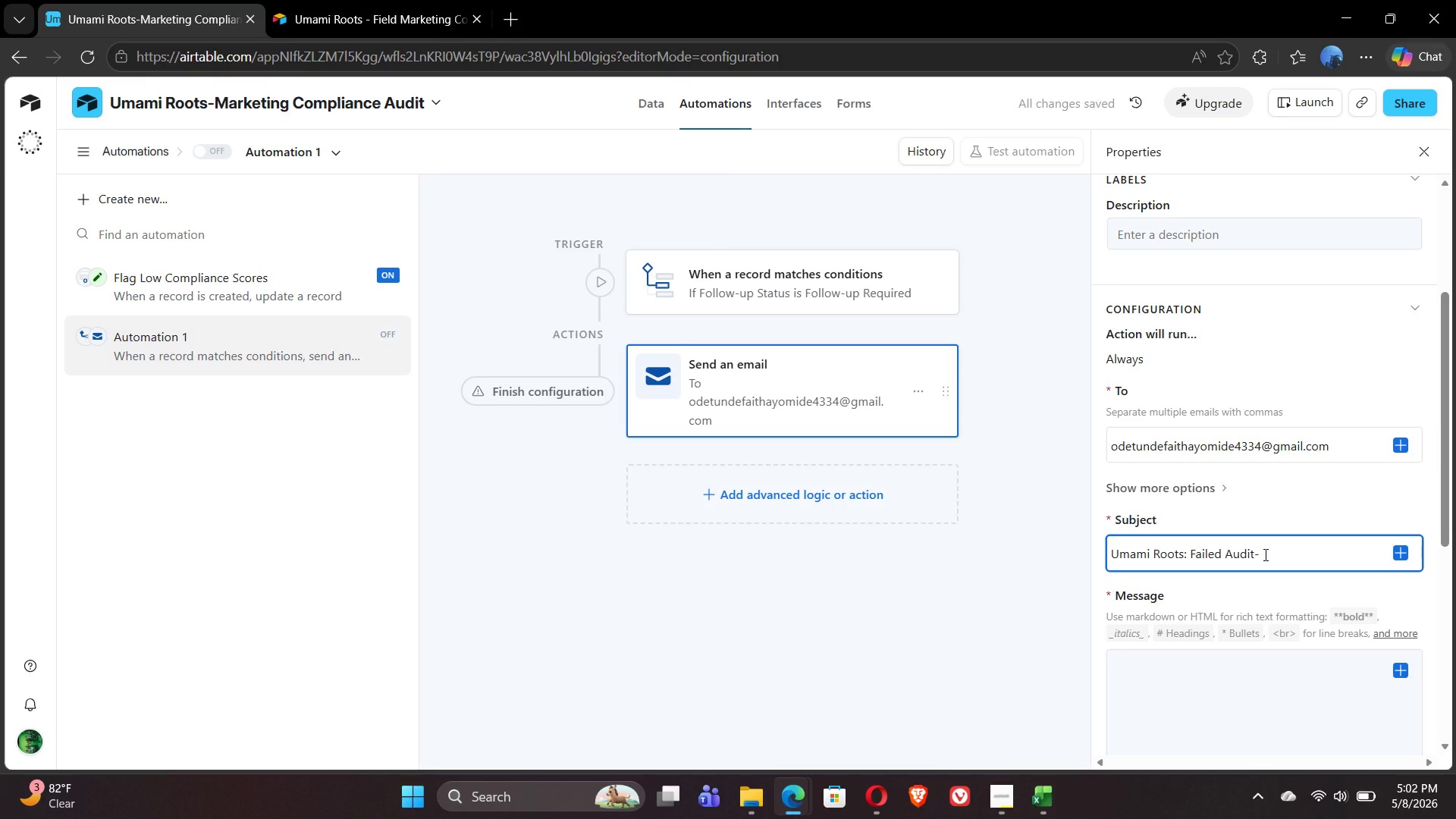 
wait(7.2)
 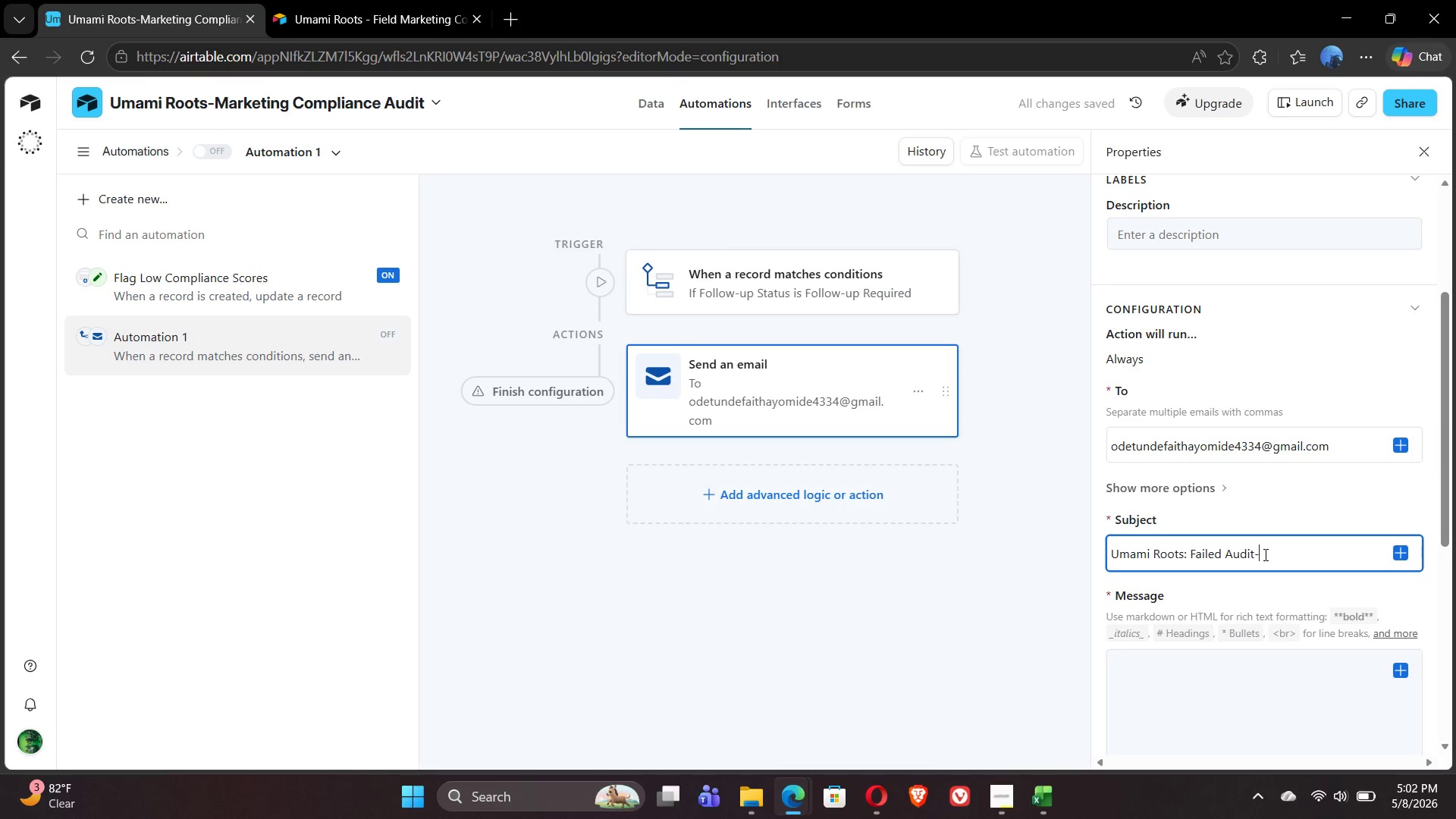 
type(Immediate Review Required )
 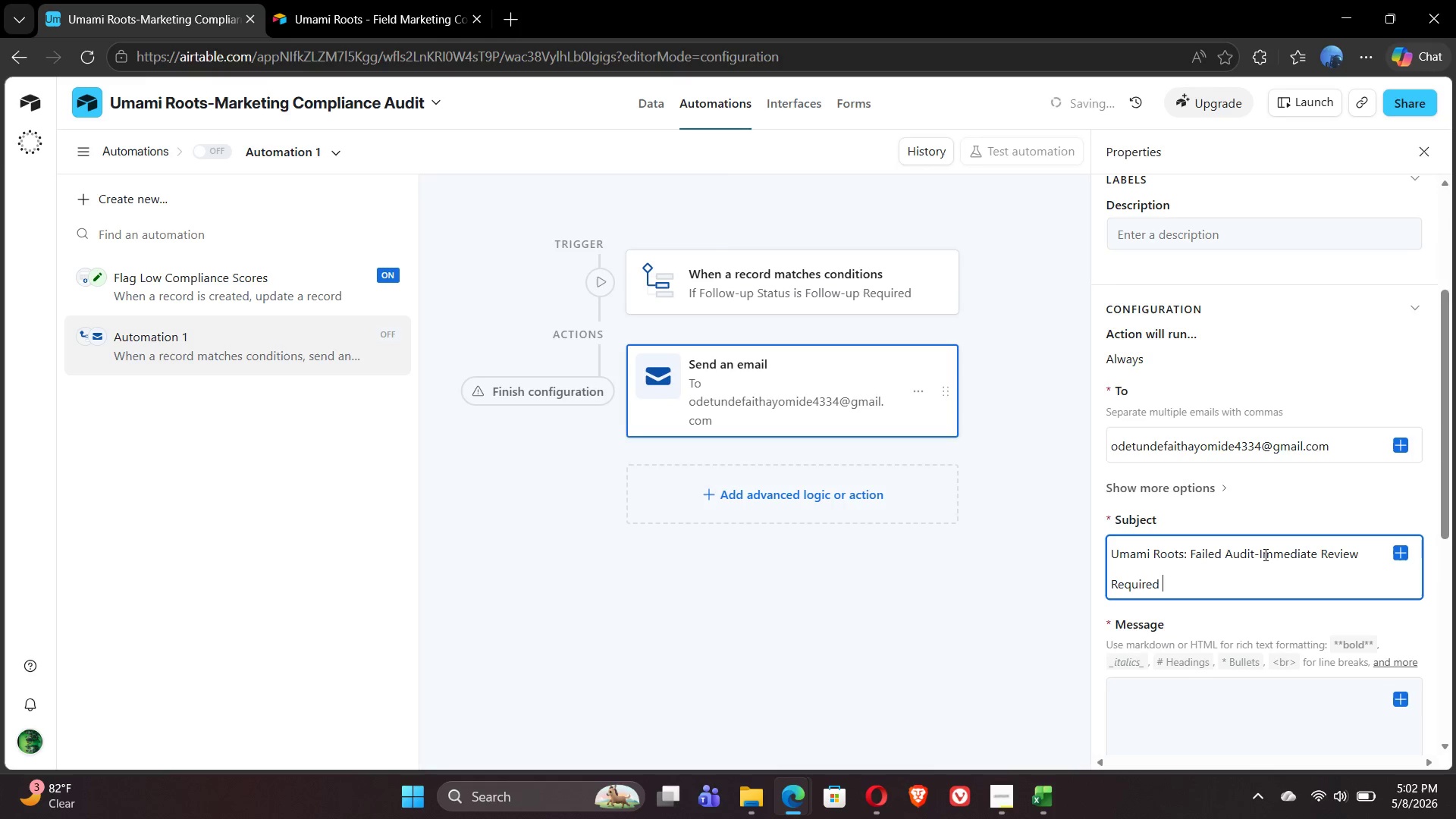 
wait(11.95)
 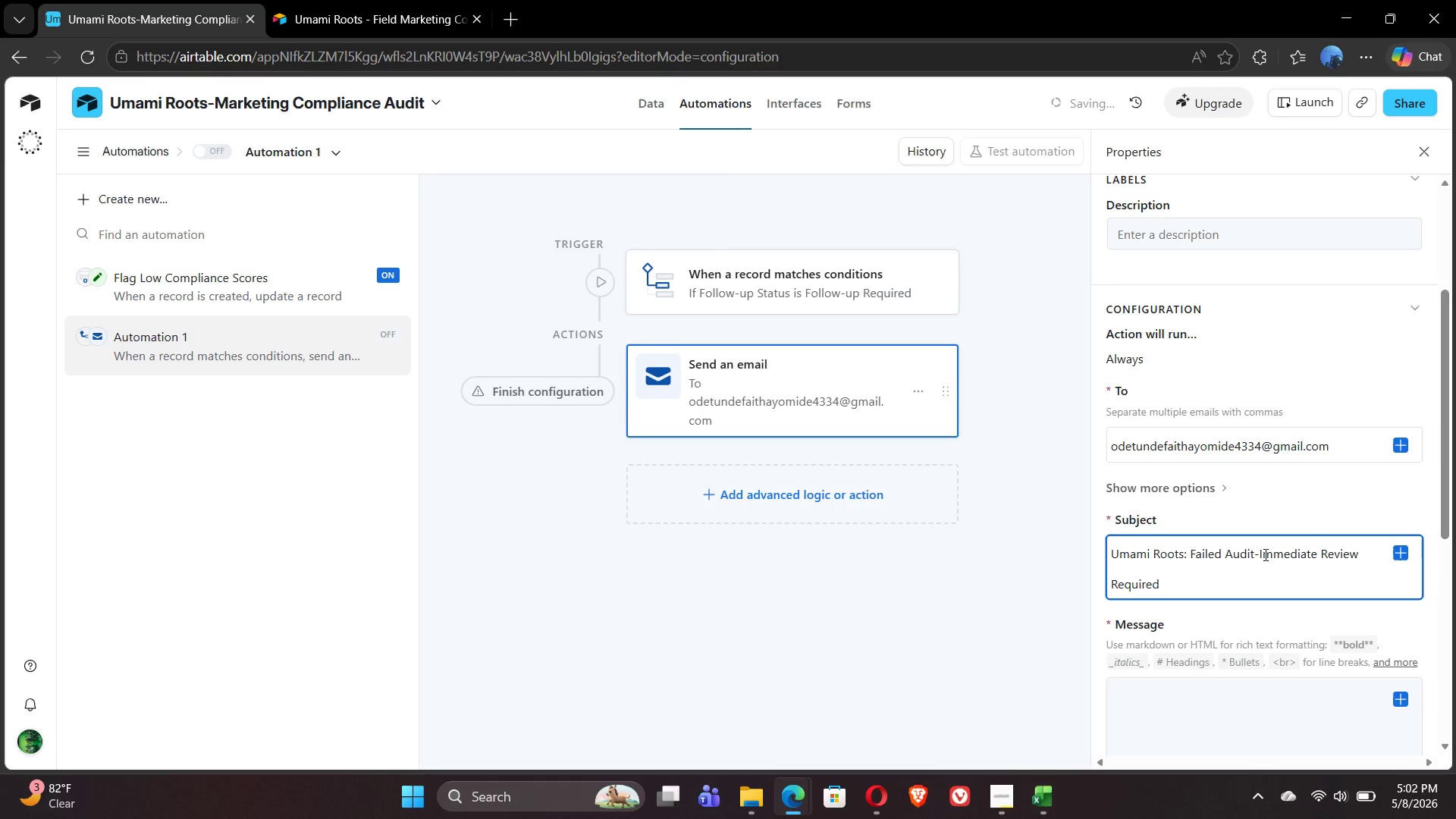 
left_click([1172, 617])
 